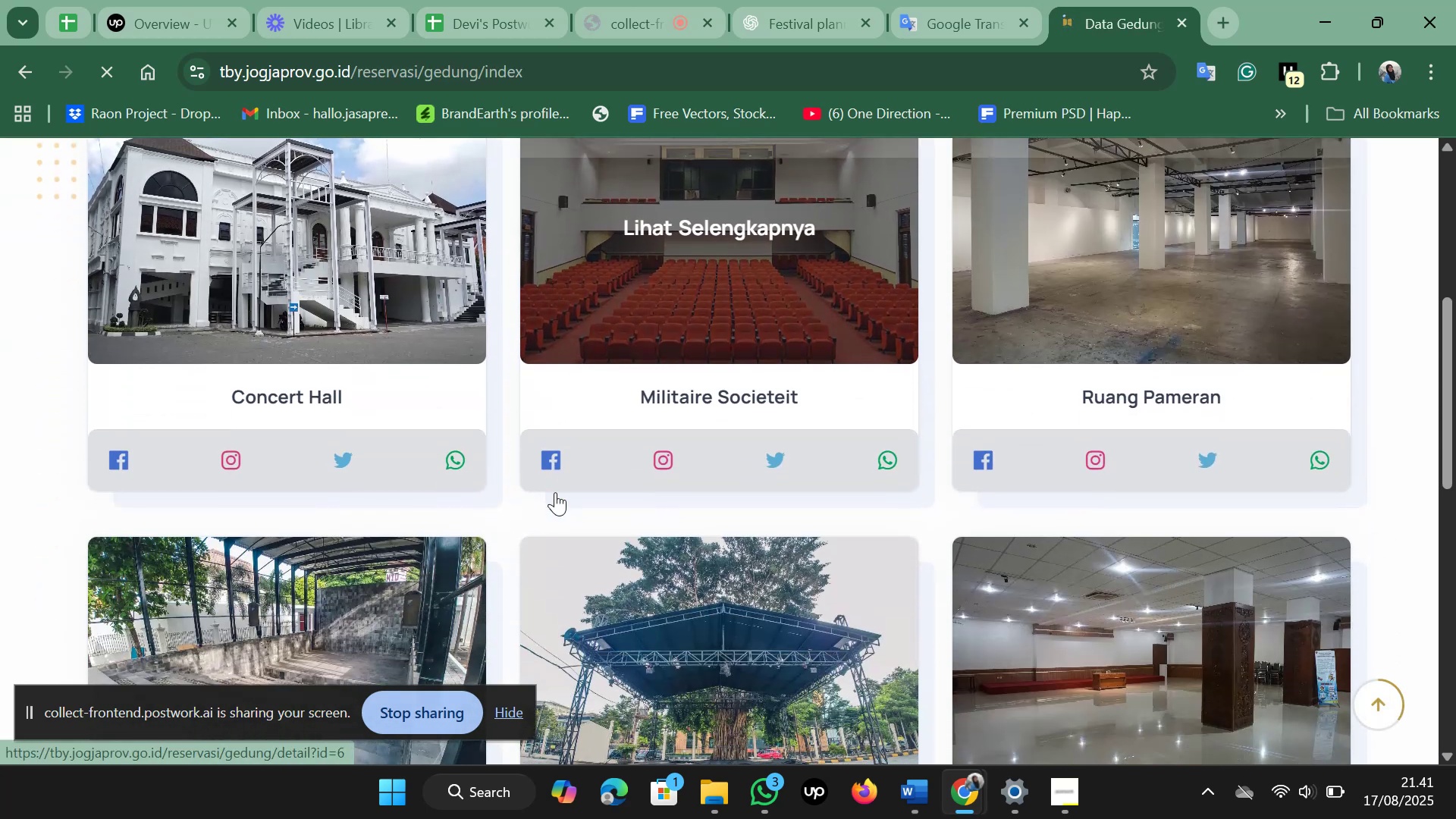 
scroll: coordinate [555, 492], scroll_direction: up, amount: 1.0
 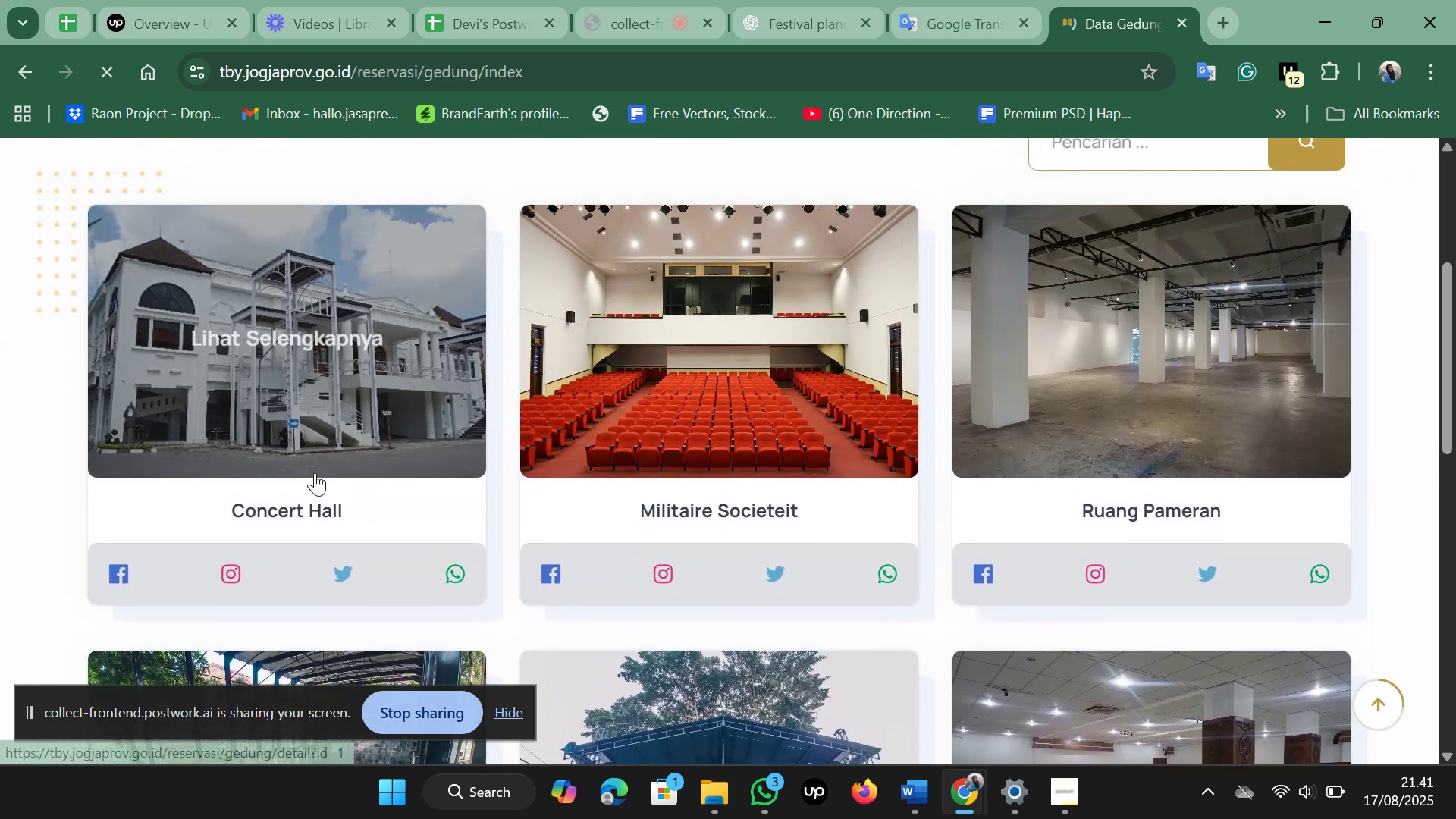 
left_click([315, 472])
 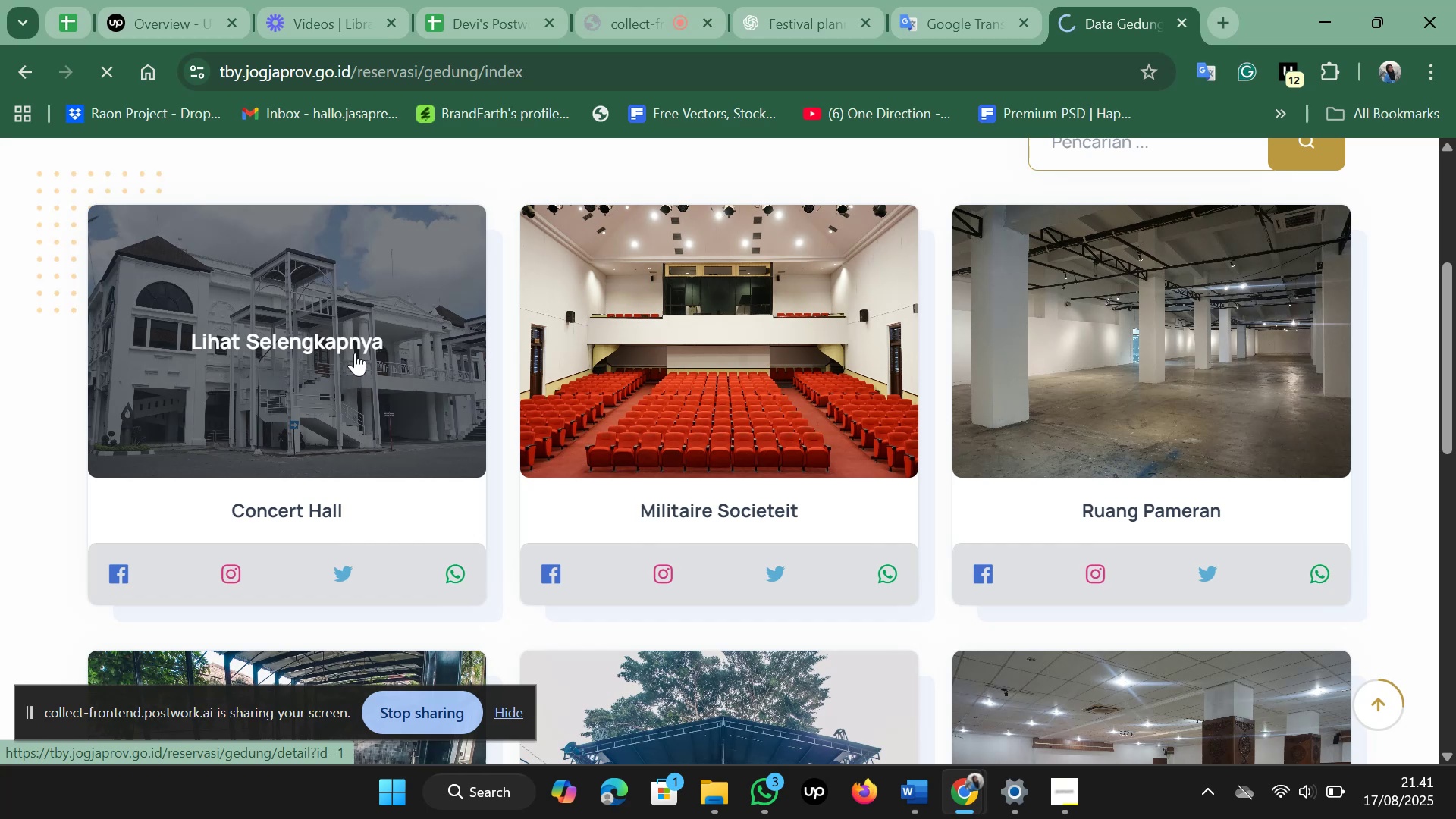 
wait(7.8)
 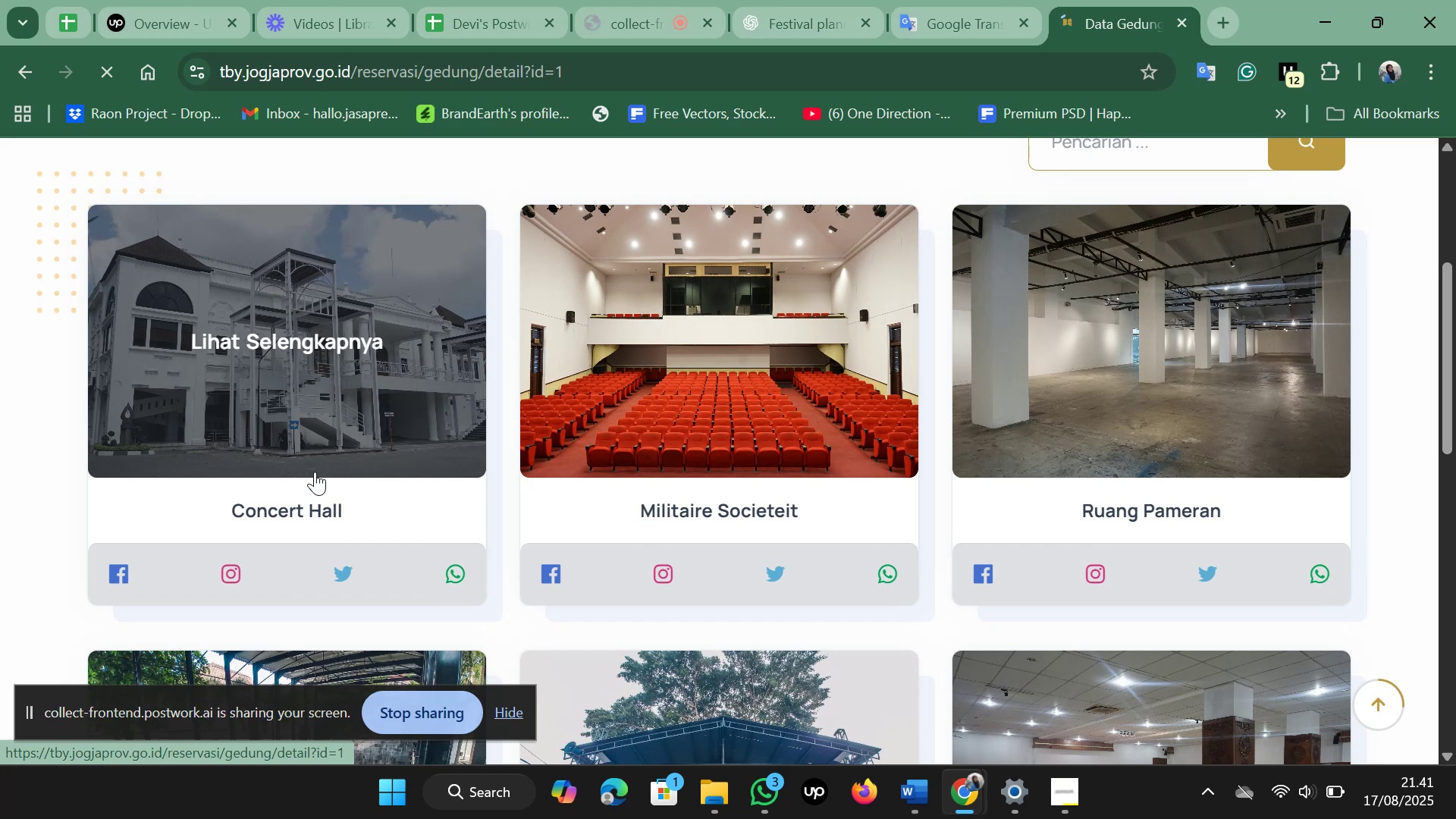 
scroll: coordinate [355, 353], scroll_direction: down, amount: 2.0
 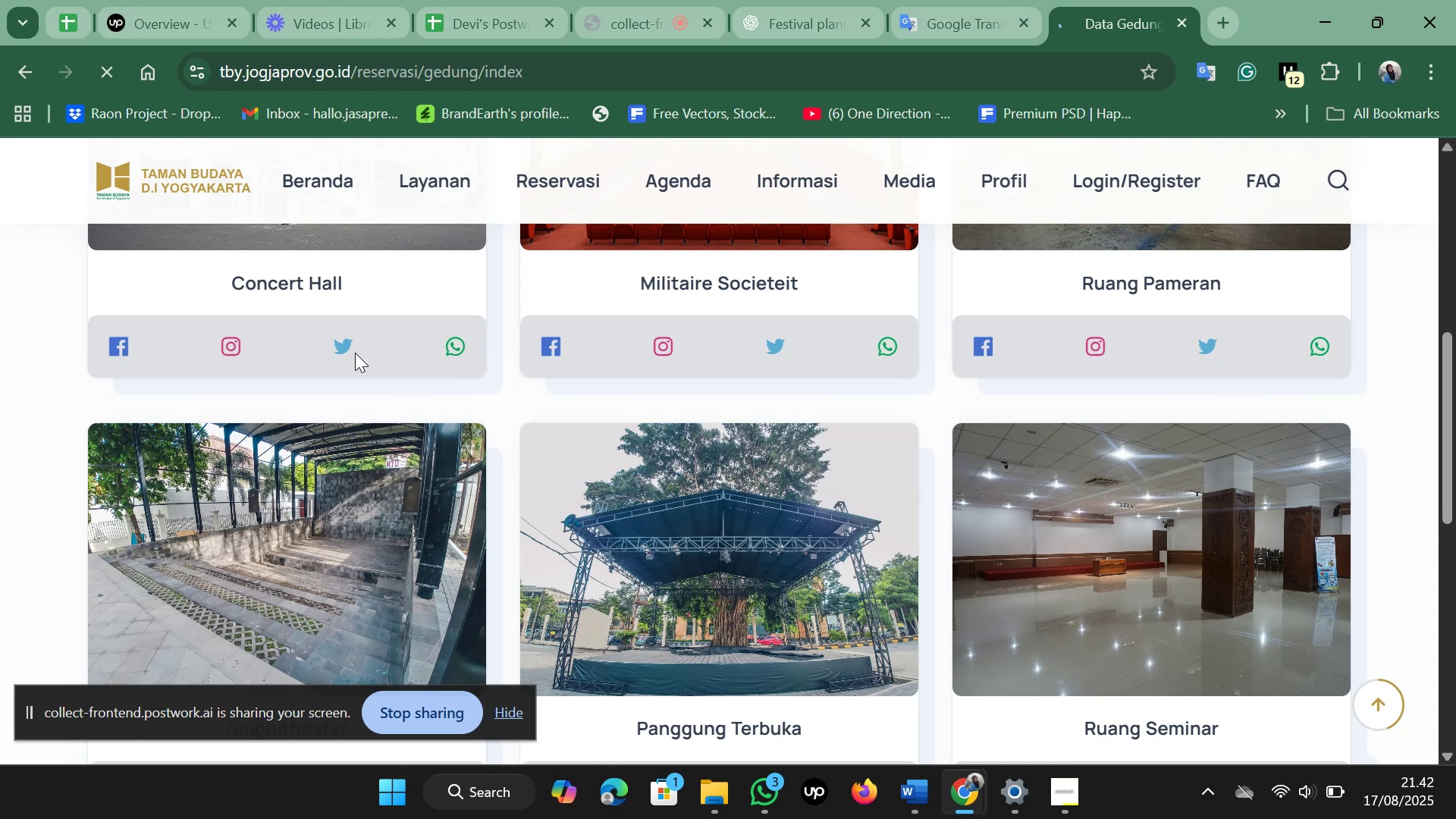 
wait(10.57)
 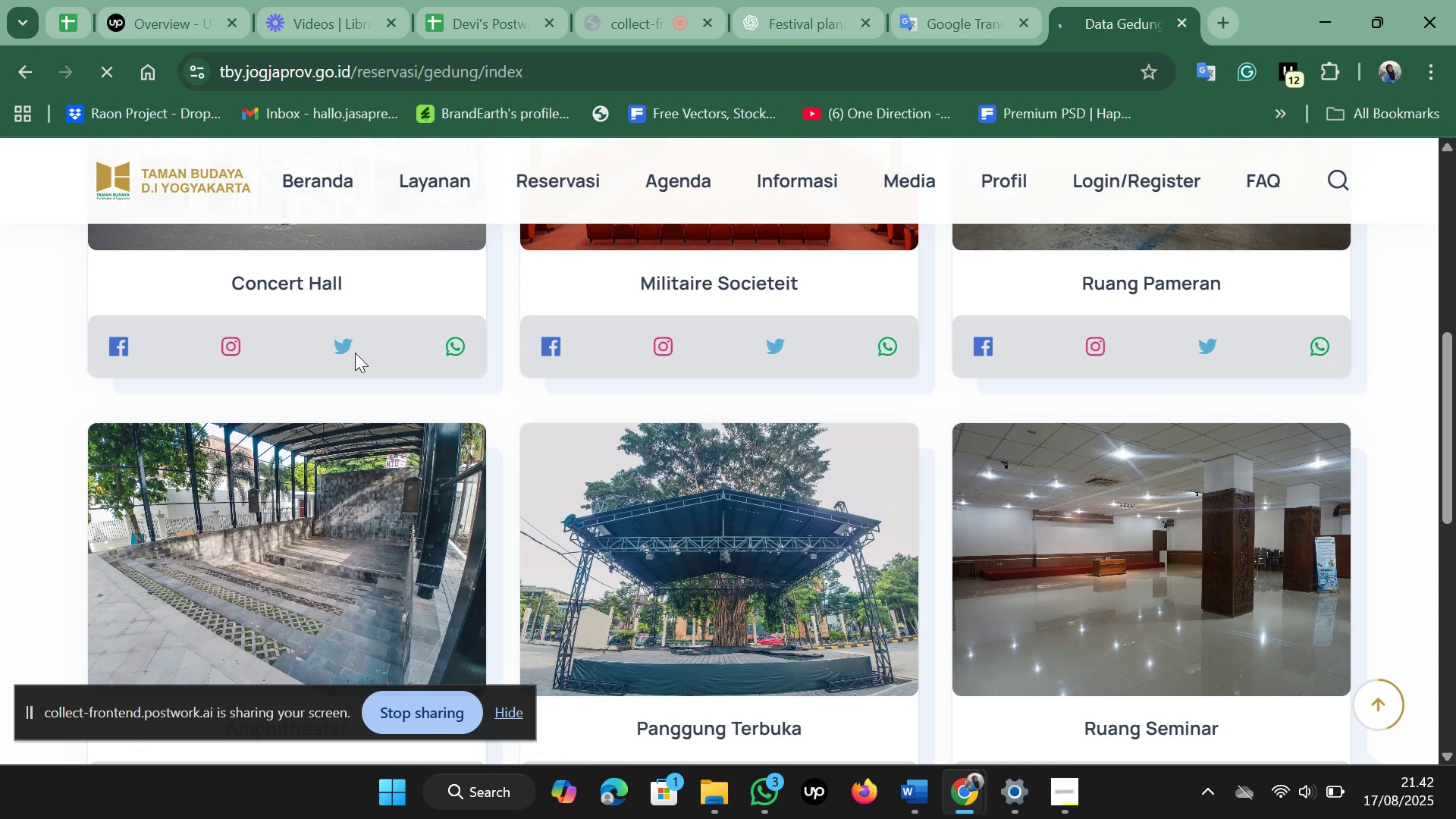 
scroll: coordinate [338, 292], scroll_direction: down, amount: 6.0
 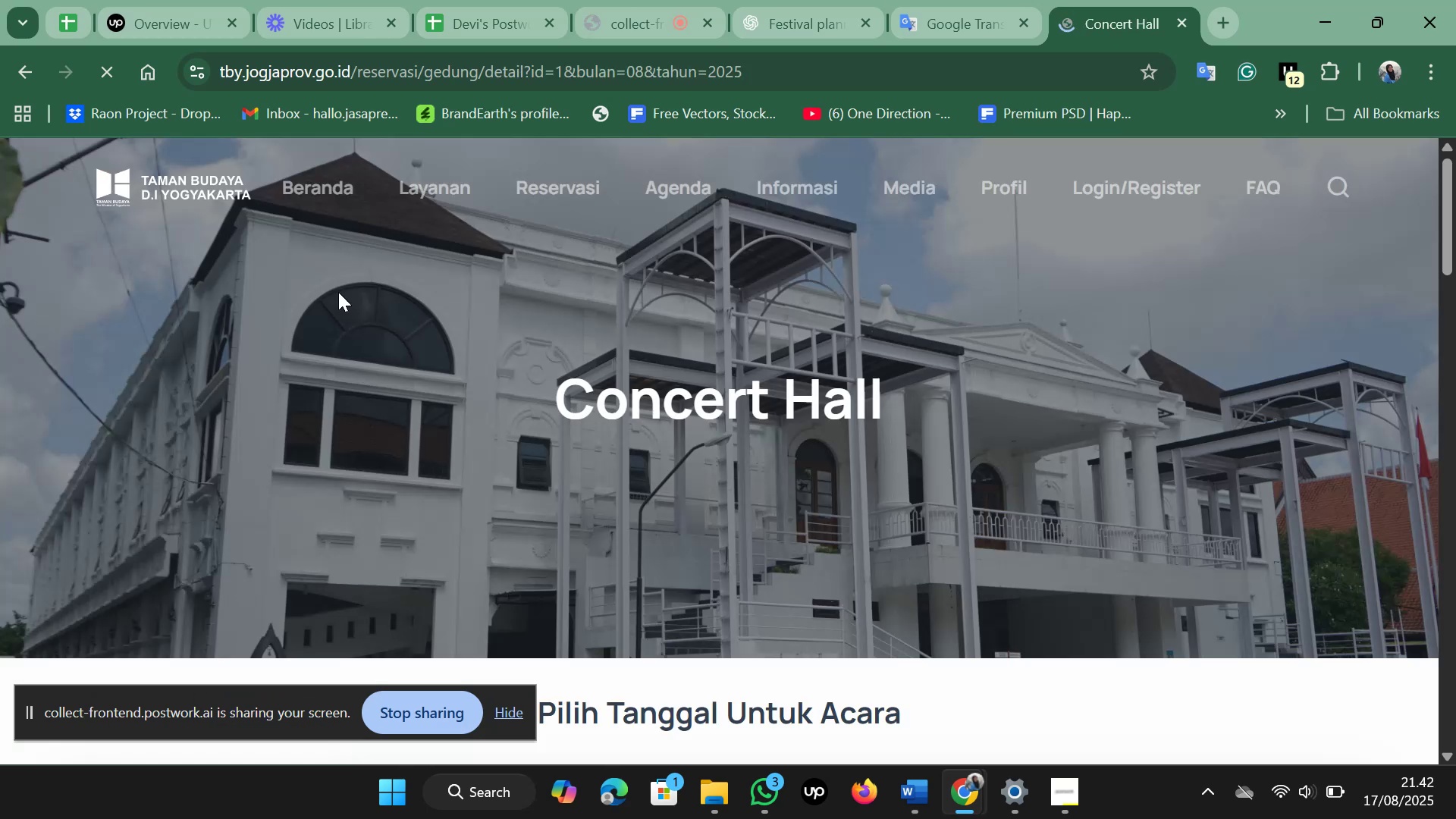 
scroll: coordinate [338, 292], scroll_direction: up, amount: 2.0
 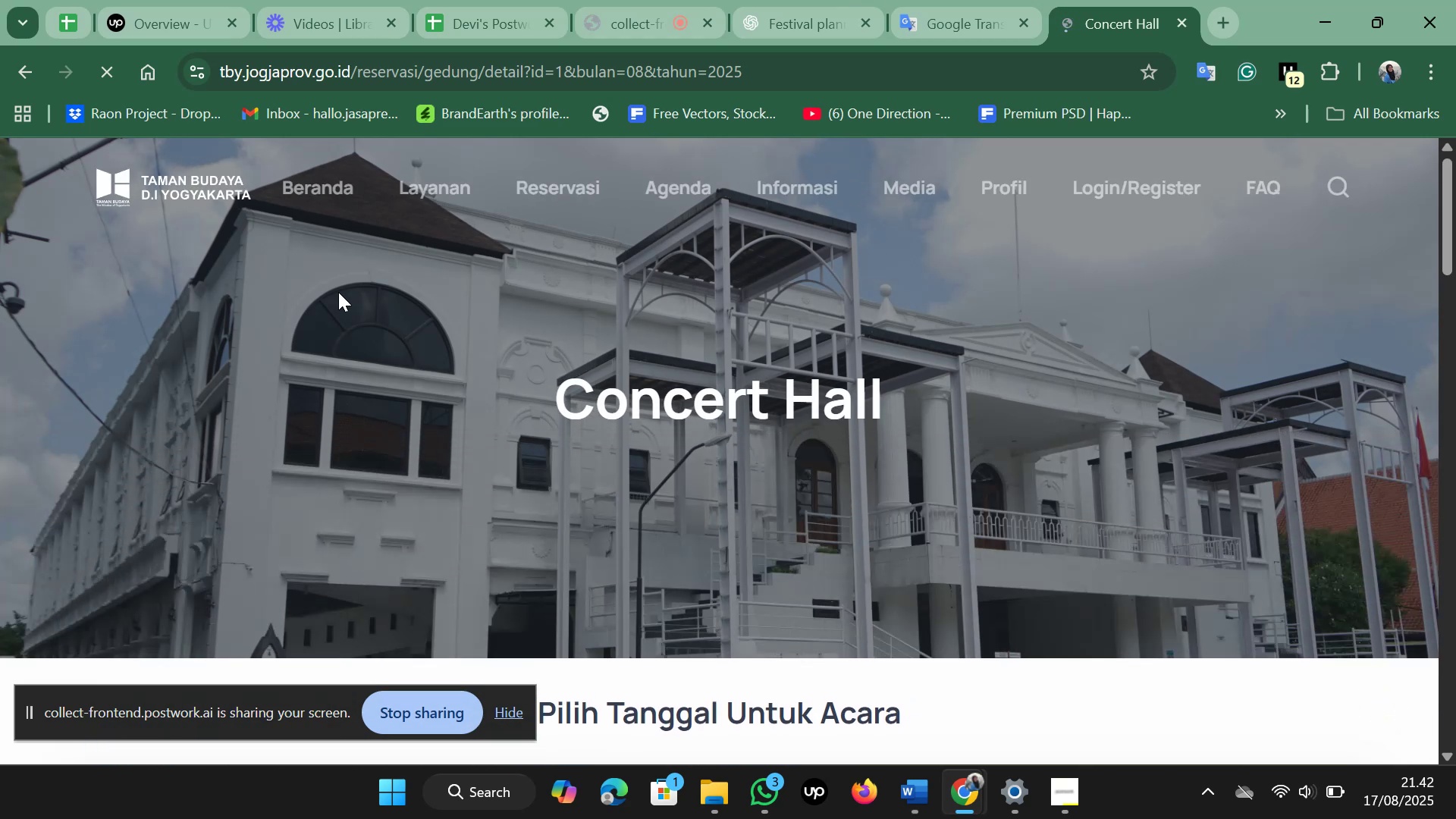 
wait(5.28)
 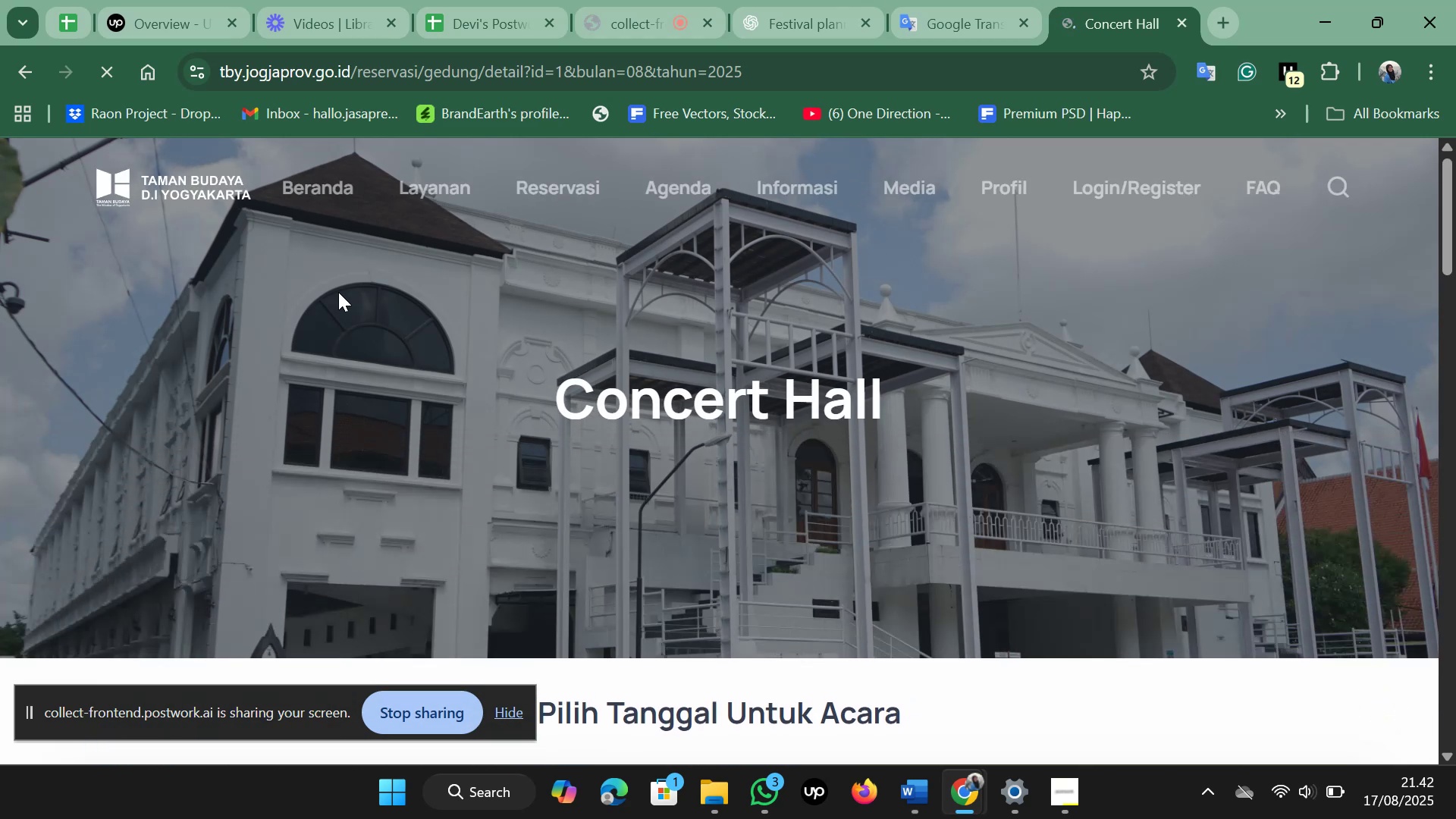 
scroll: coordinate [338, 292], scroll_direction: down, amount: 2.0
 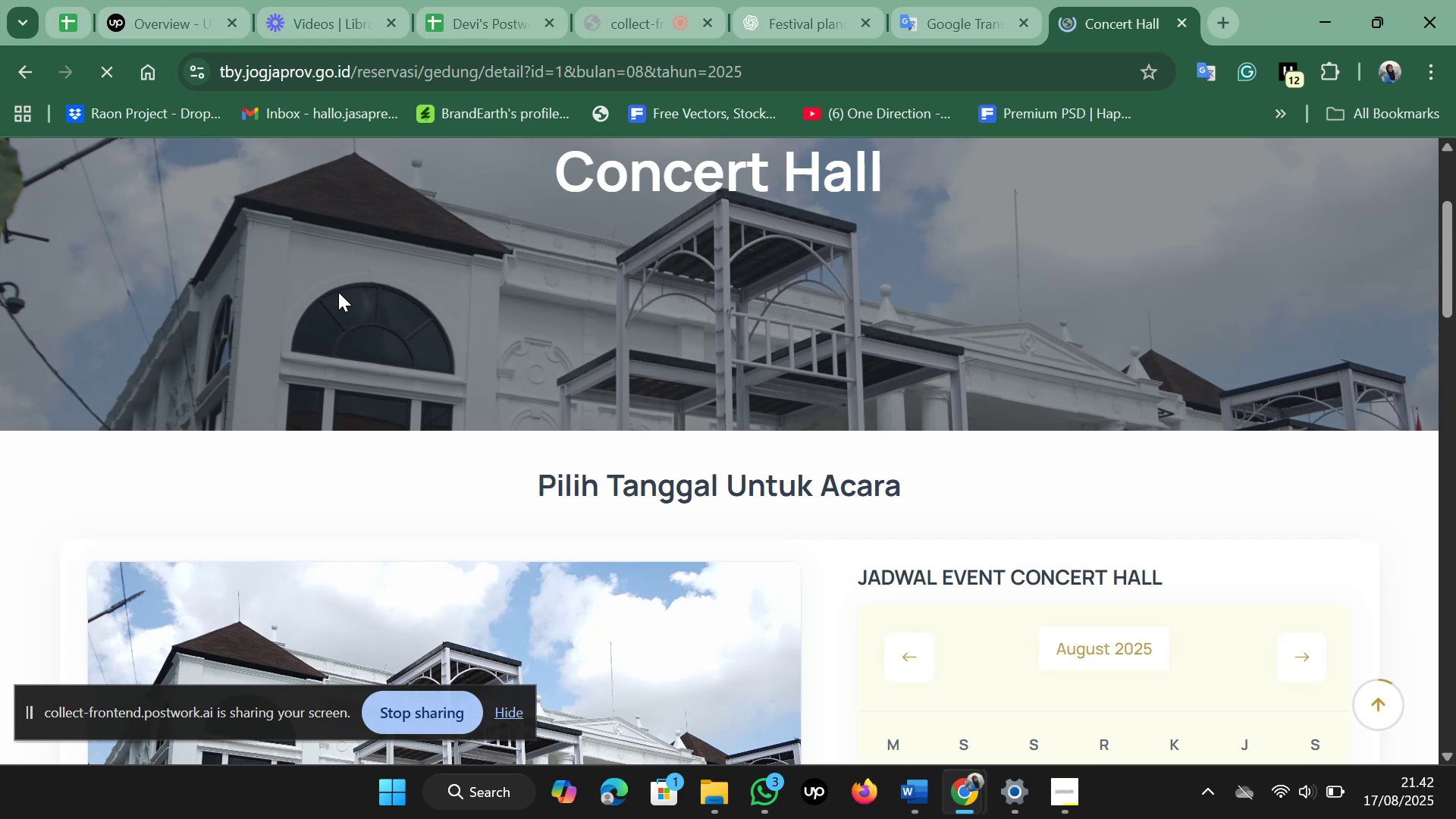 
wait(9.37)
 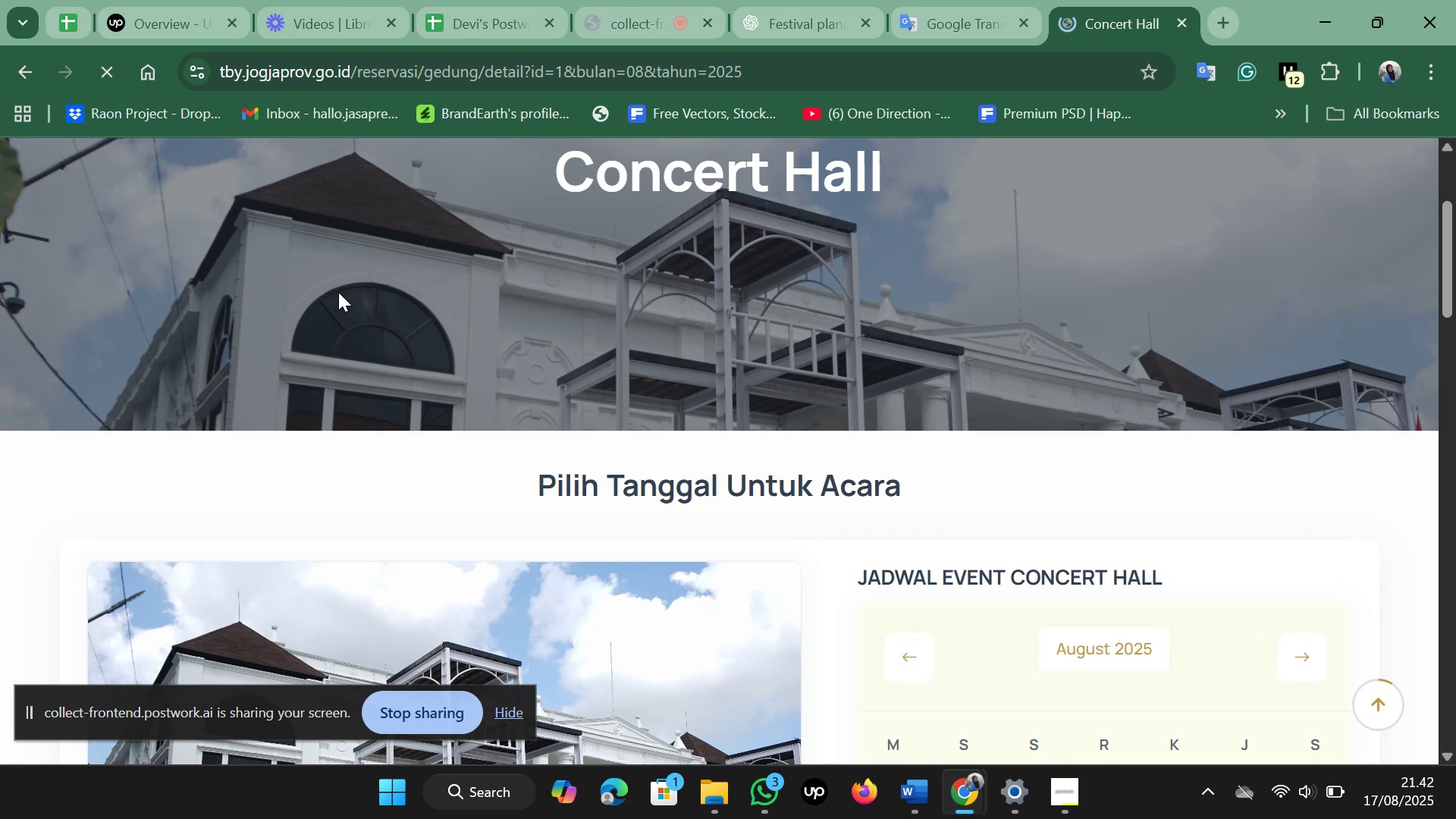 
scroll: coordinate [338, 292], scroll_direction: down, amount: 1.0
 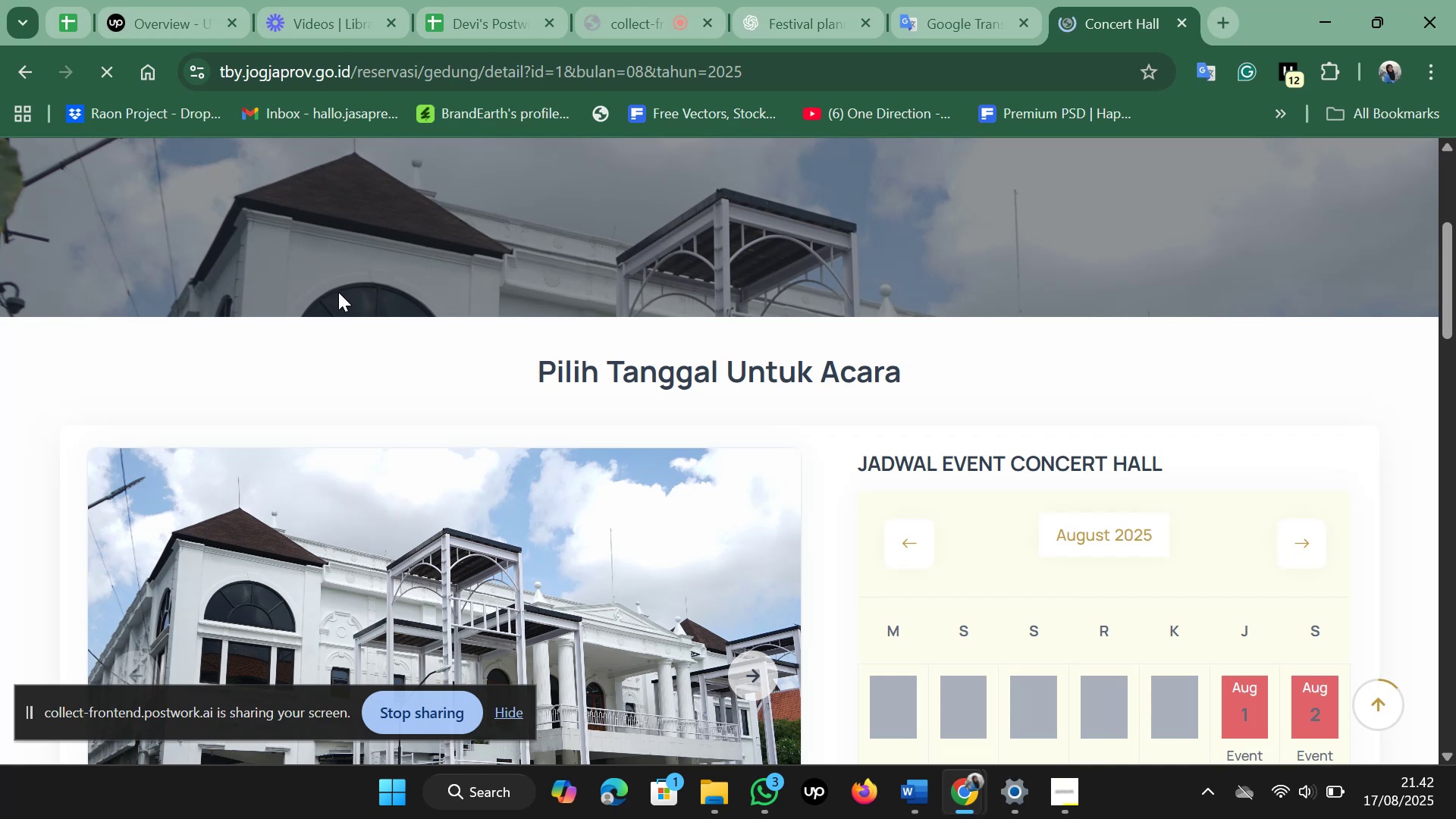 
wait(5.39)
 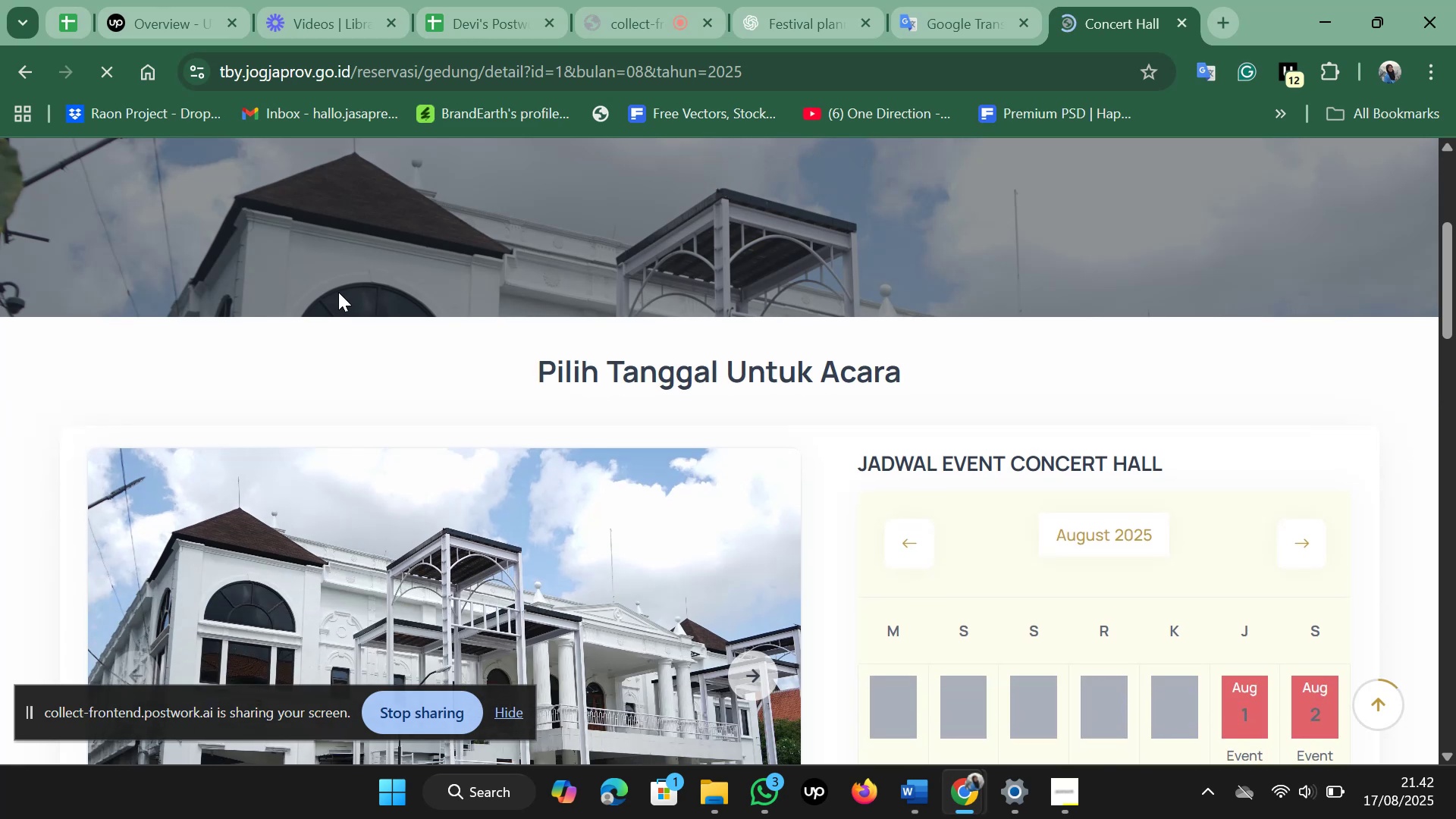 
scroll: coordinate [359, 295], scroll_direction: down, amount: 7.0
 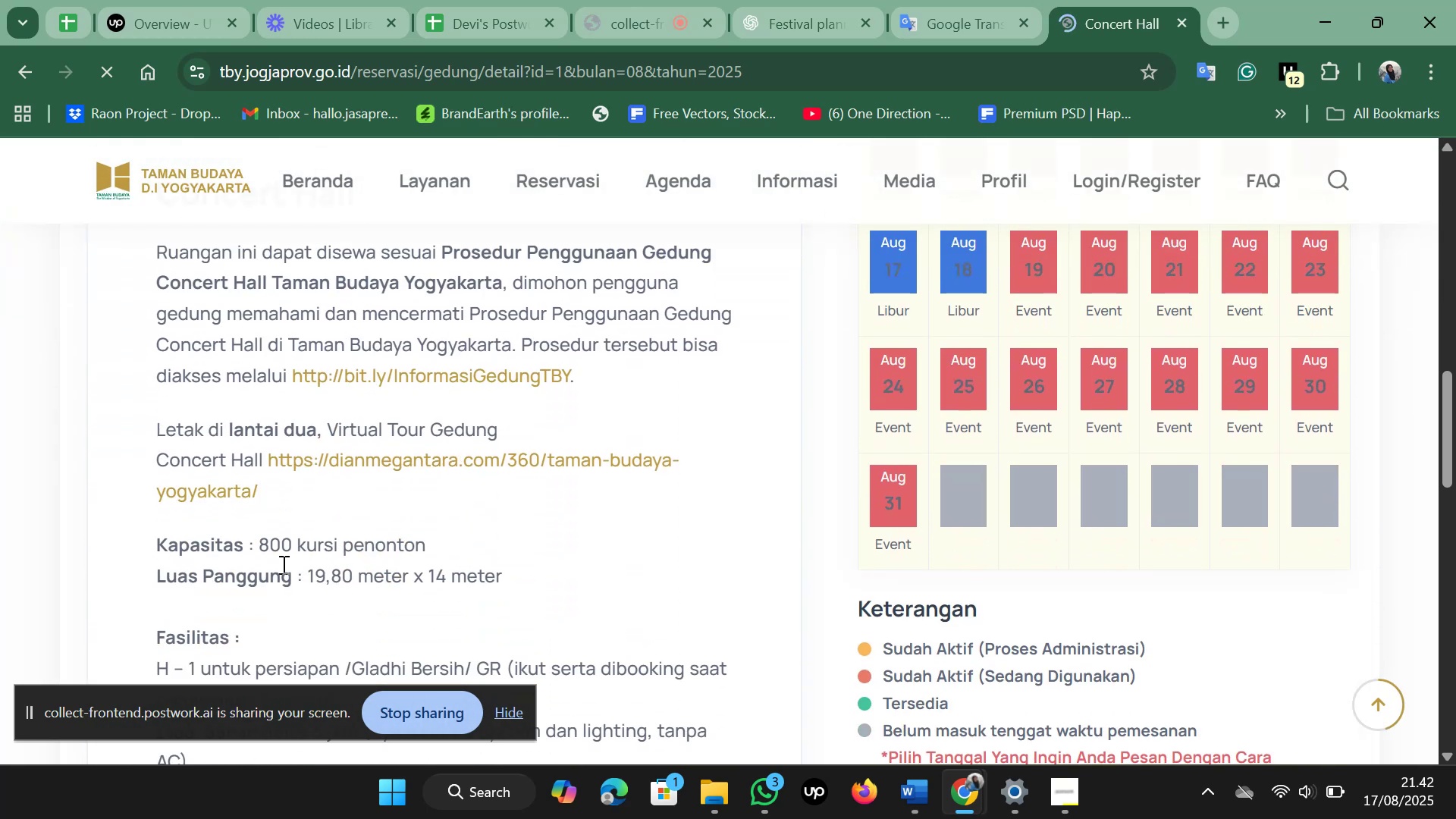 
left_click_drag(start_coordinate=[255, 544], to_coordinate=[462, 551])
 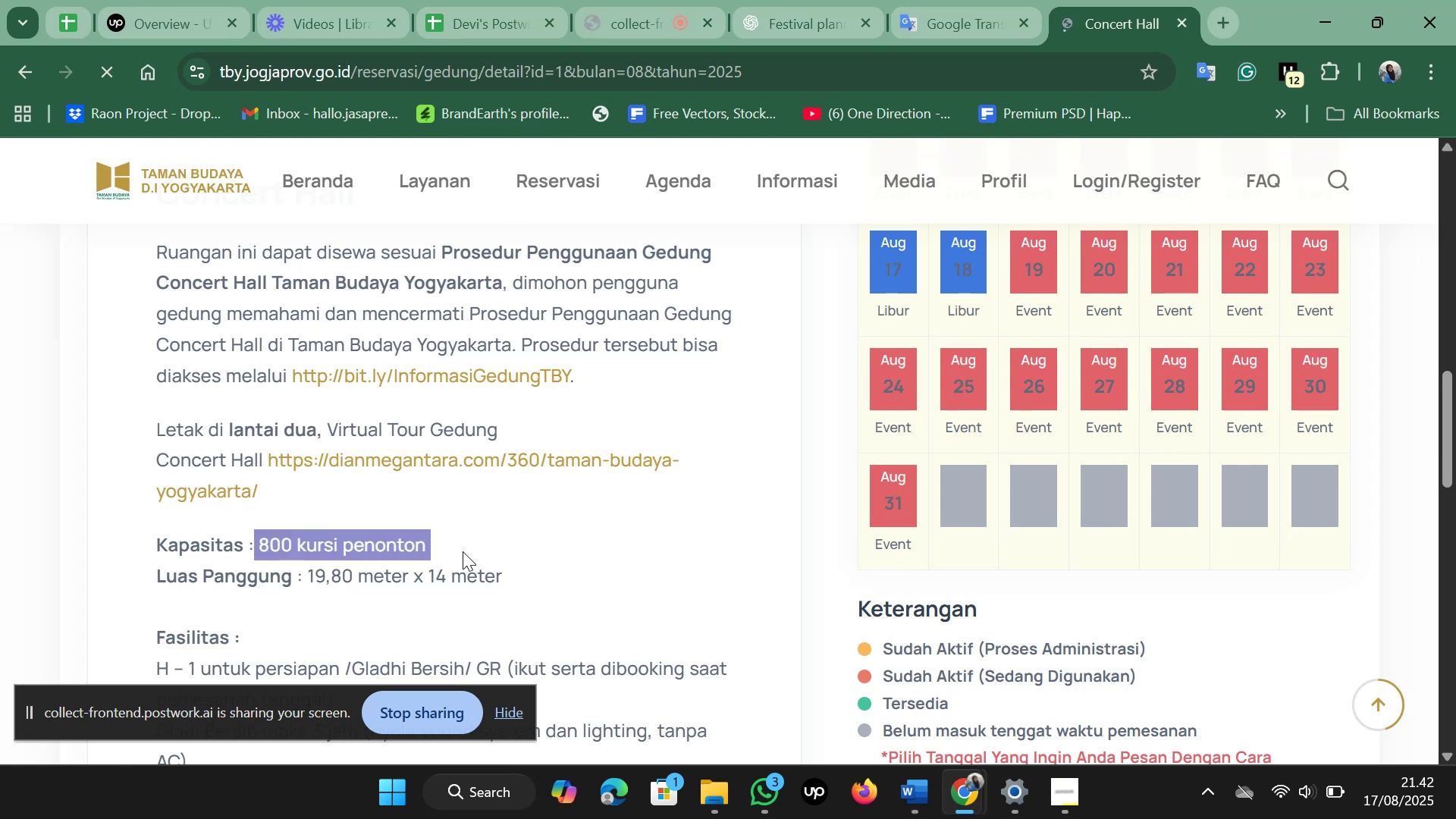 
scroll: coordinate [463, 551], scroll_direction: down, amount: 1.0
 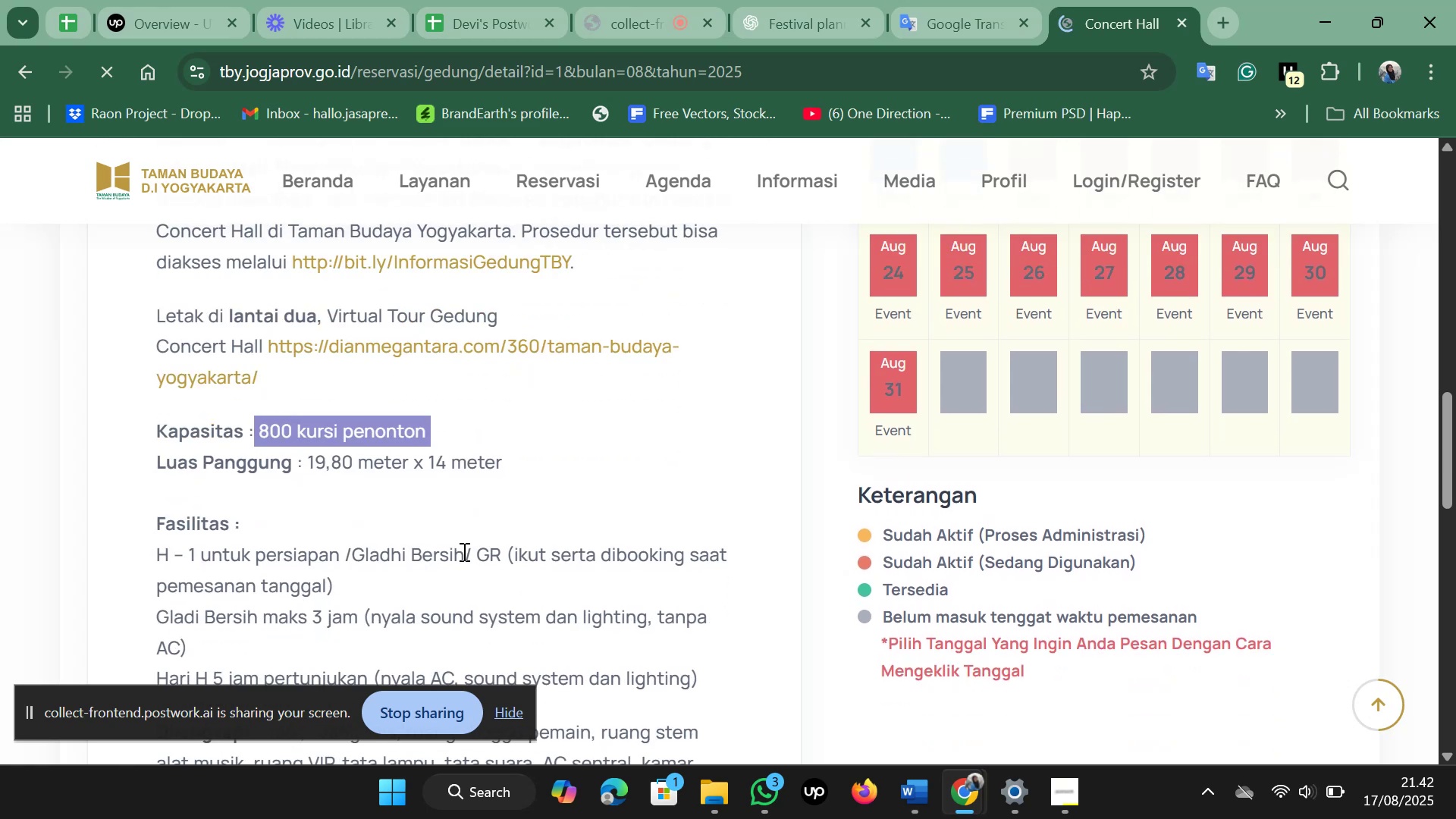 
left_click([463, 551])
 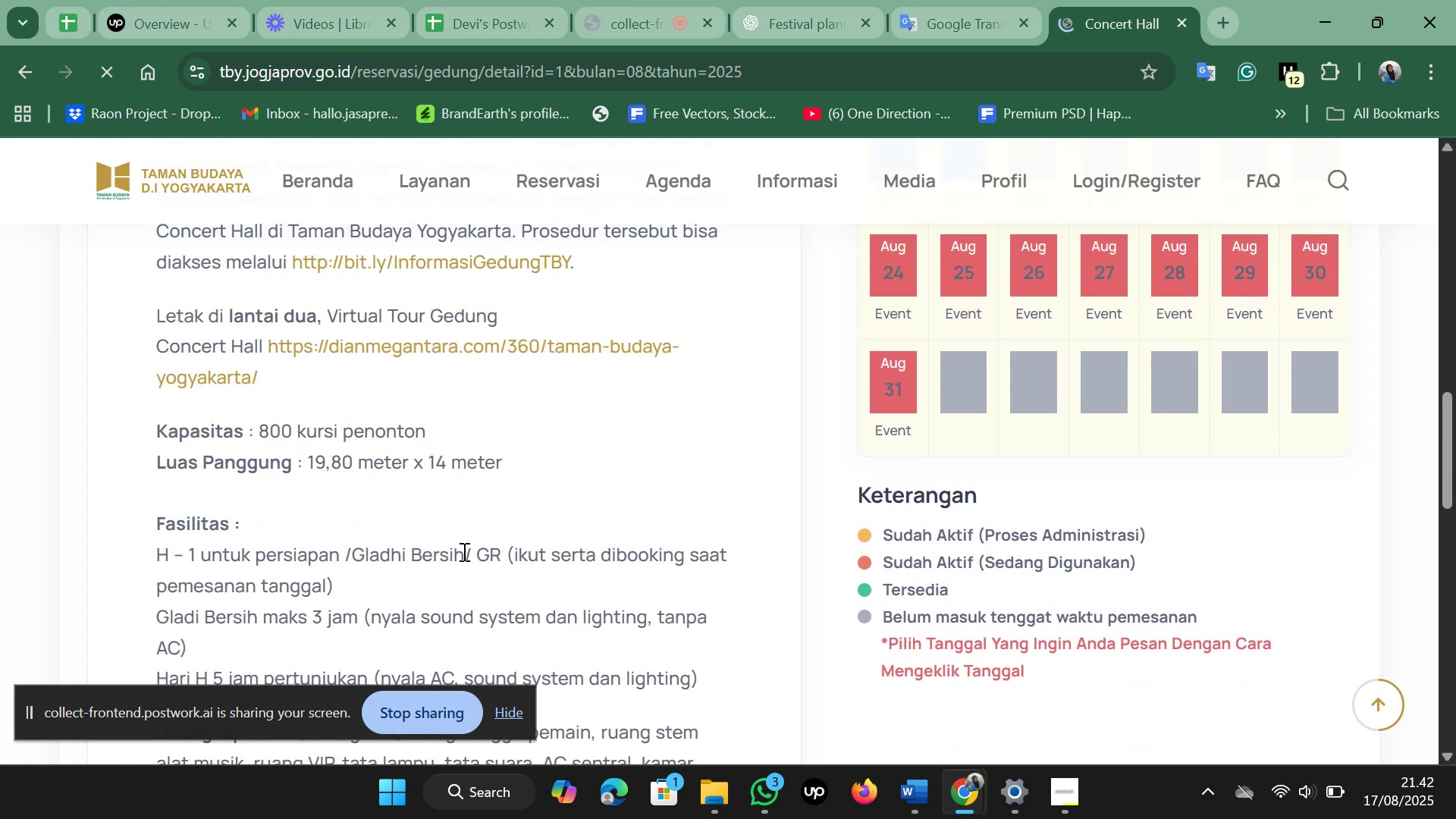 
scroll: coordinate [463, 551], scroll_direction: down, amount: 1.0
 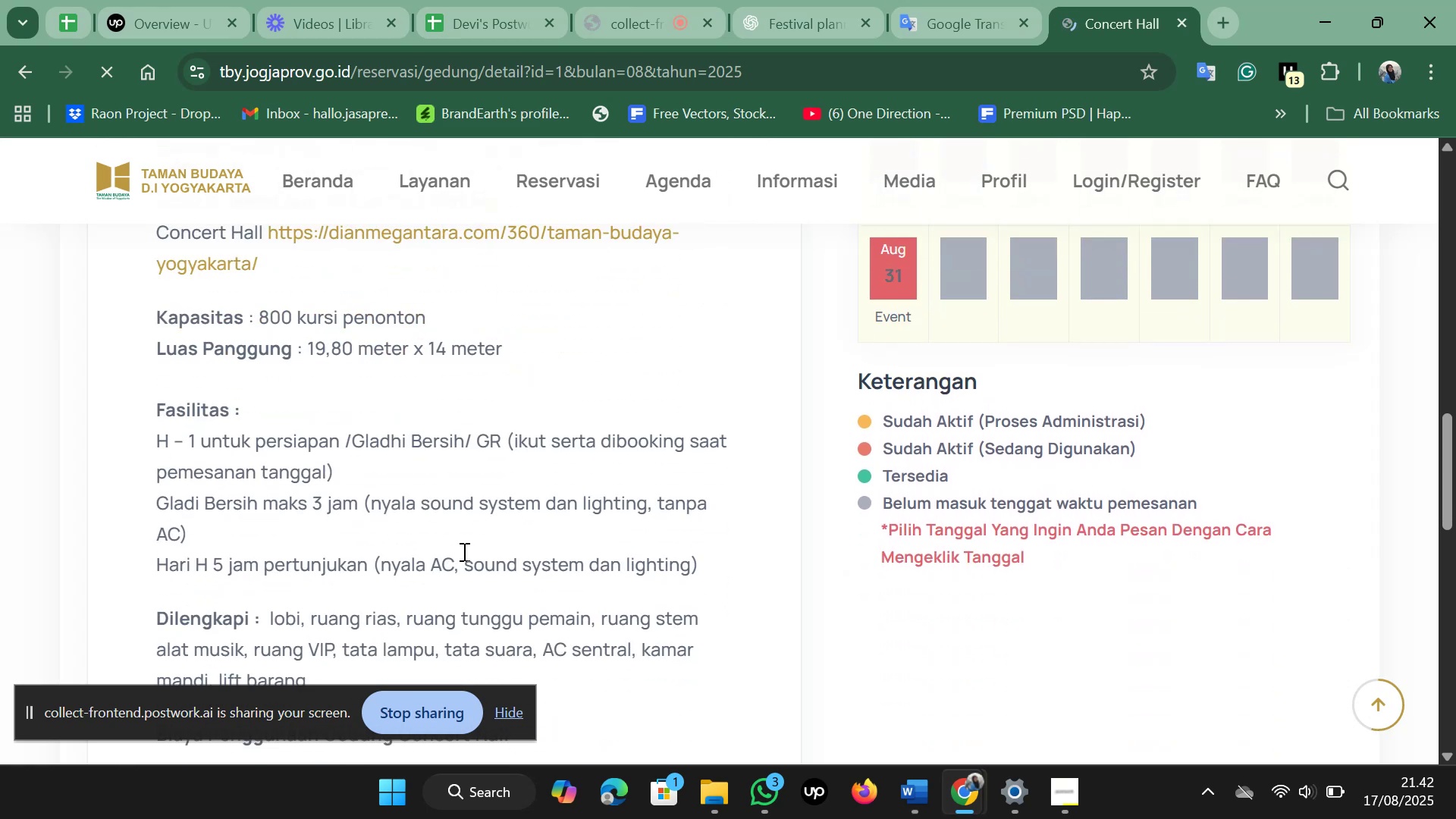 
wait(6.06)
 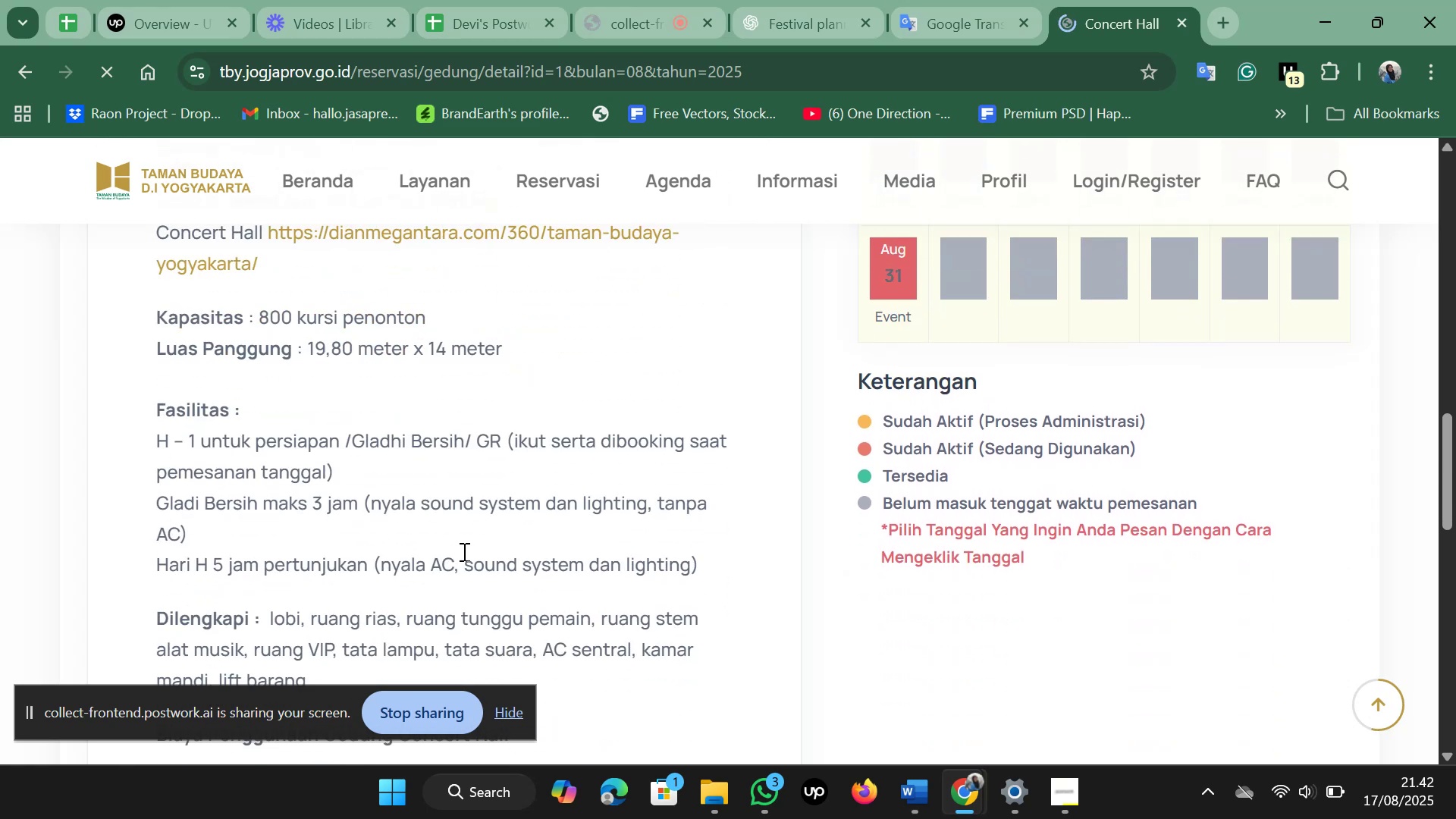 
scroll: coordinate [463, 551], scroll_direction: down, amount: 3.0
 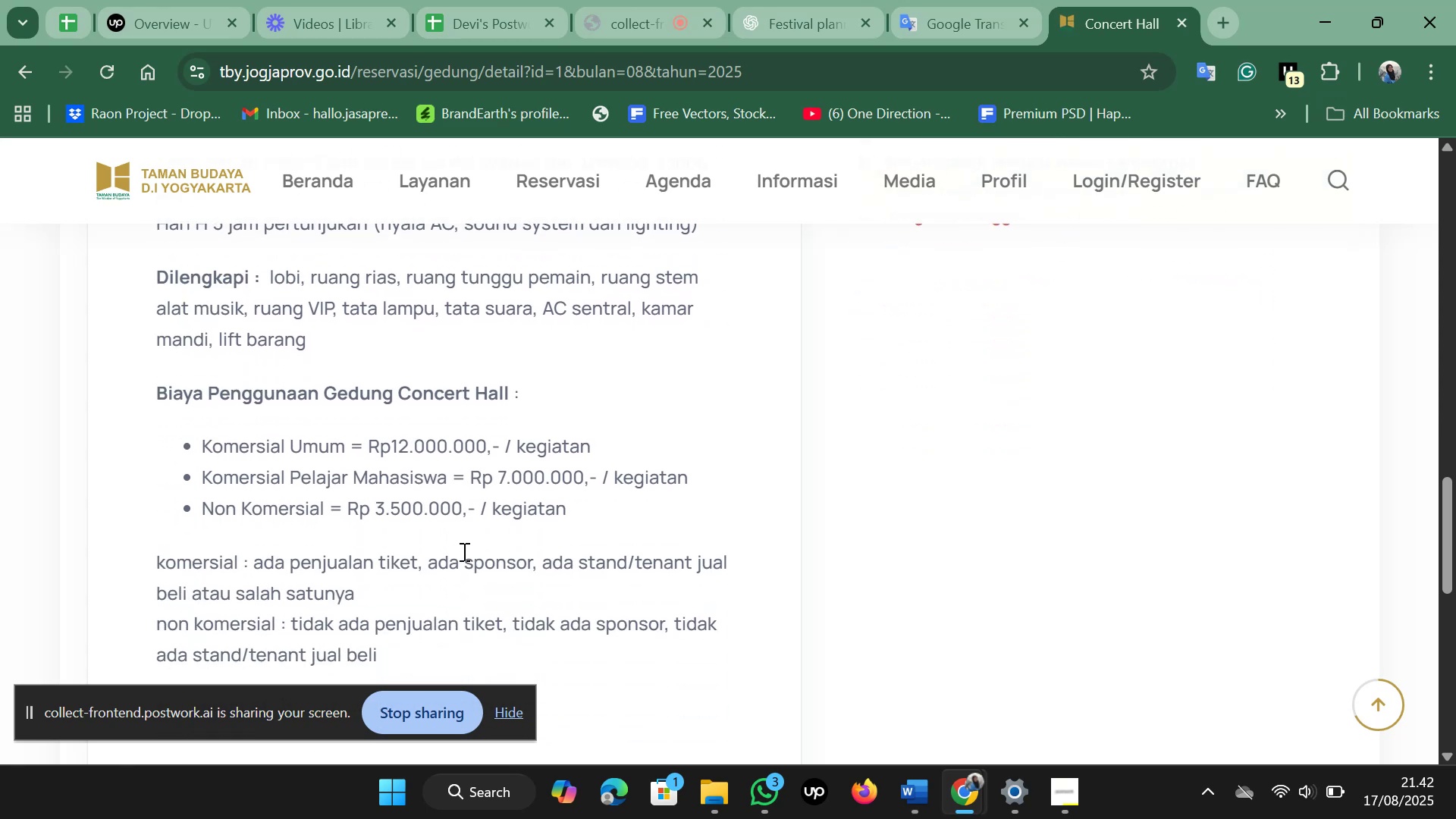 
wait(5.66)
 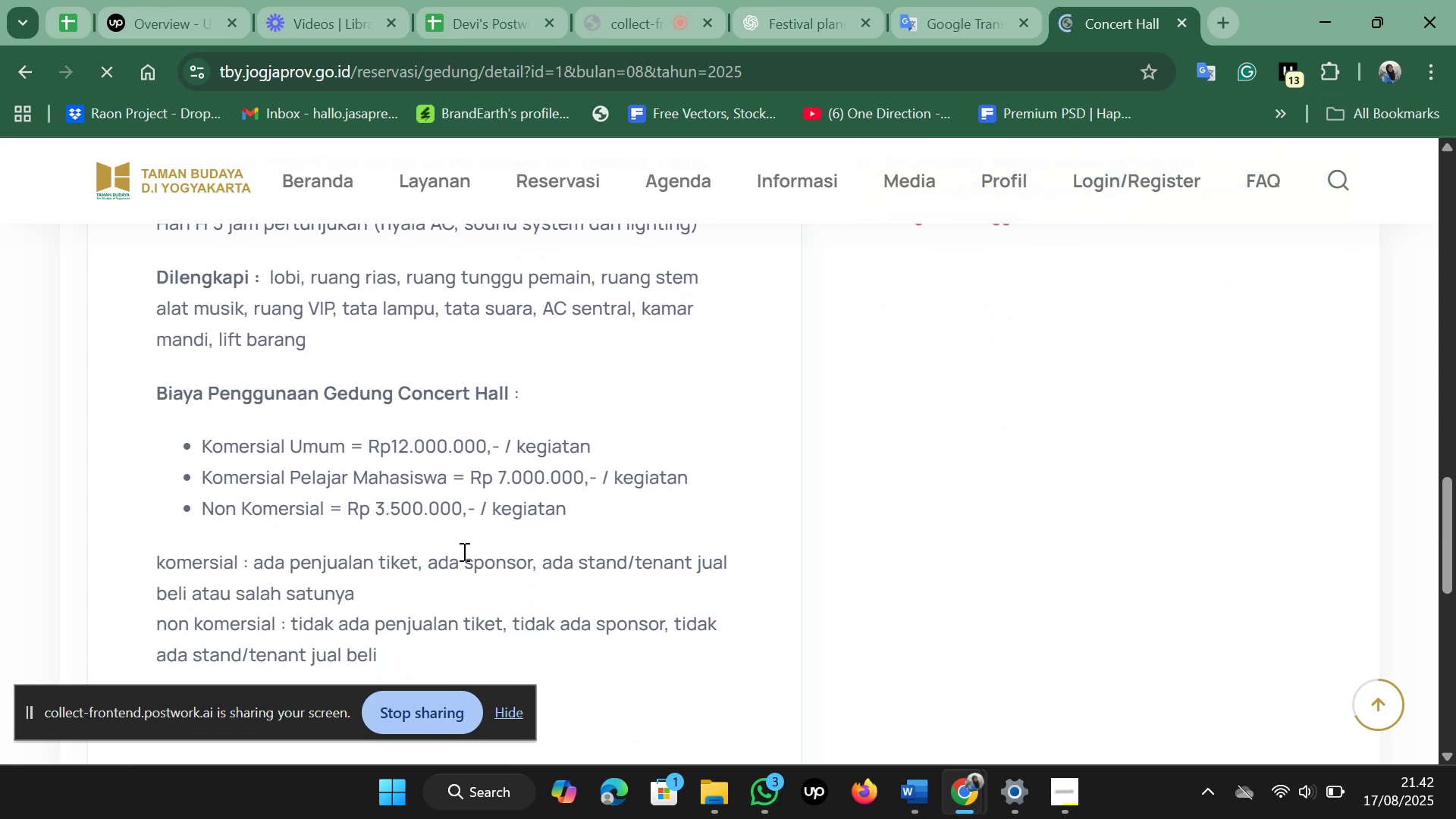 
scroll: coordinate [463, 551], scroll_direction: up, amount: 5.0
 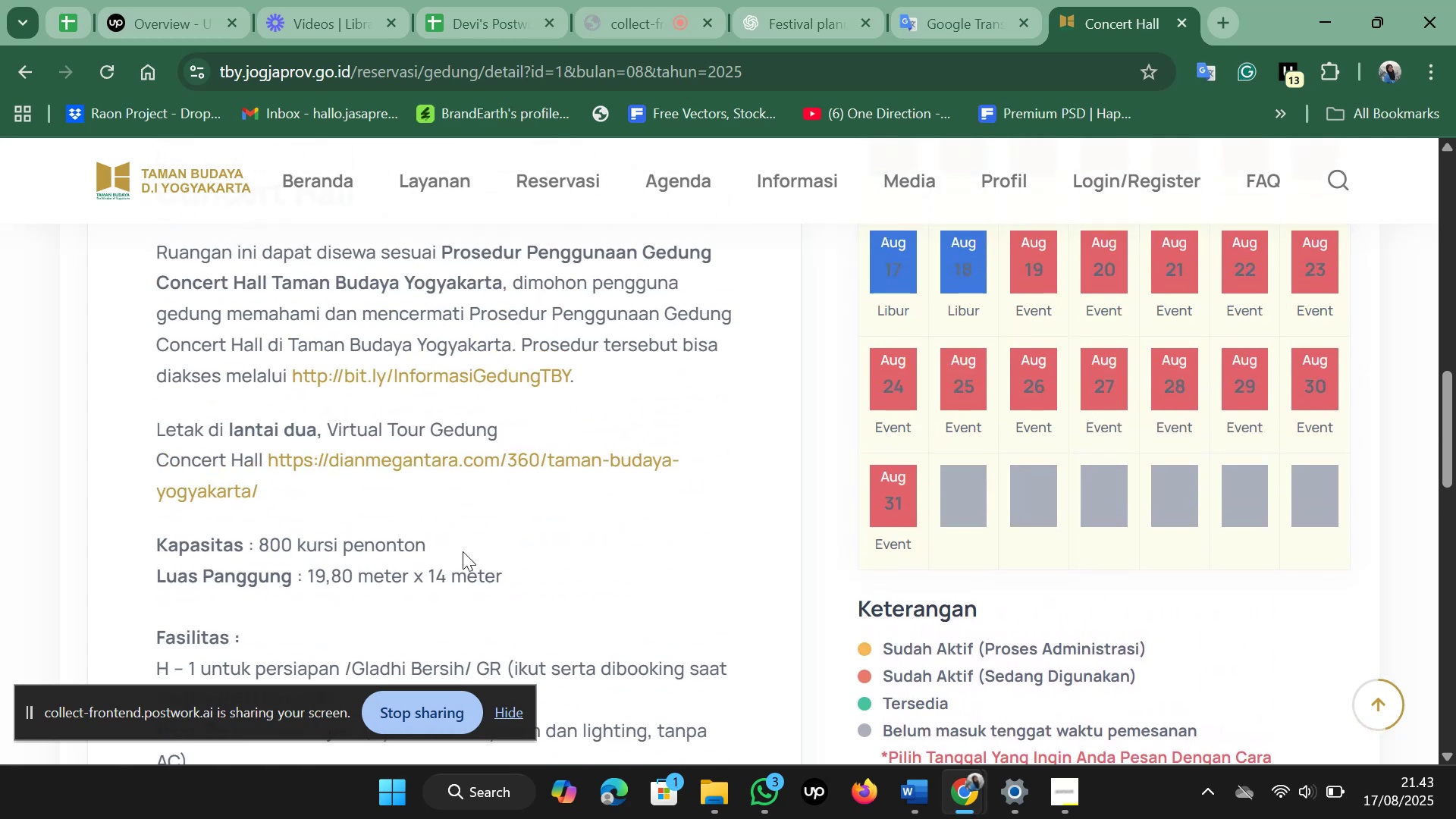 
scroll: coordinate [463, 551], scroll_direction: down, amount: 1.0
 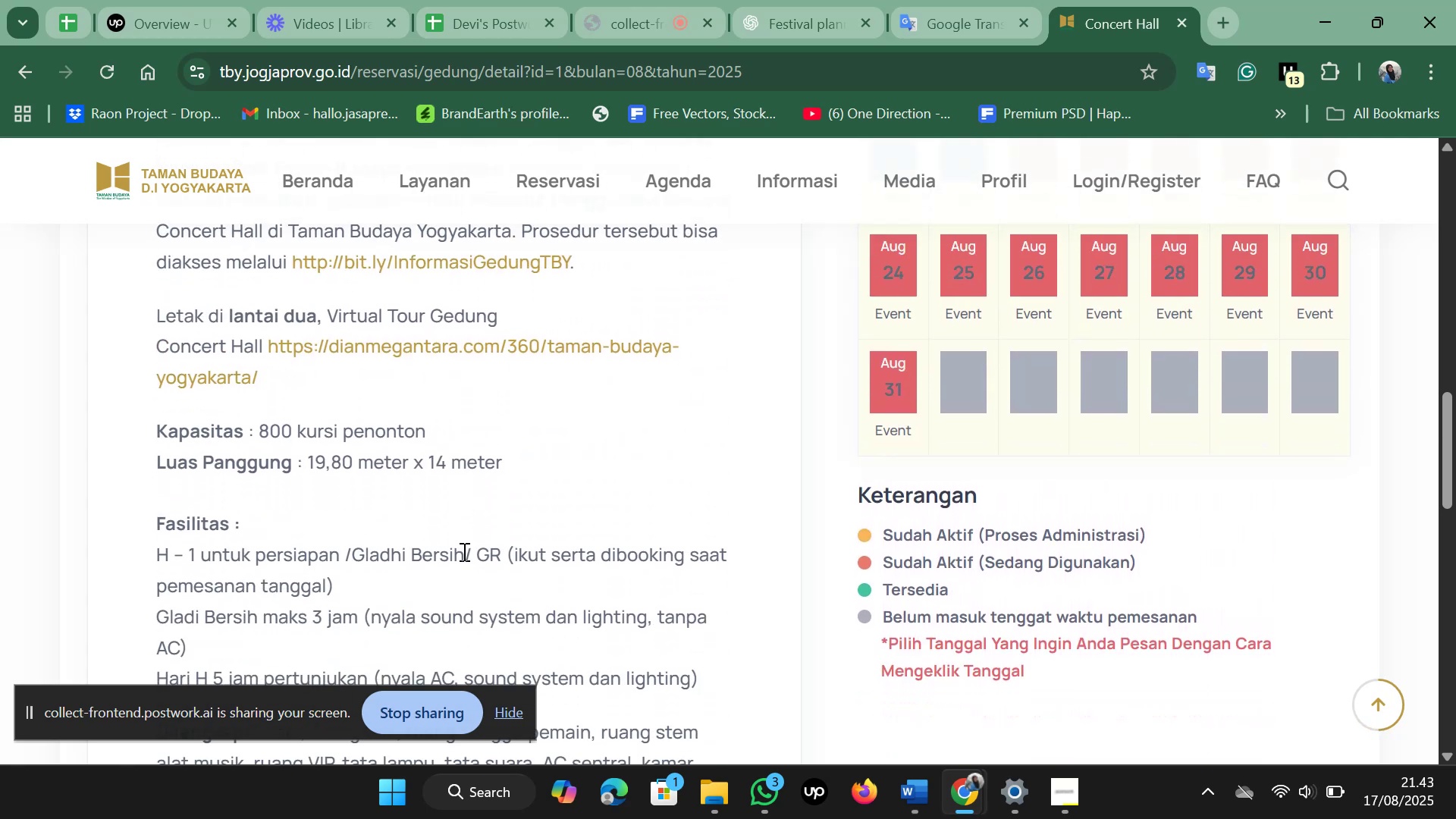 
scroll: coordinate [463, 551], scroll_direction: up, amount: 6.0
 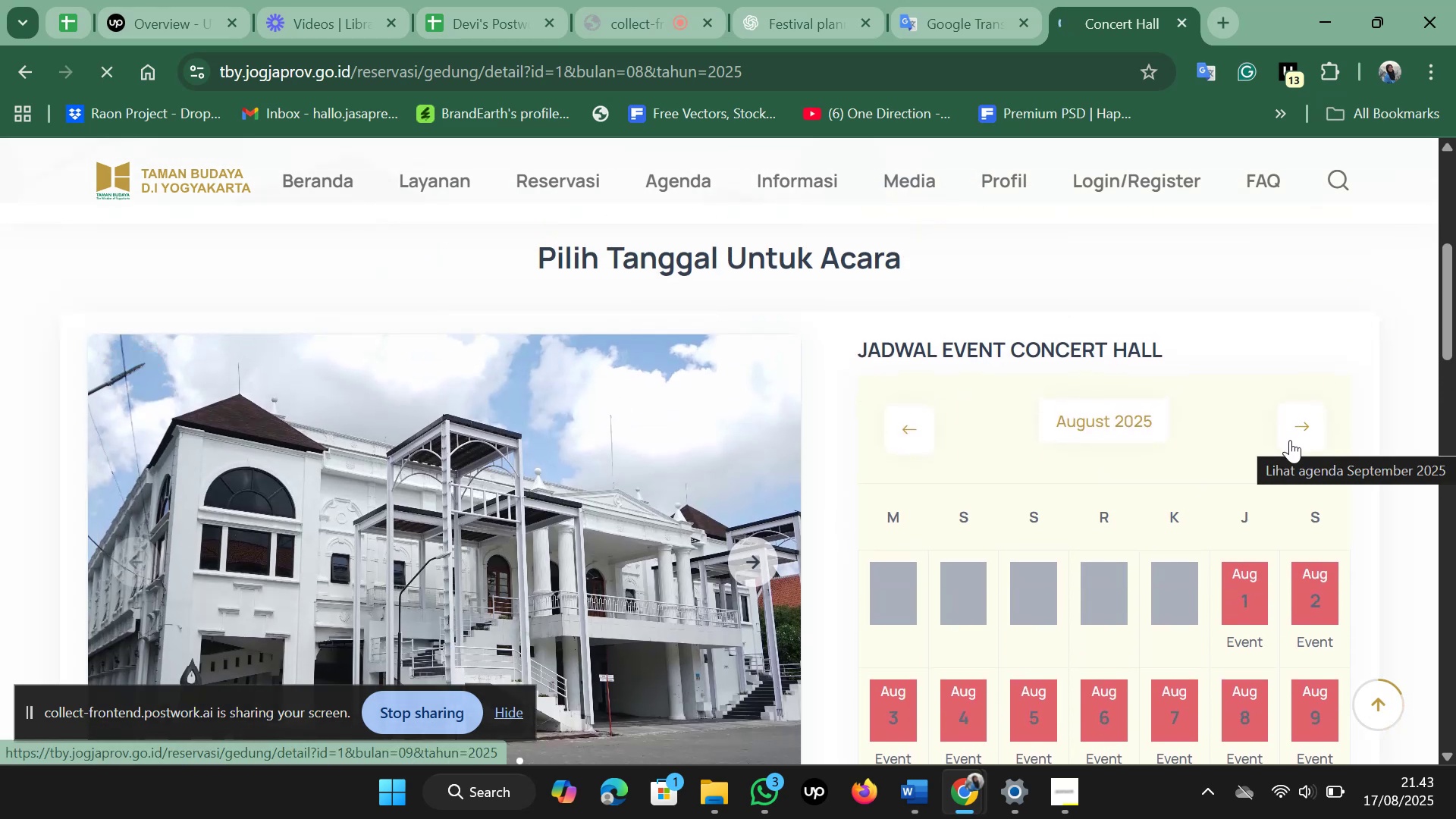 
scroll: coordinate [1289, 445], scroll_direction: down, amount: 9.0
 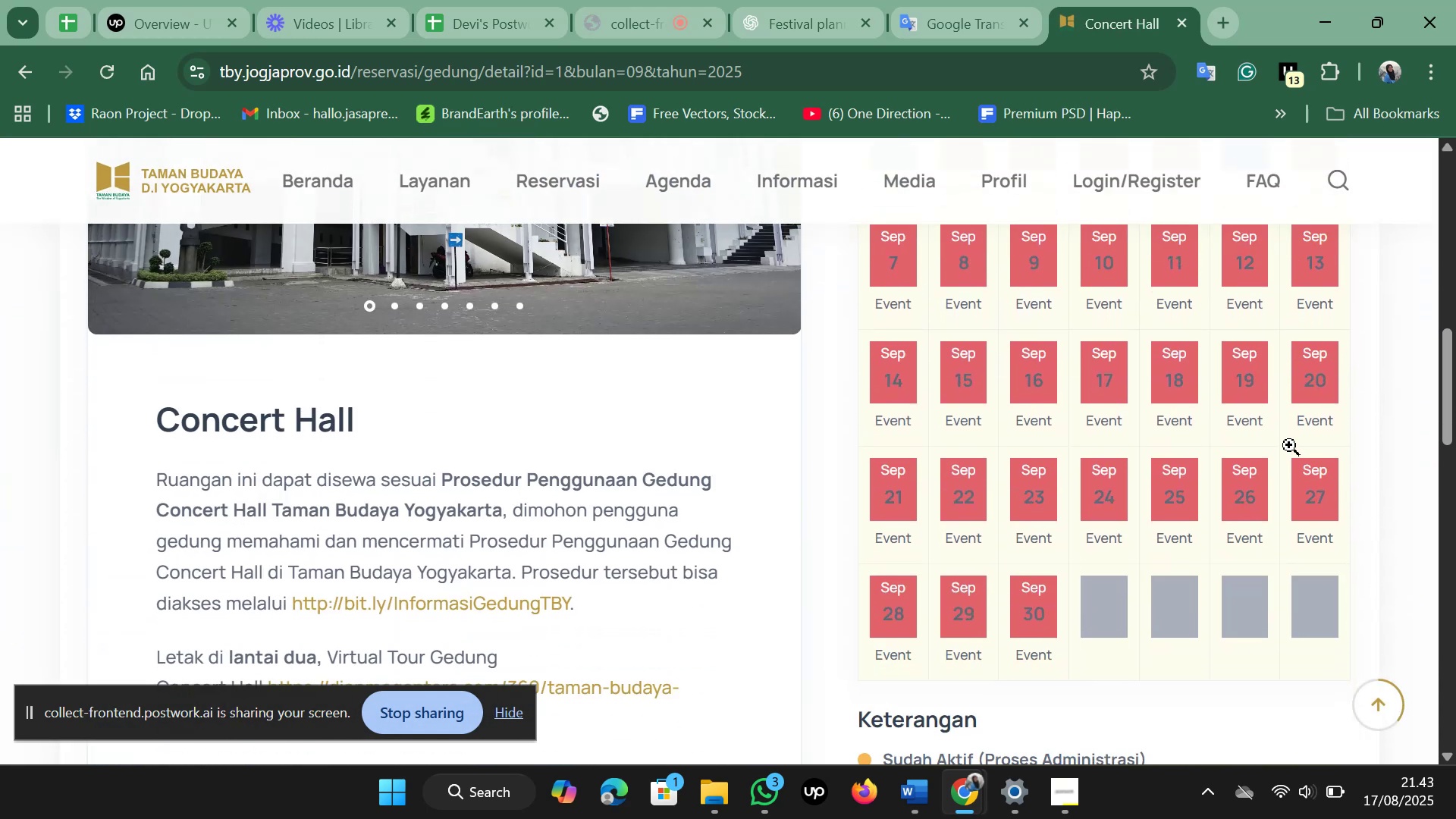 
scroll: coordinate [1291, 445], scroll_direction: up, amount: 4.0
 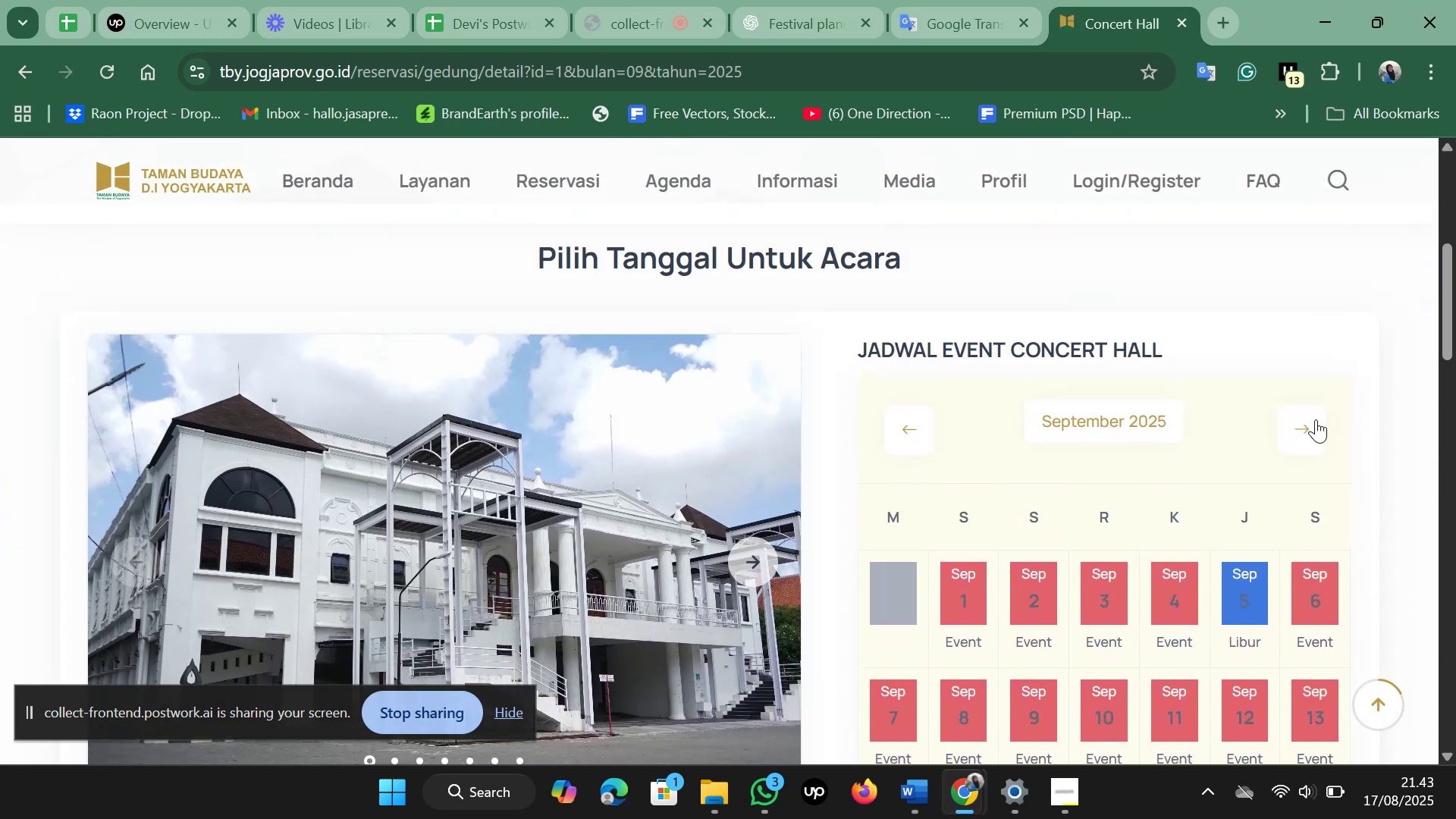 
left_click([1310, 425])
 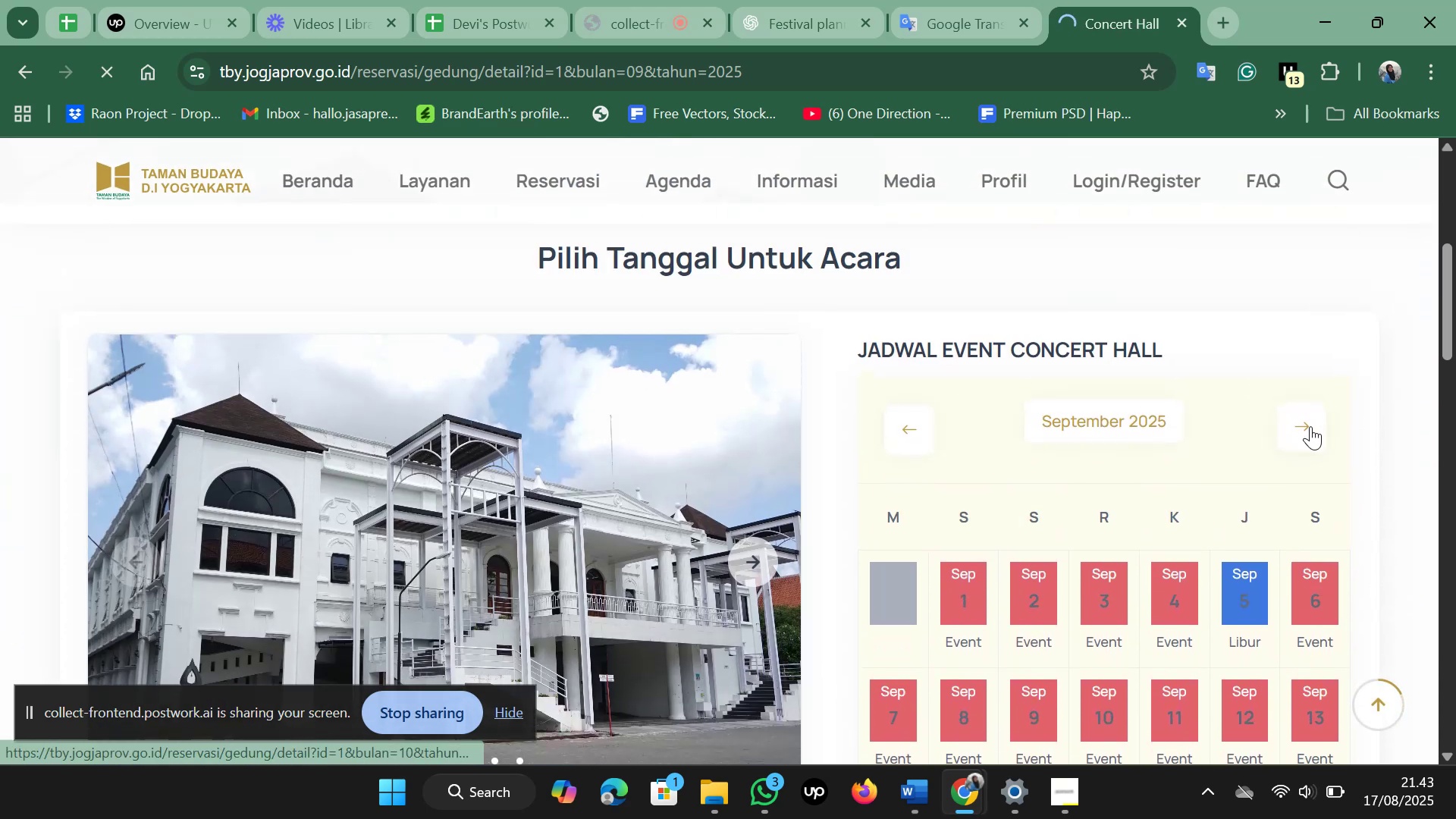 
scroll: coordinate [1310, 426], scroll_direction: down, amount: 1.0
 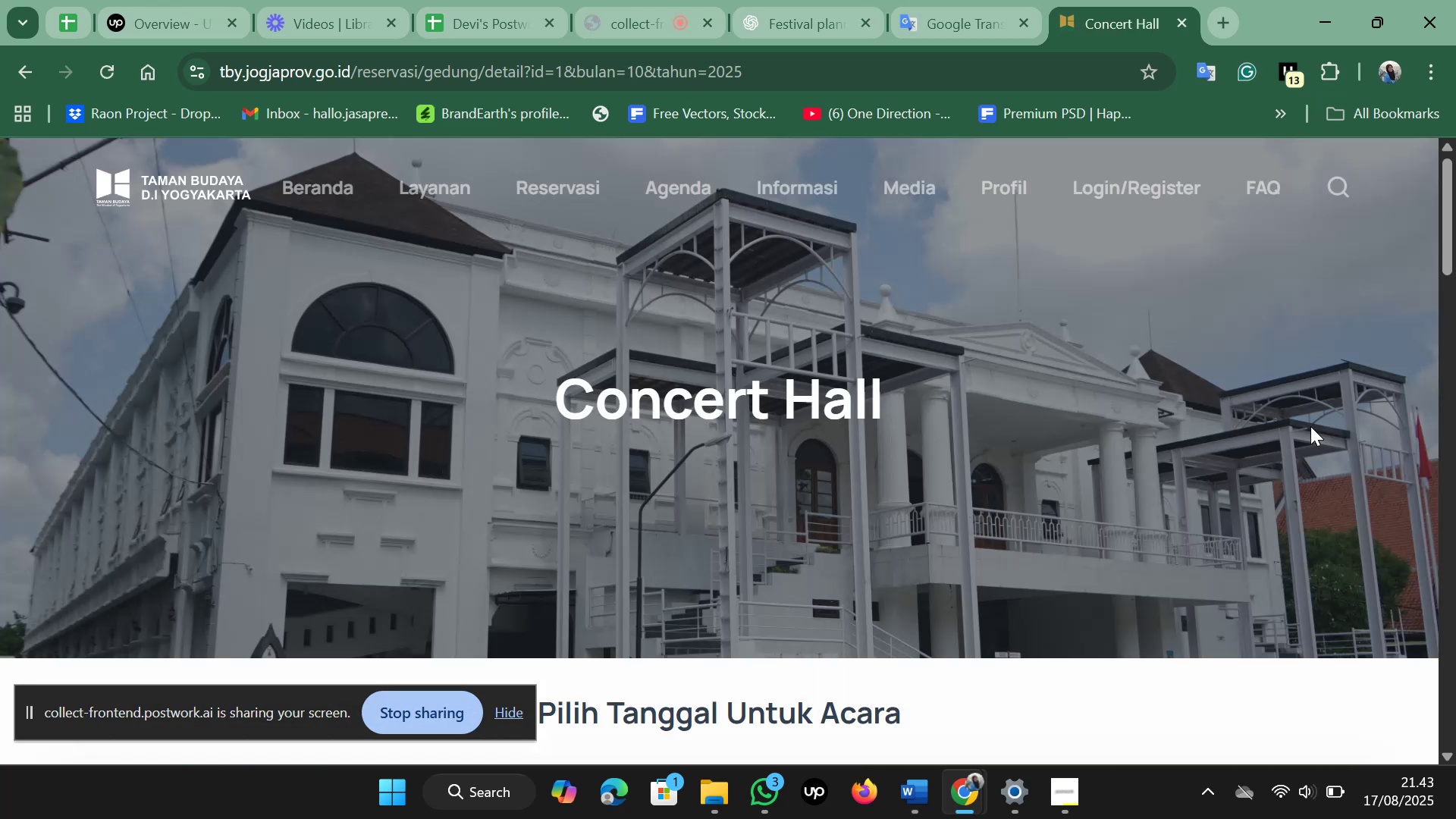 
wait(6.16)
 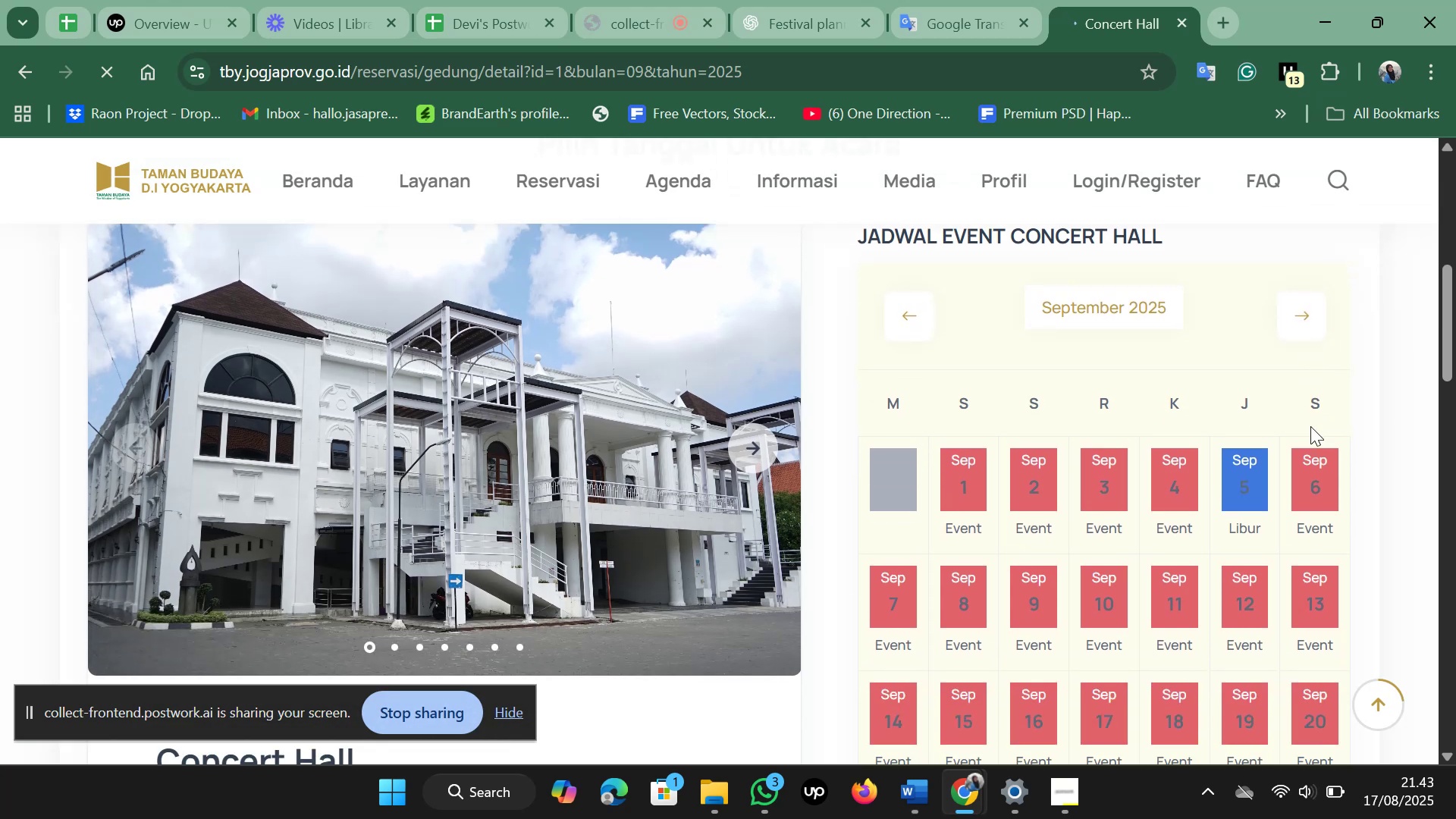 
scroll: coordinate [1141, 508], scroll_direction: down, amount: 3.0
 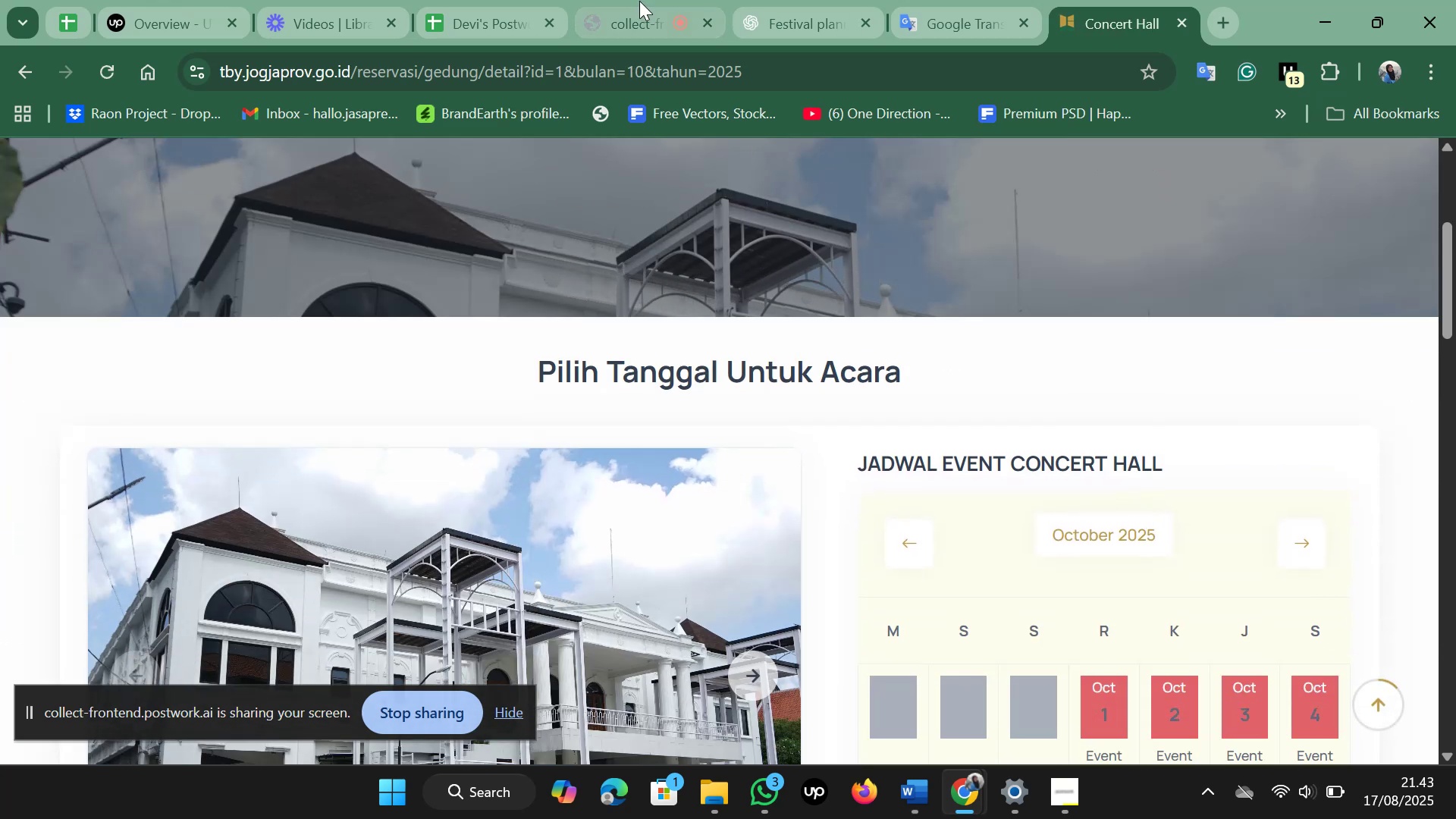 
left_click([805, 12])
 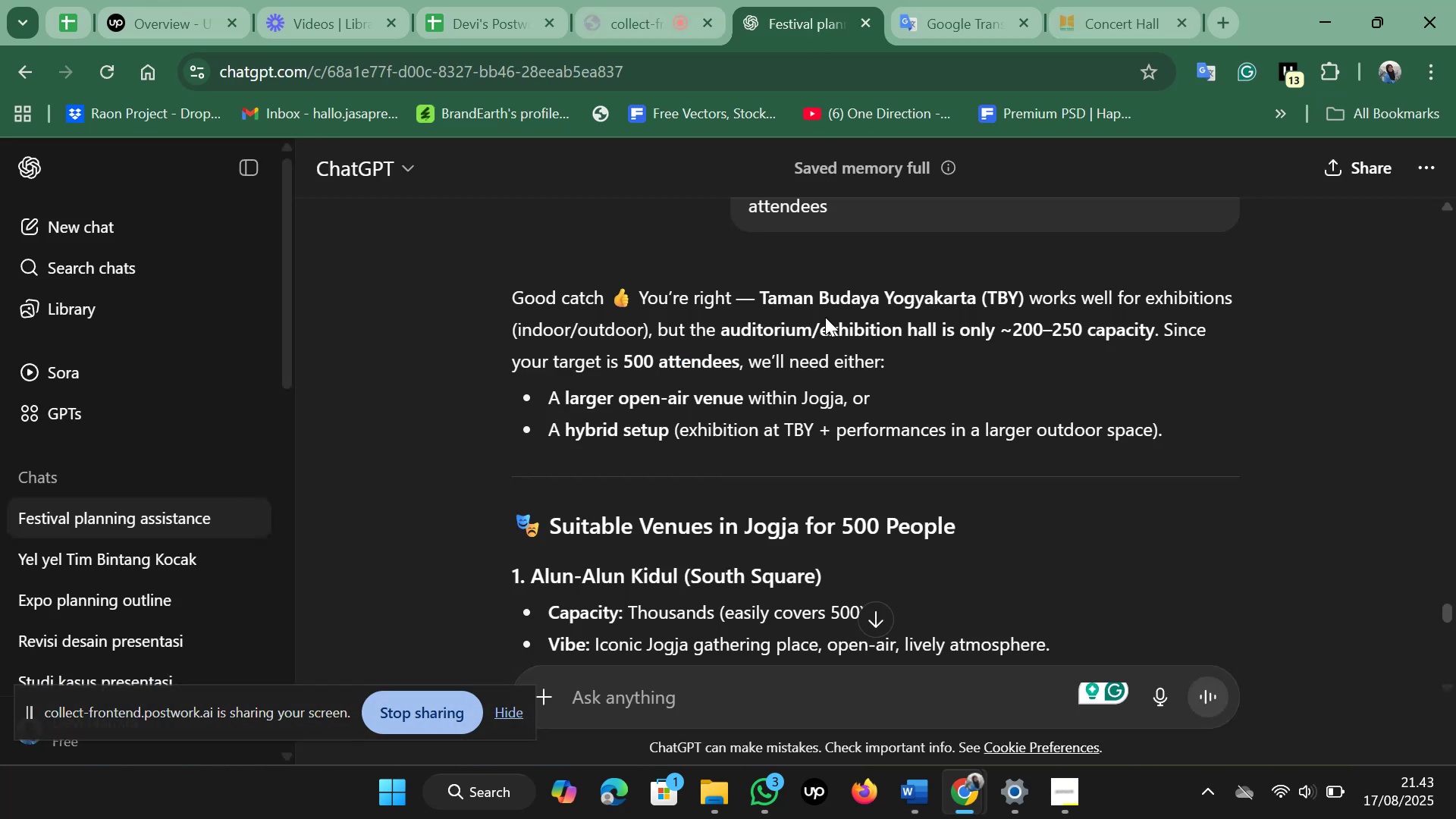 
scroll: coordinate [846, 531], scroll_direction: up, amount: 5.0
 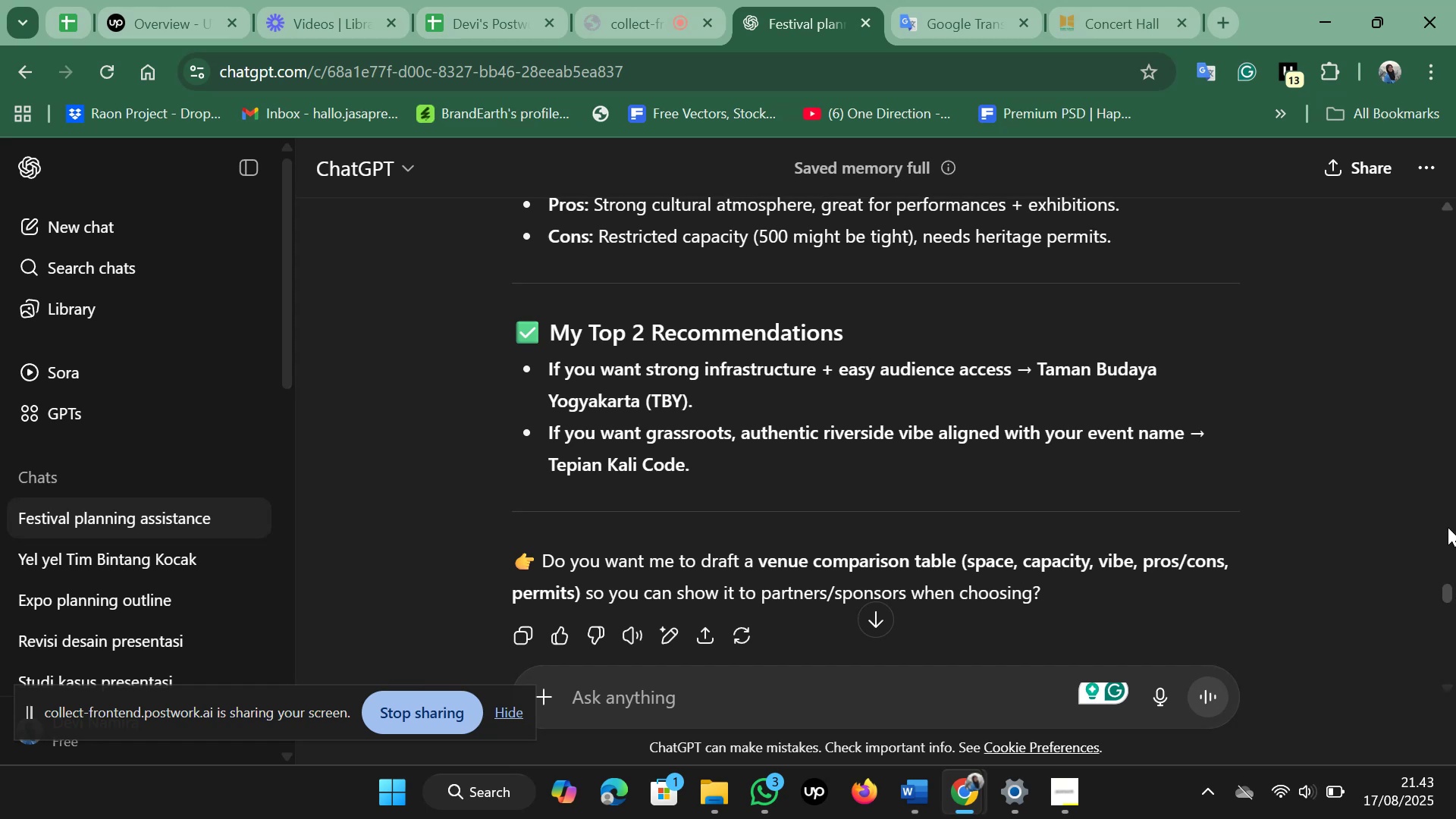 
left_click_drag(start_coordinate=[1451, 588], to_coordinate=[1455, 93])
 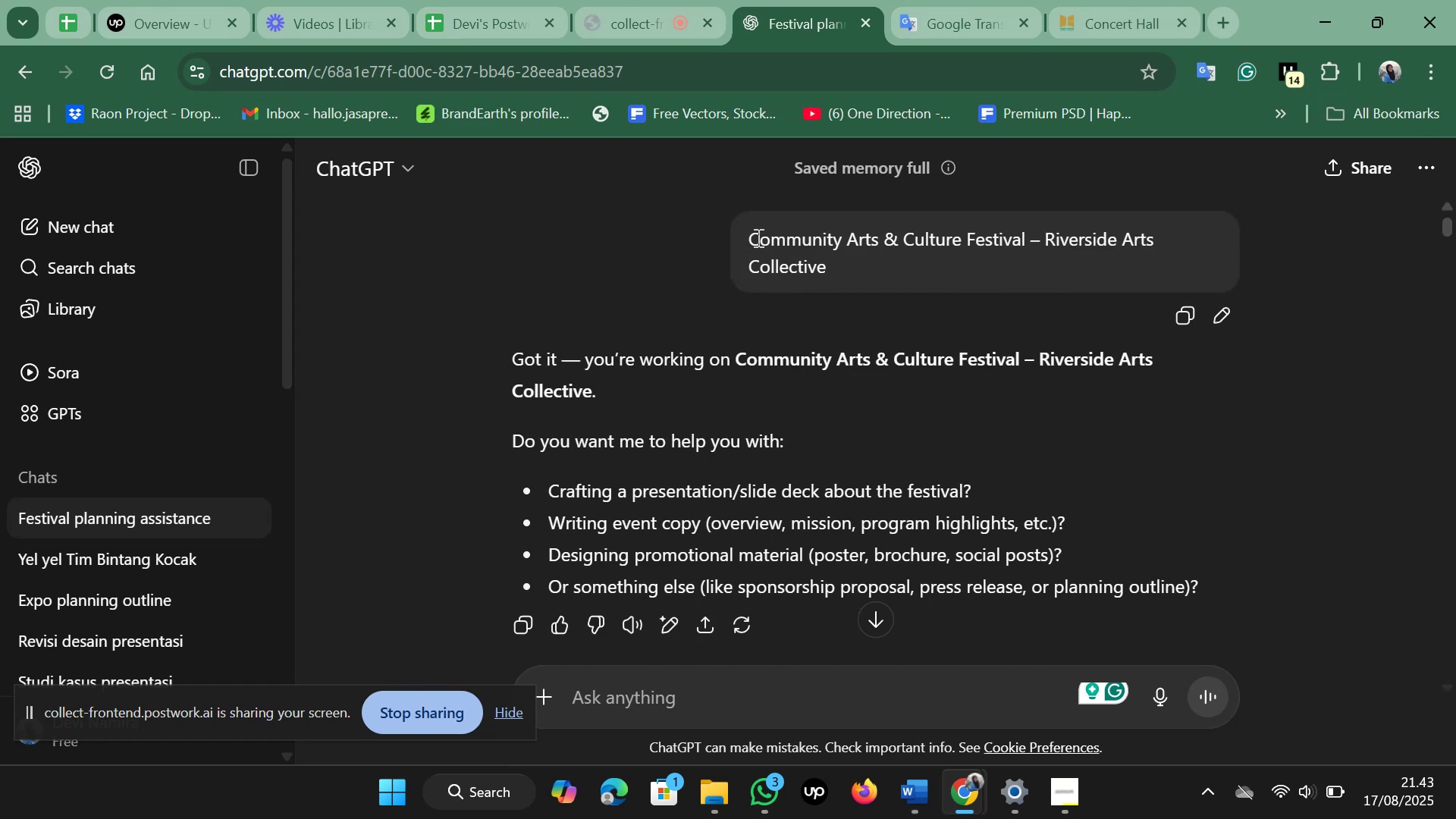 
left_click_drag(start_coordinate=[745, 240], to_coordinate=[857, 288])
 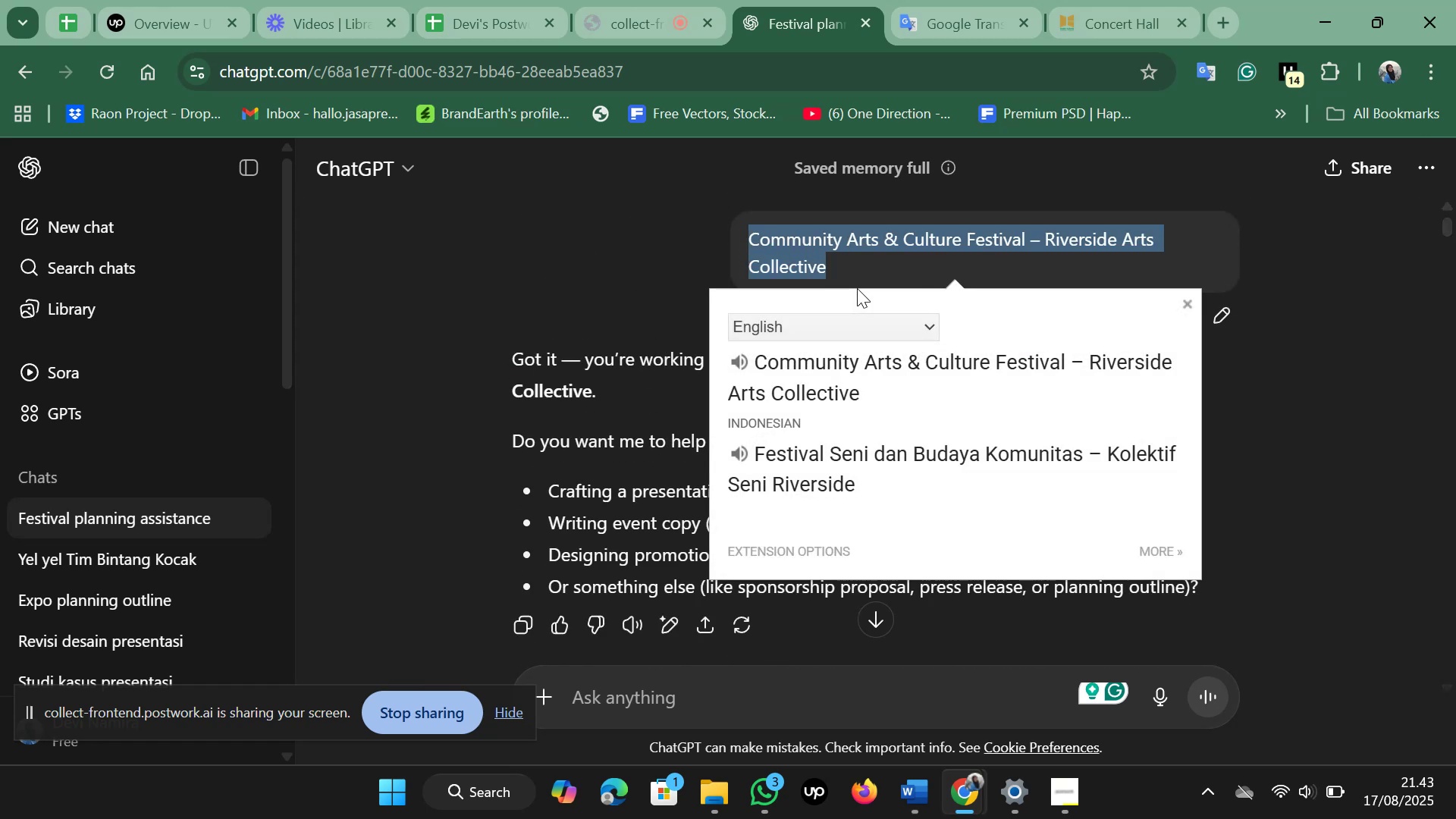 
left_click([645, 263])
 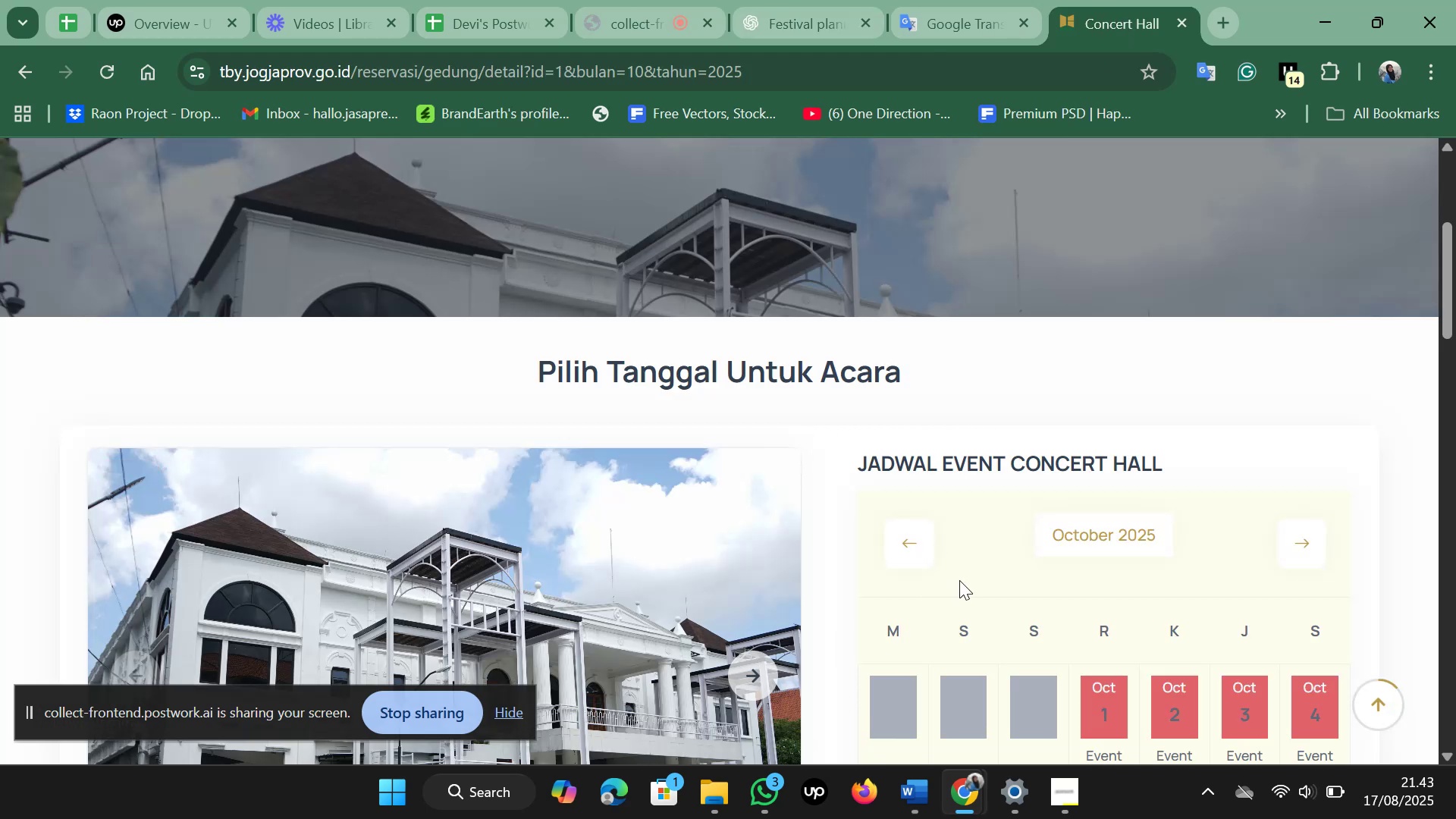 
wait(5.21)
 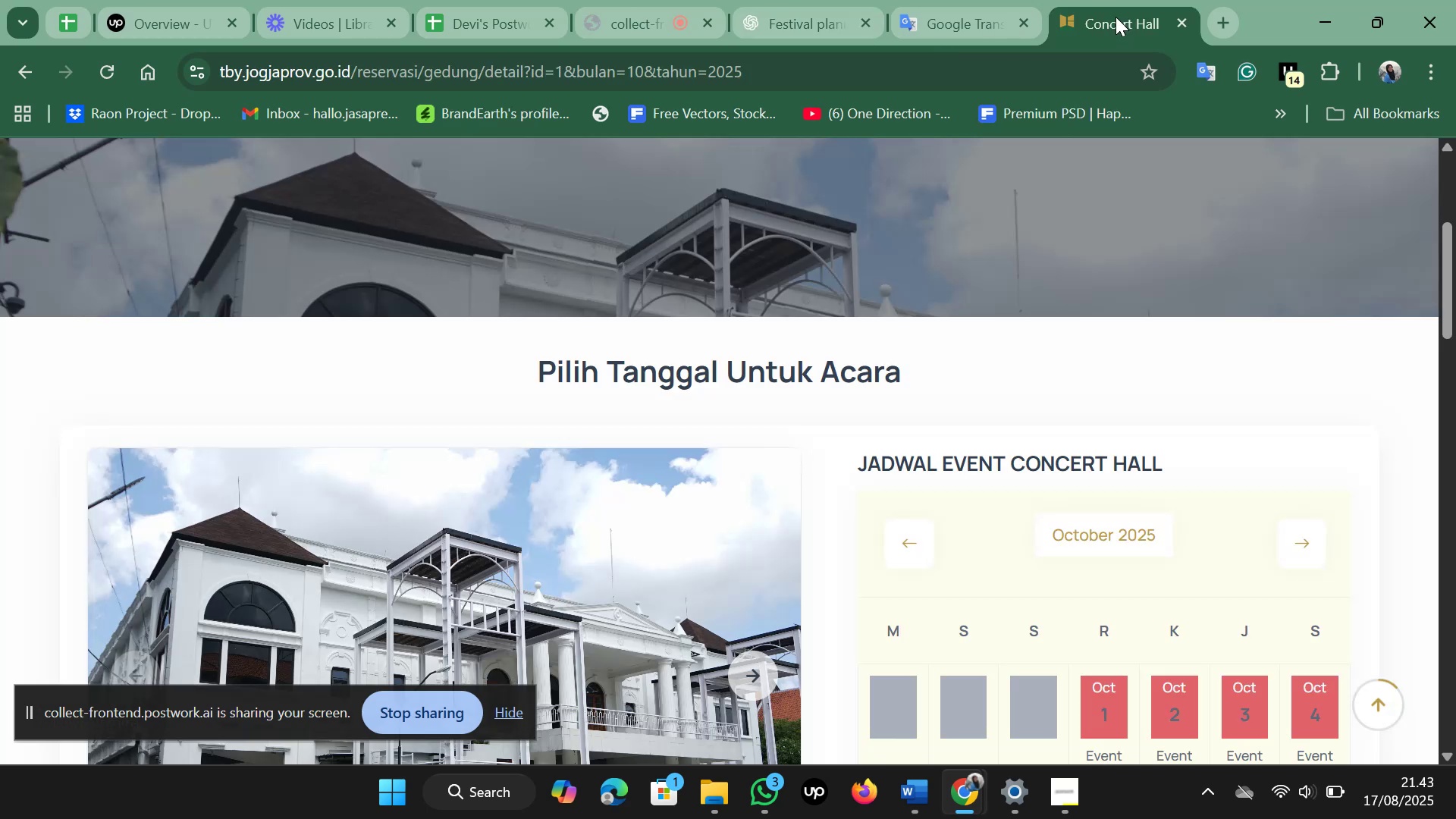 
scroll: coordinate [959, 580], scroll_direction: down, amount: 2.0
 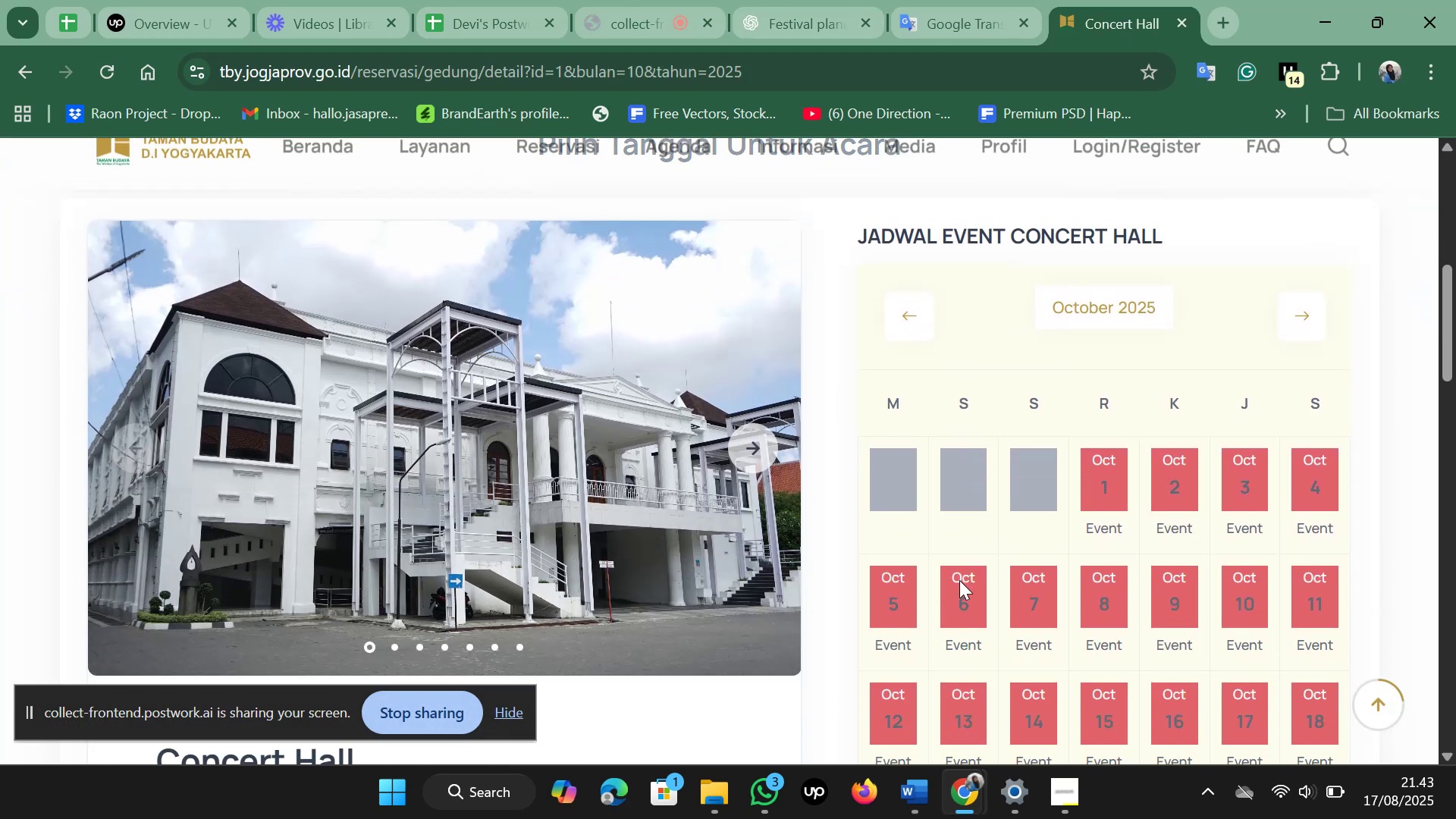 
scroll: coordinate [959, 580], scroll_direction: up, amount: 1.0
 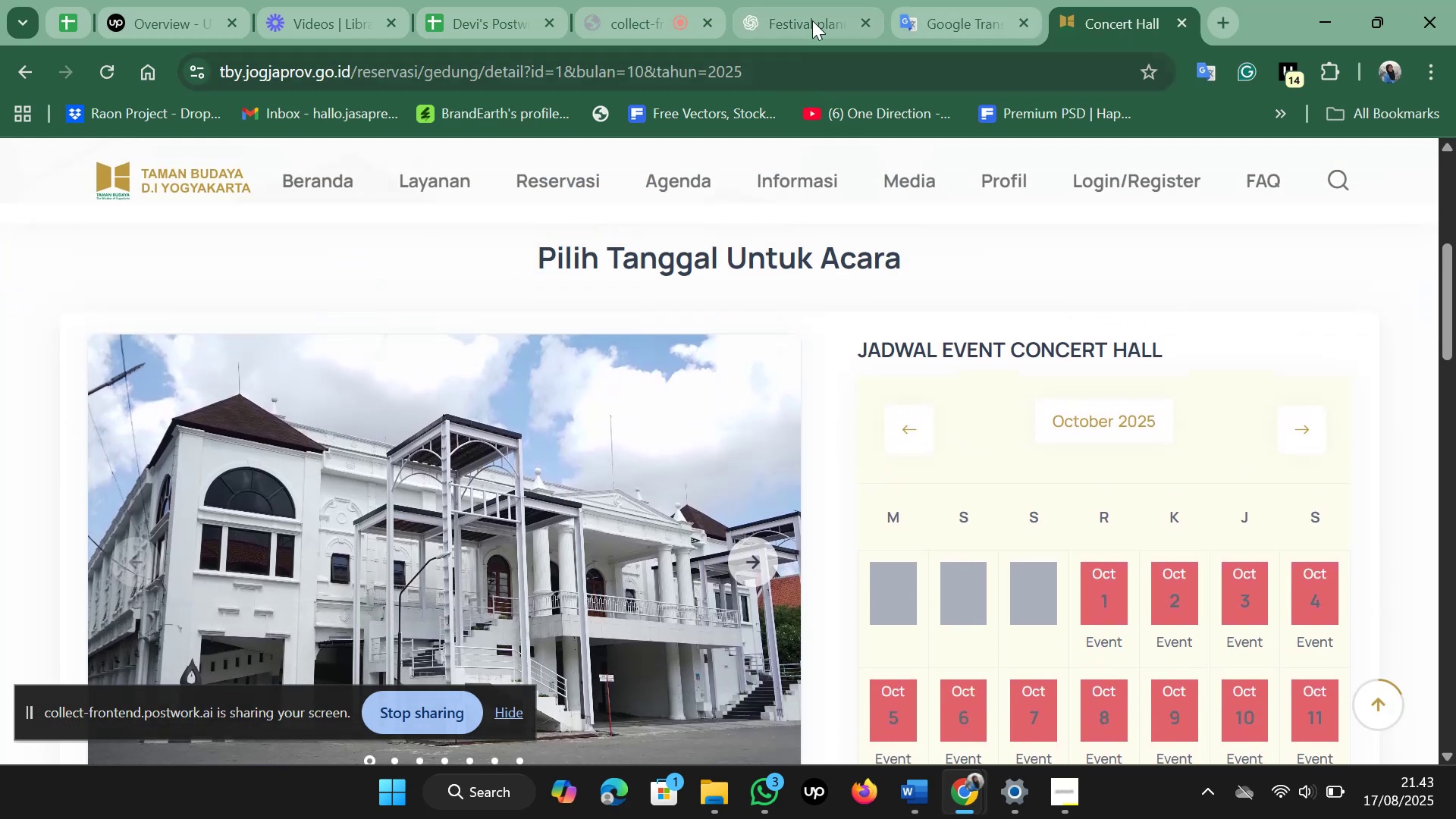 
left_click([819, 9])
 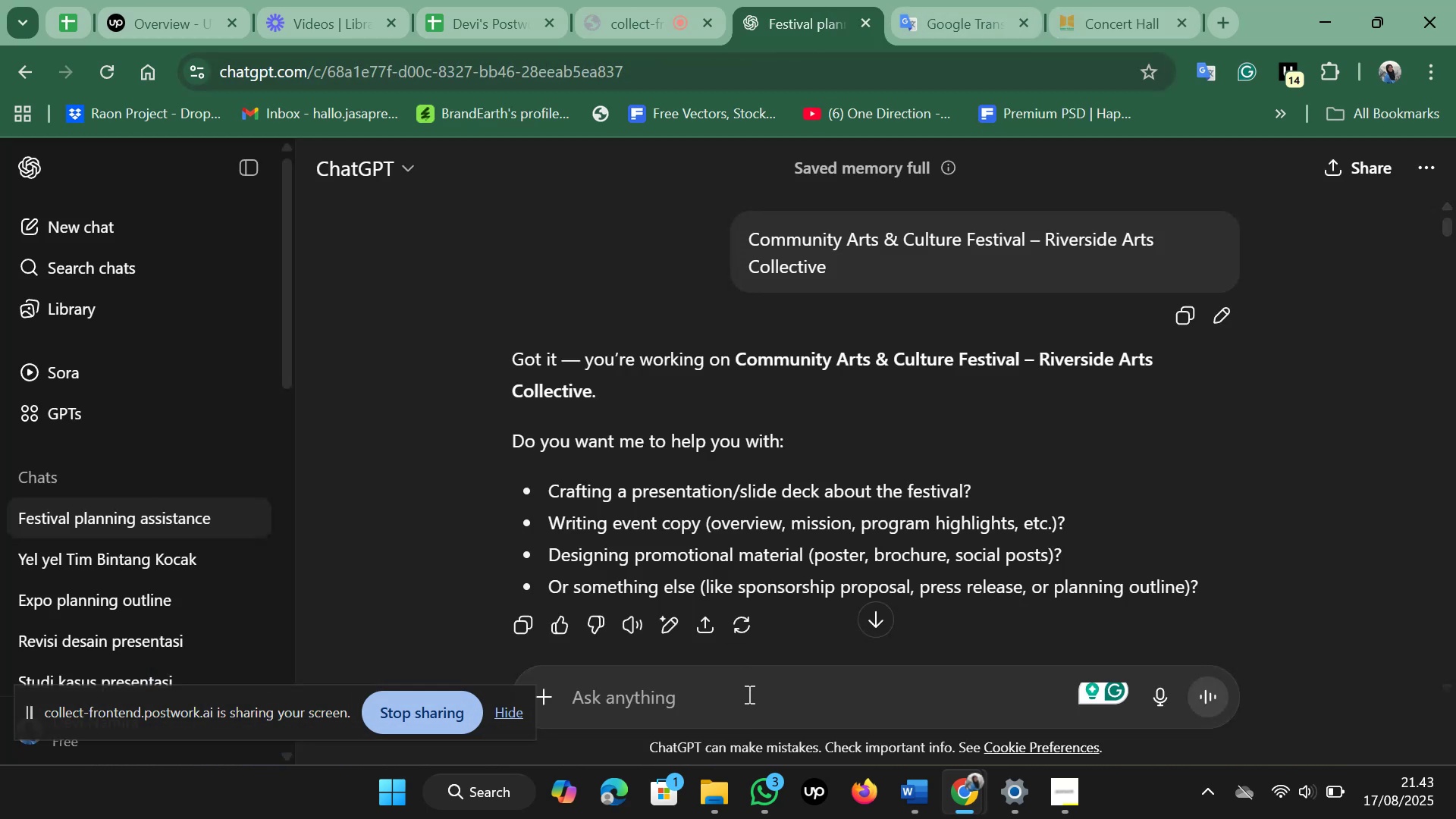 
left_click([748, 694])
 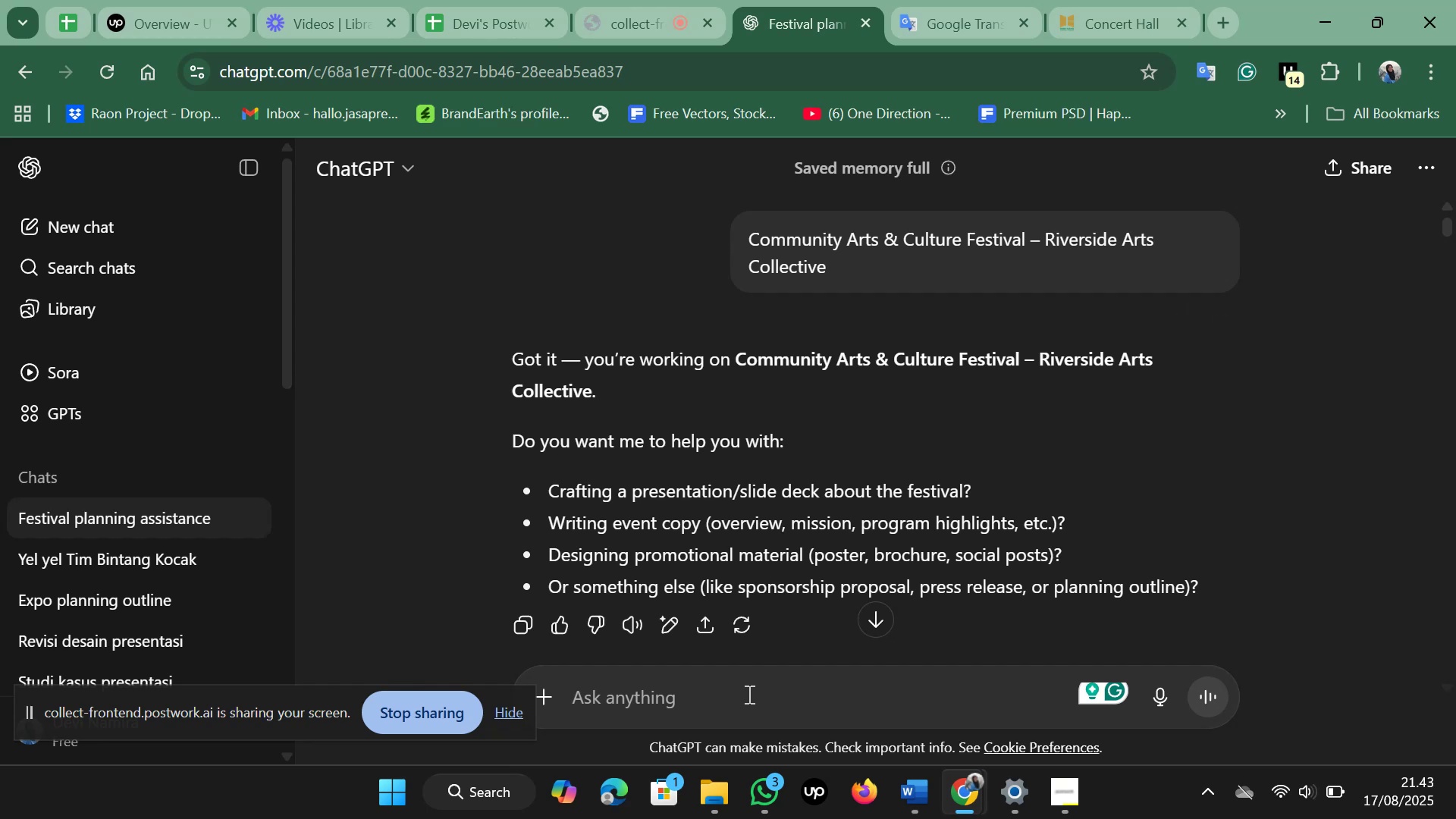 
type(remind this eveny is )
 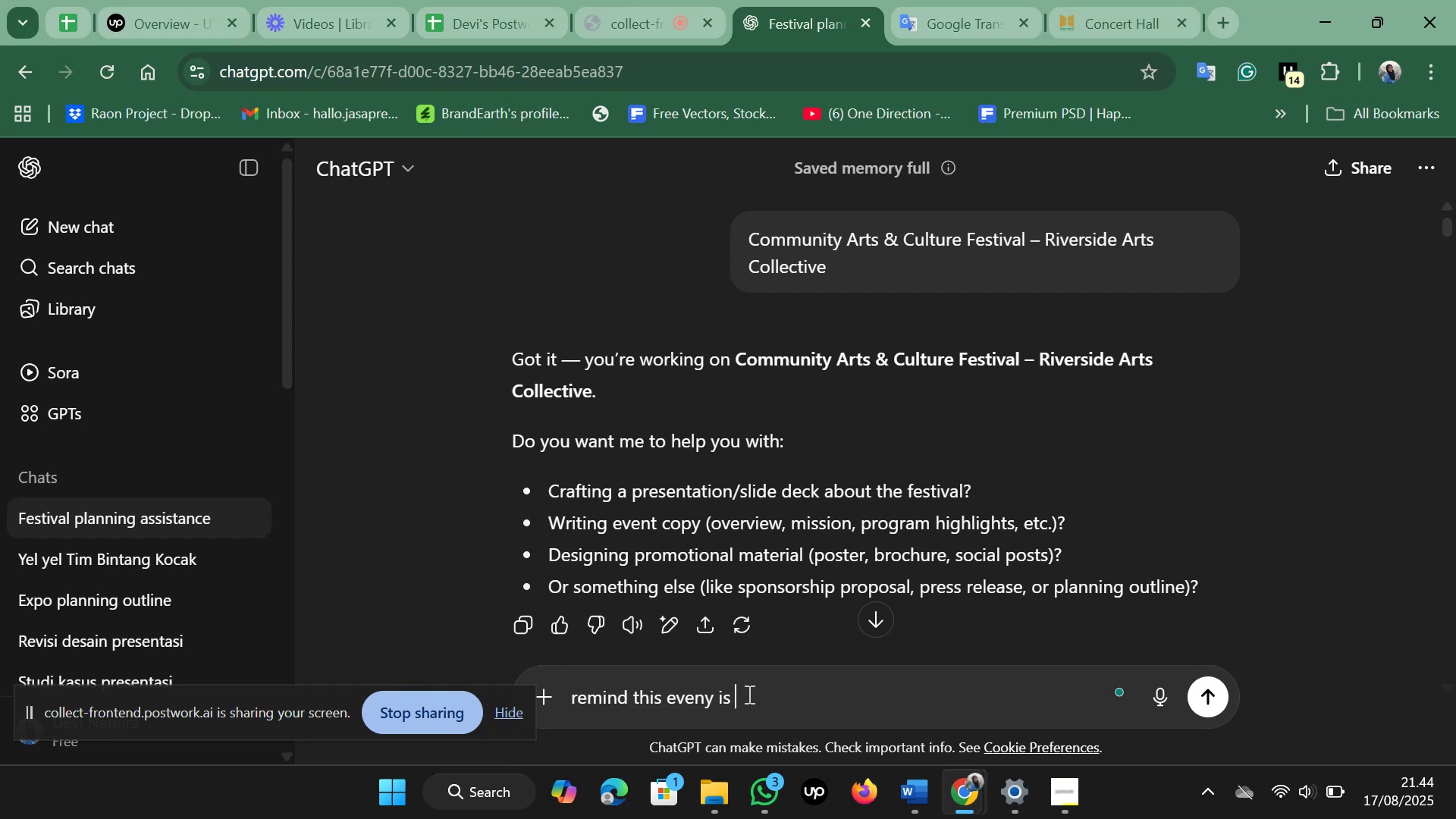 
key(Control+V)
 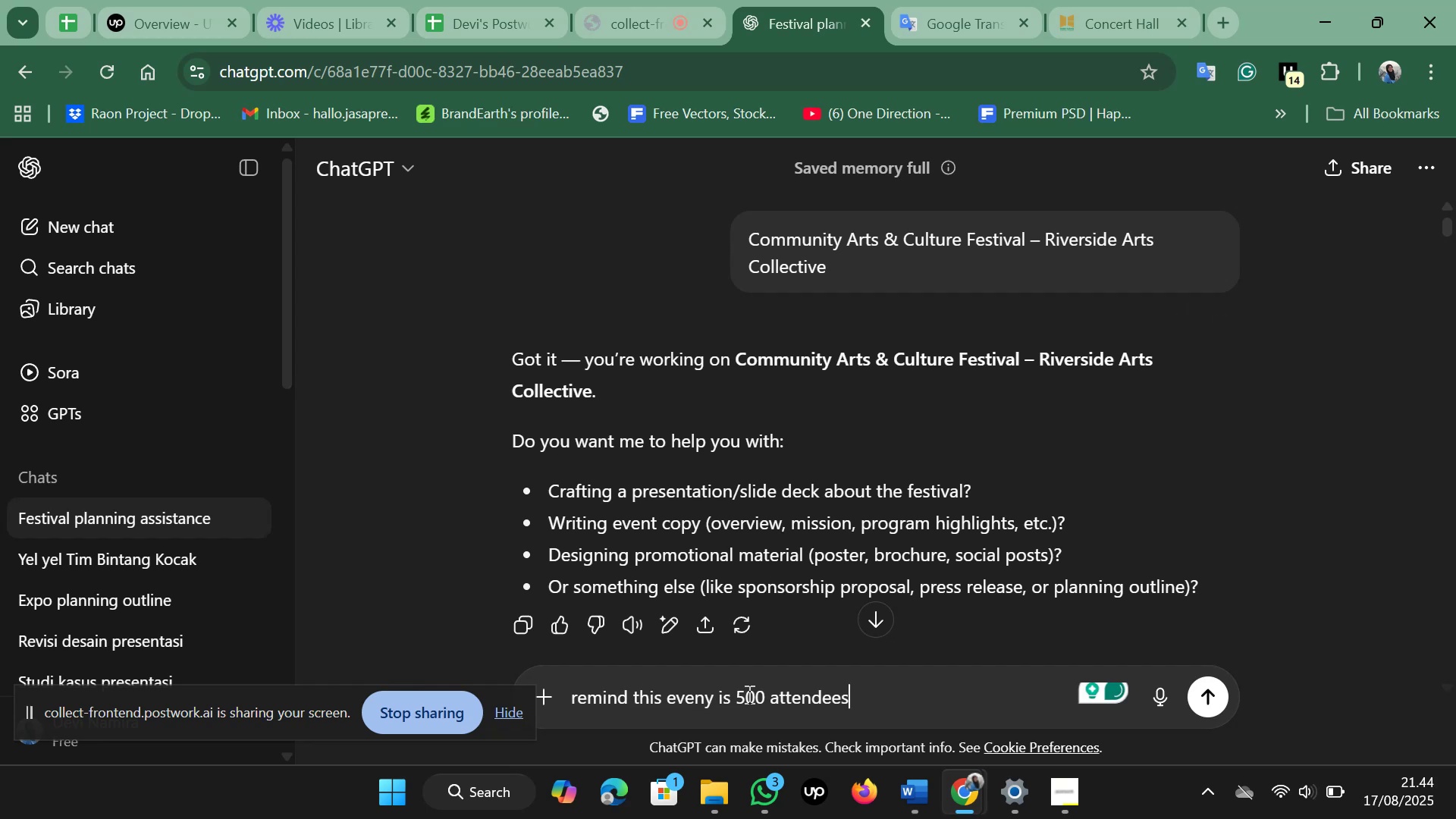 
key(Control+Z)
 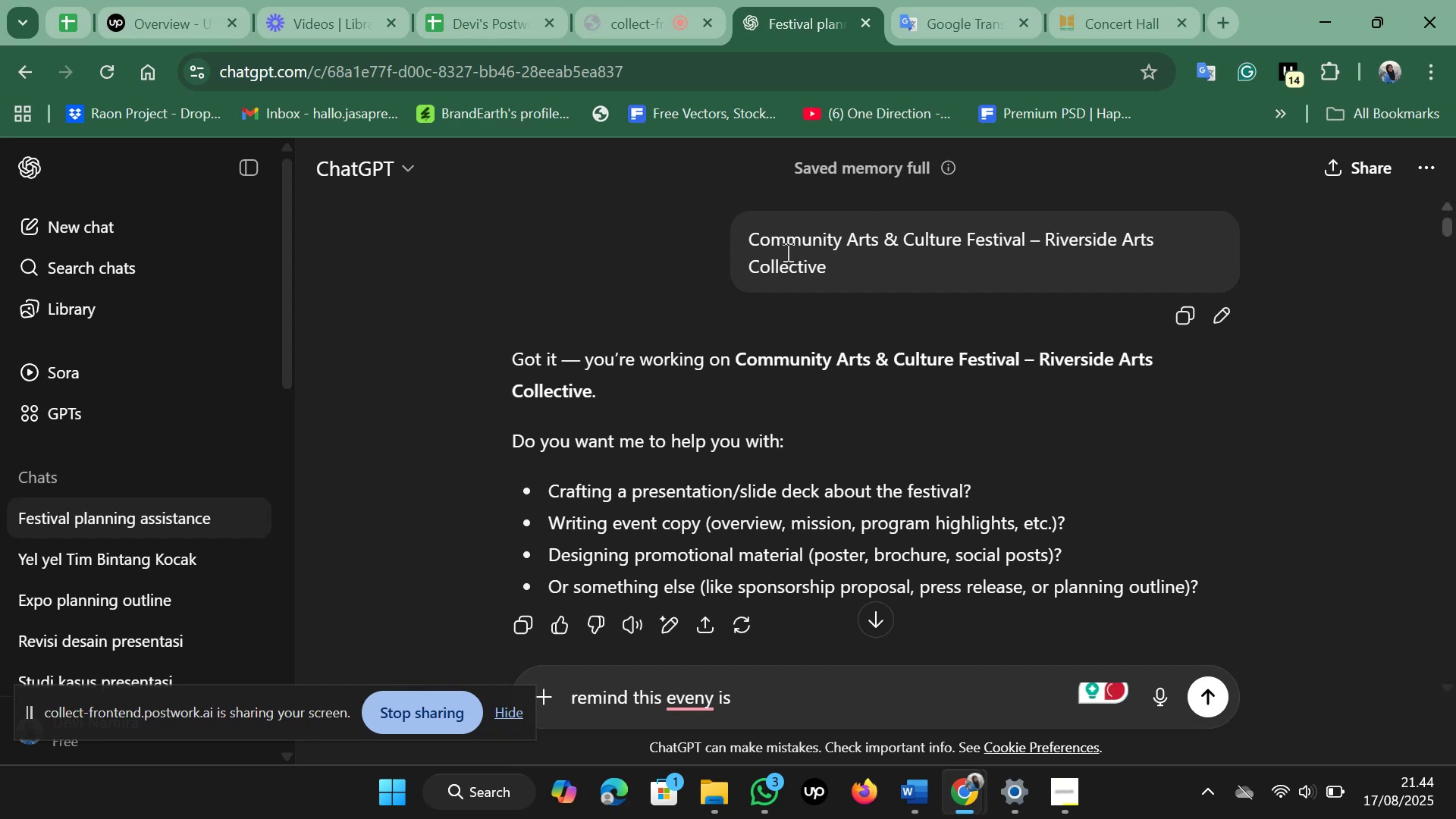 
left_click_drag(start_coordinate=[750, 243], to_coordinate=[905, 277])
 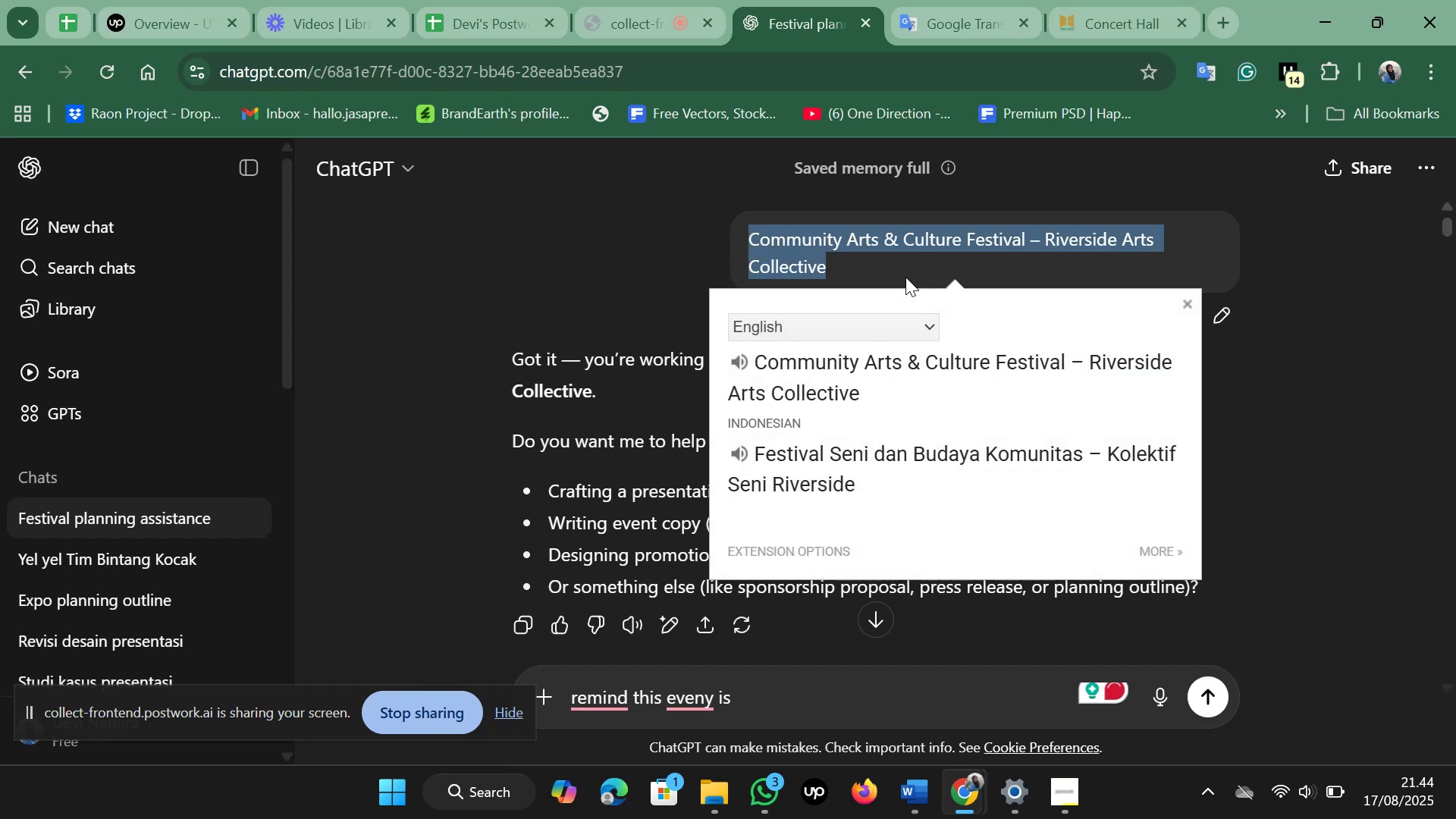 
key(Control+C)
 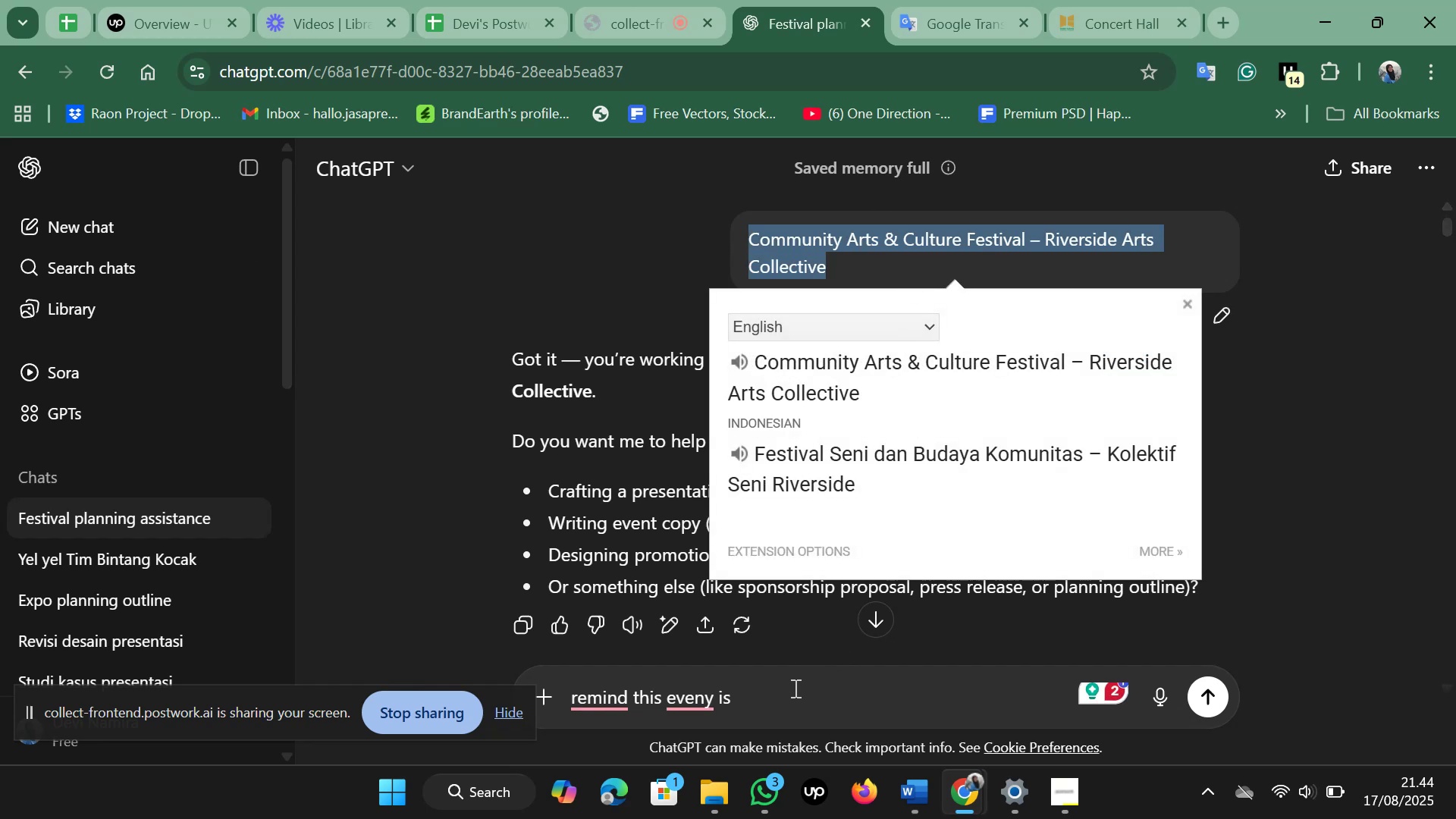 
left_click([793, 690])
 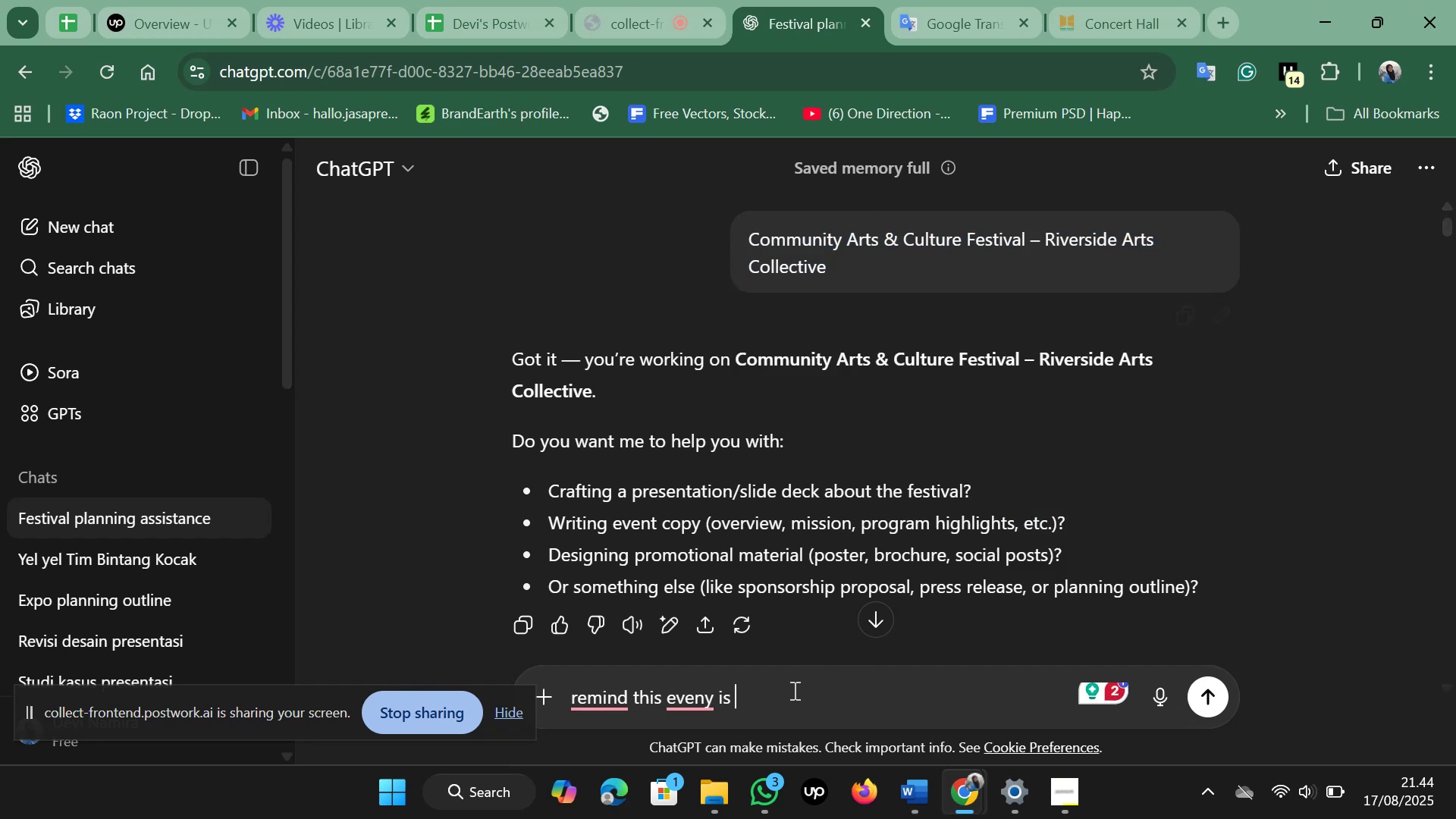 
key(Control+V)
 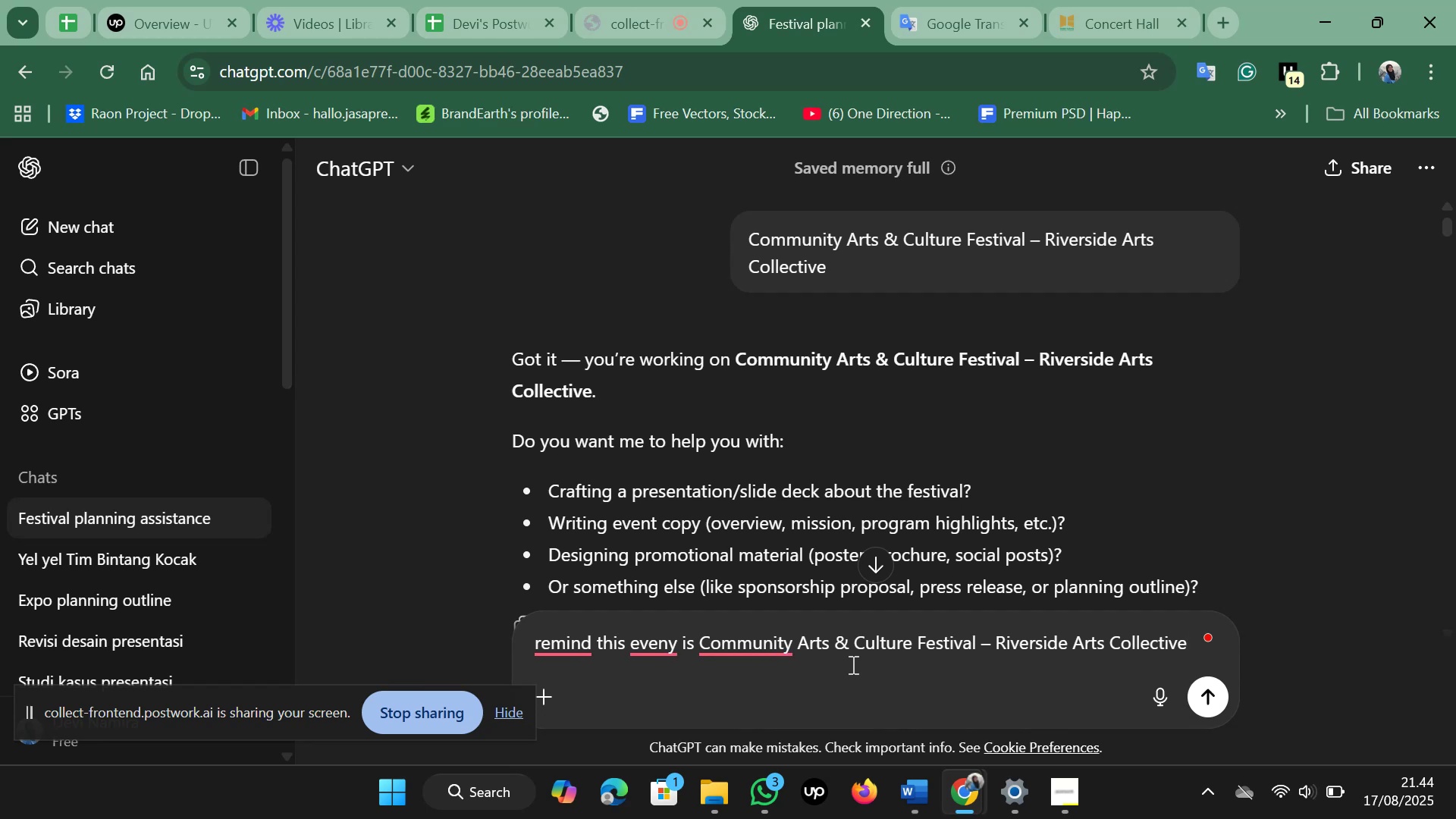 
left_click([877, 571])
 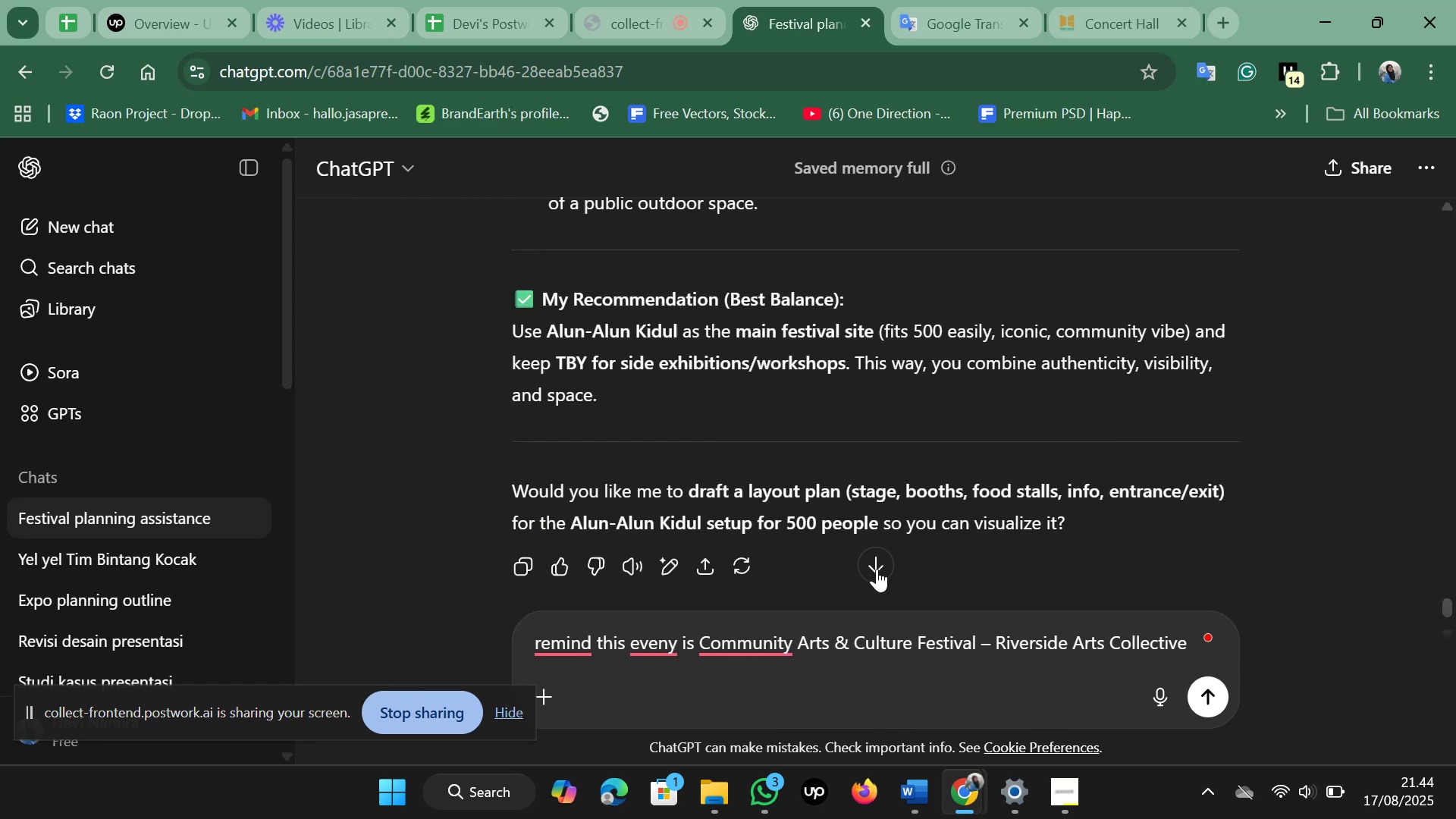 
scroll: coordinate [908, 403], scroll_direction: up, amount: 9.0
 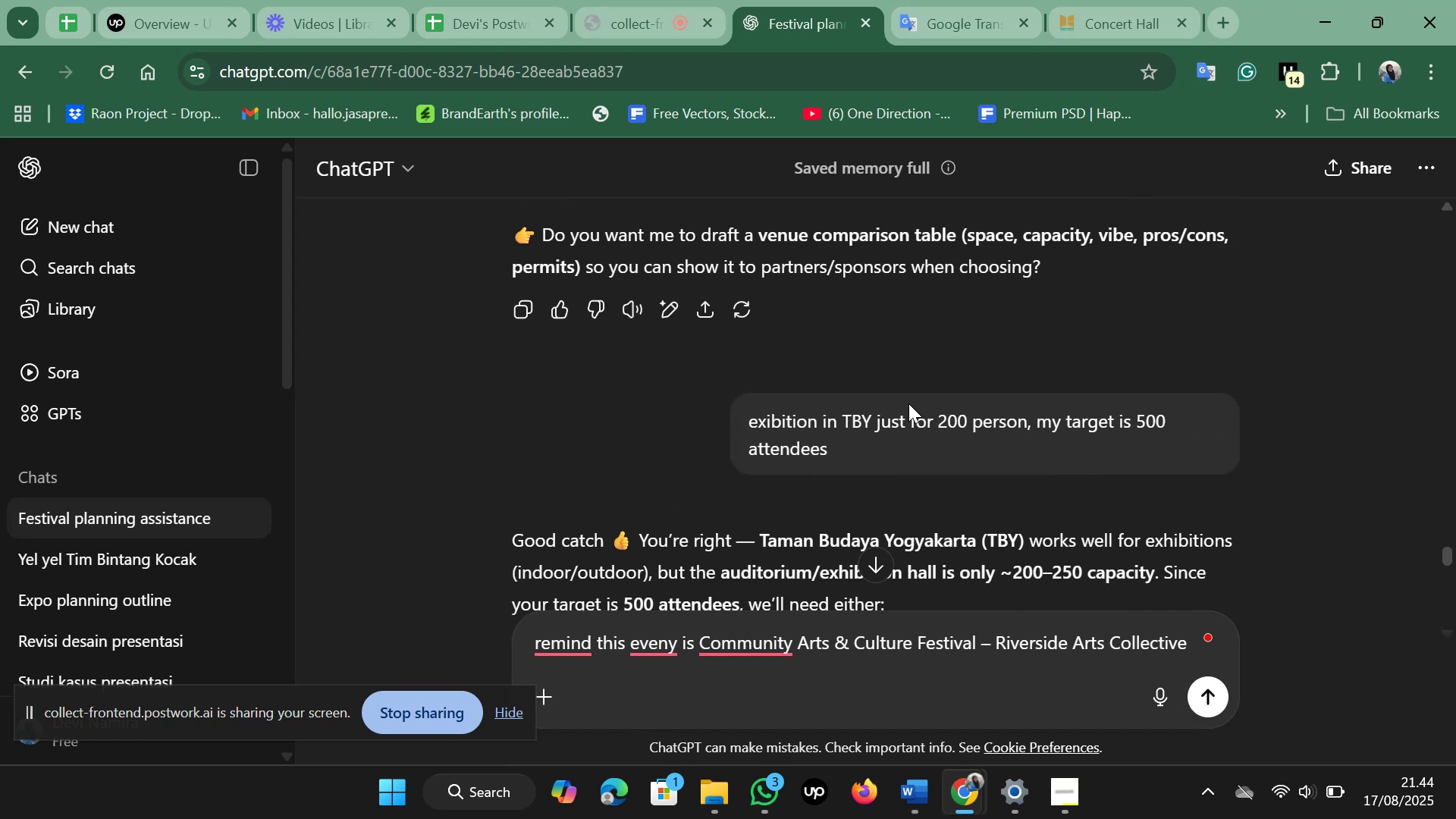 
scroll: coordinate [908, 403], scroll_direction: down, amount: 1.0
 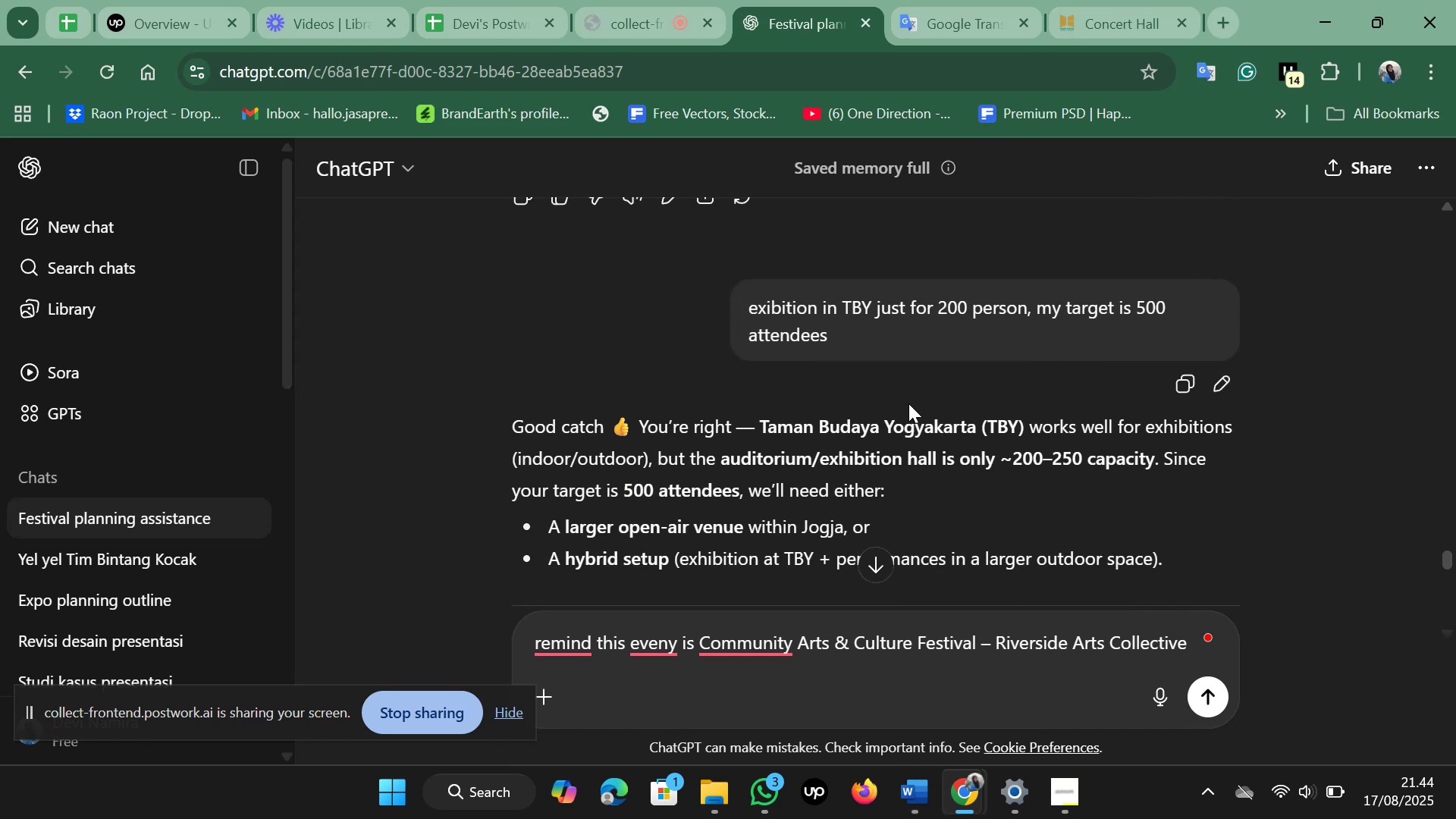 
scroll: coordinate [908, 403], scroll_direction: up, amount: 3.0
 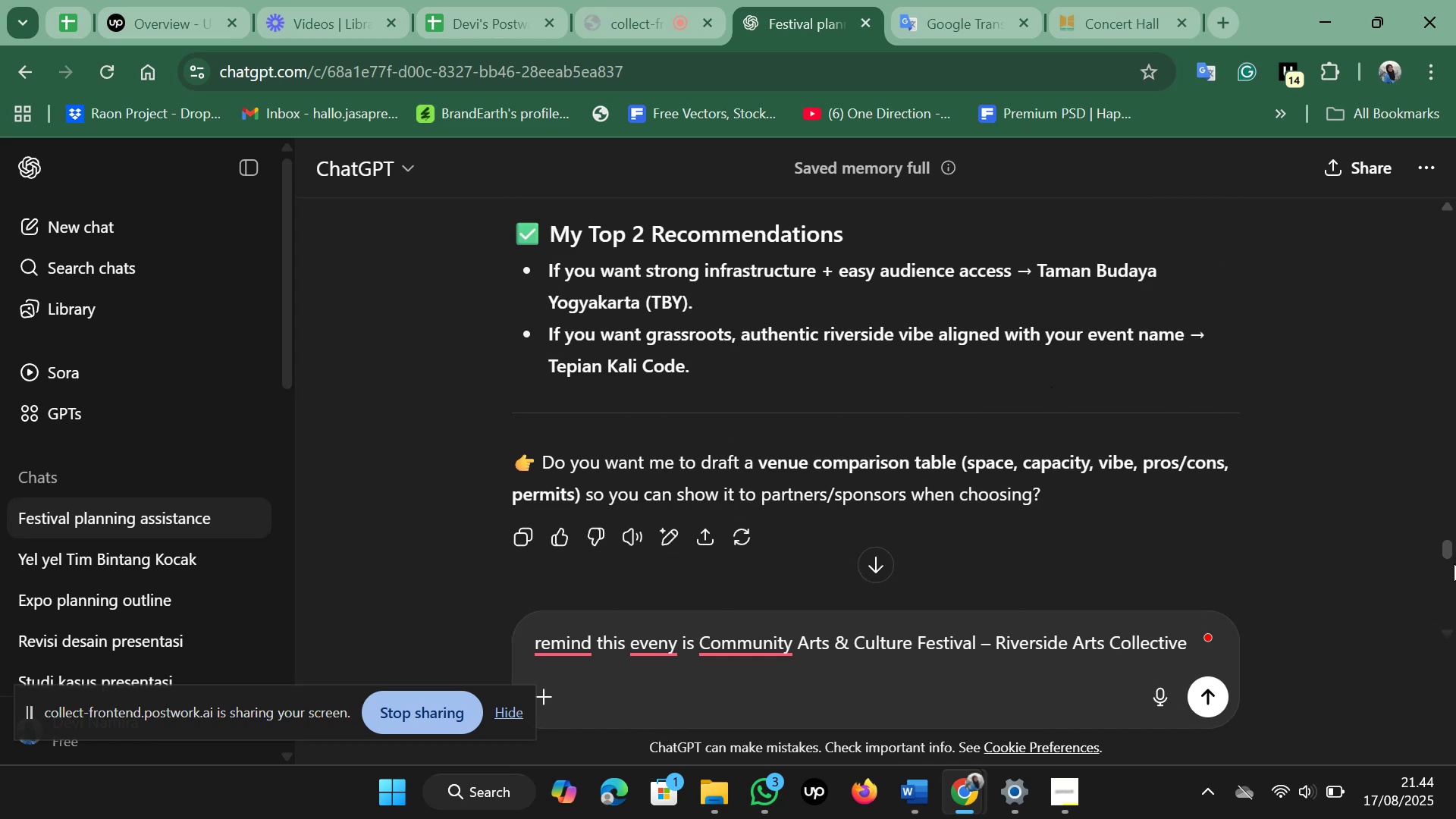 
left_click_drag(start_coordinate=[1454, 549], to_coordinate=[1445, 201])
 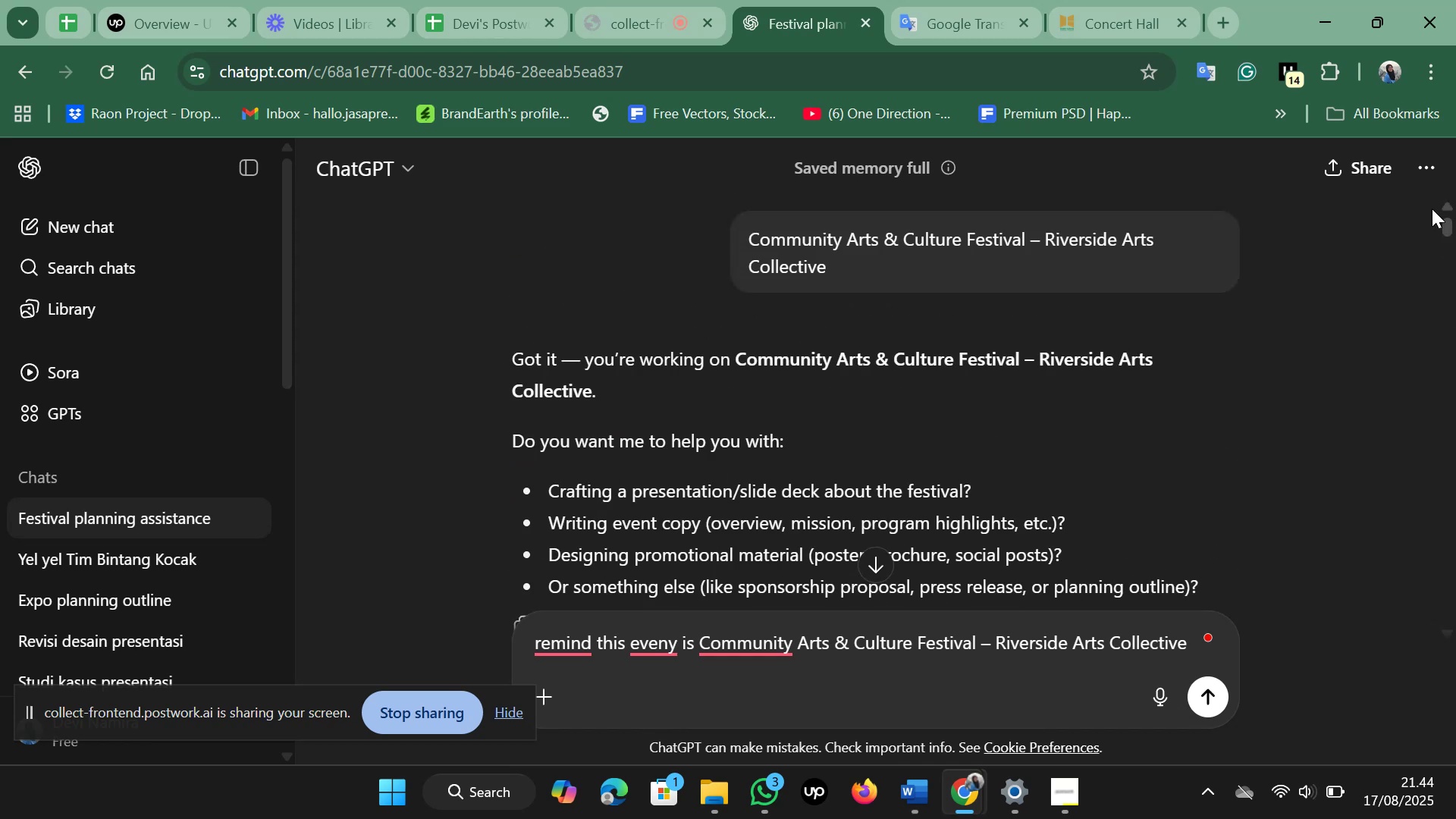 
scroll: coordinate [1251, 347], scroll_direction: down, amount: 8.0
 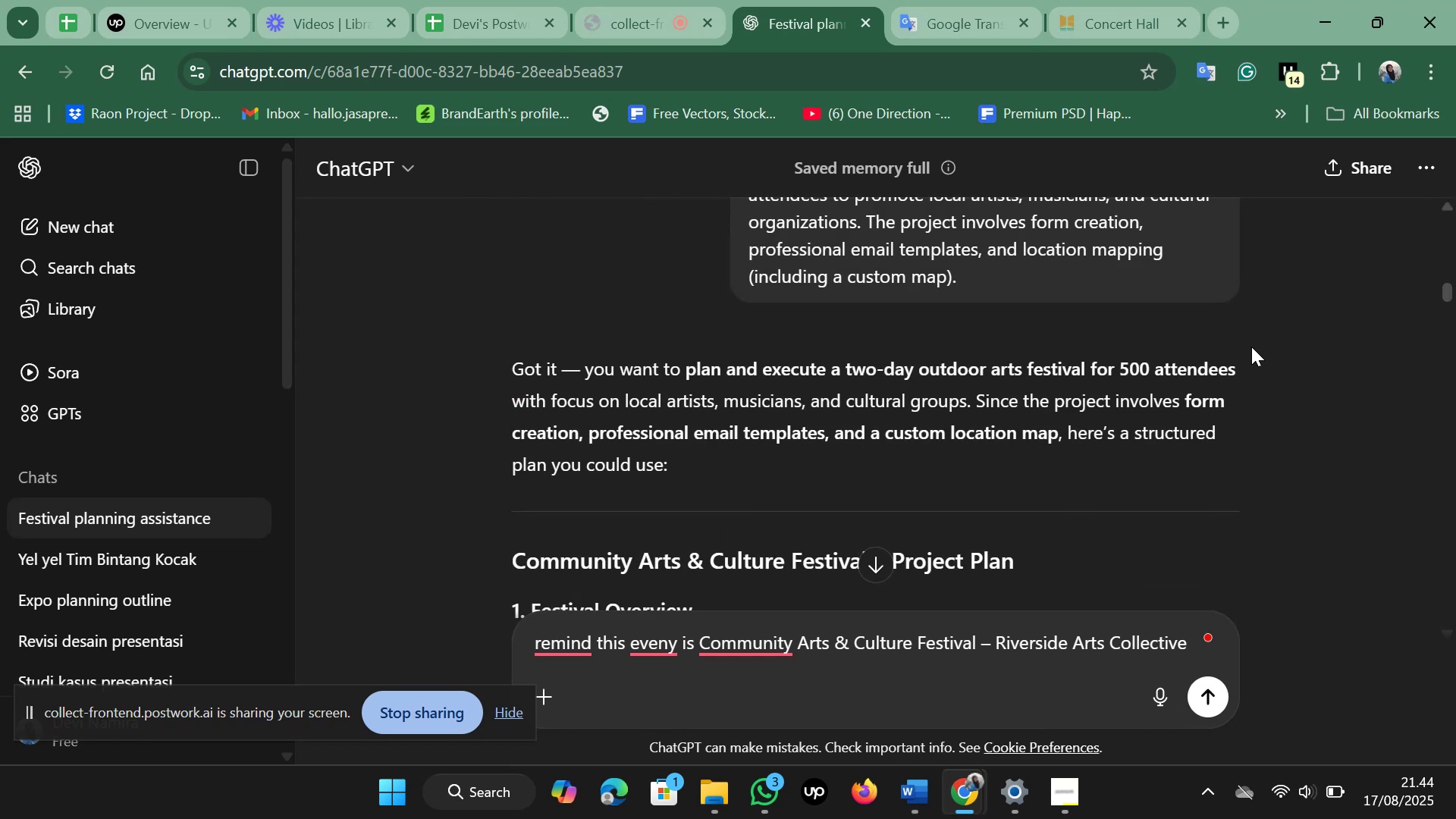 
scroll: coordinate [1251, 347], scroll_direction: up, amount: 1.0
 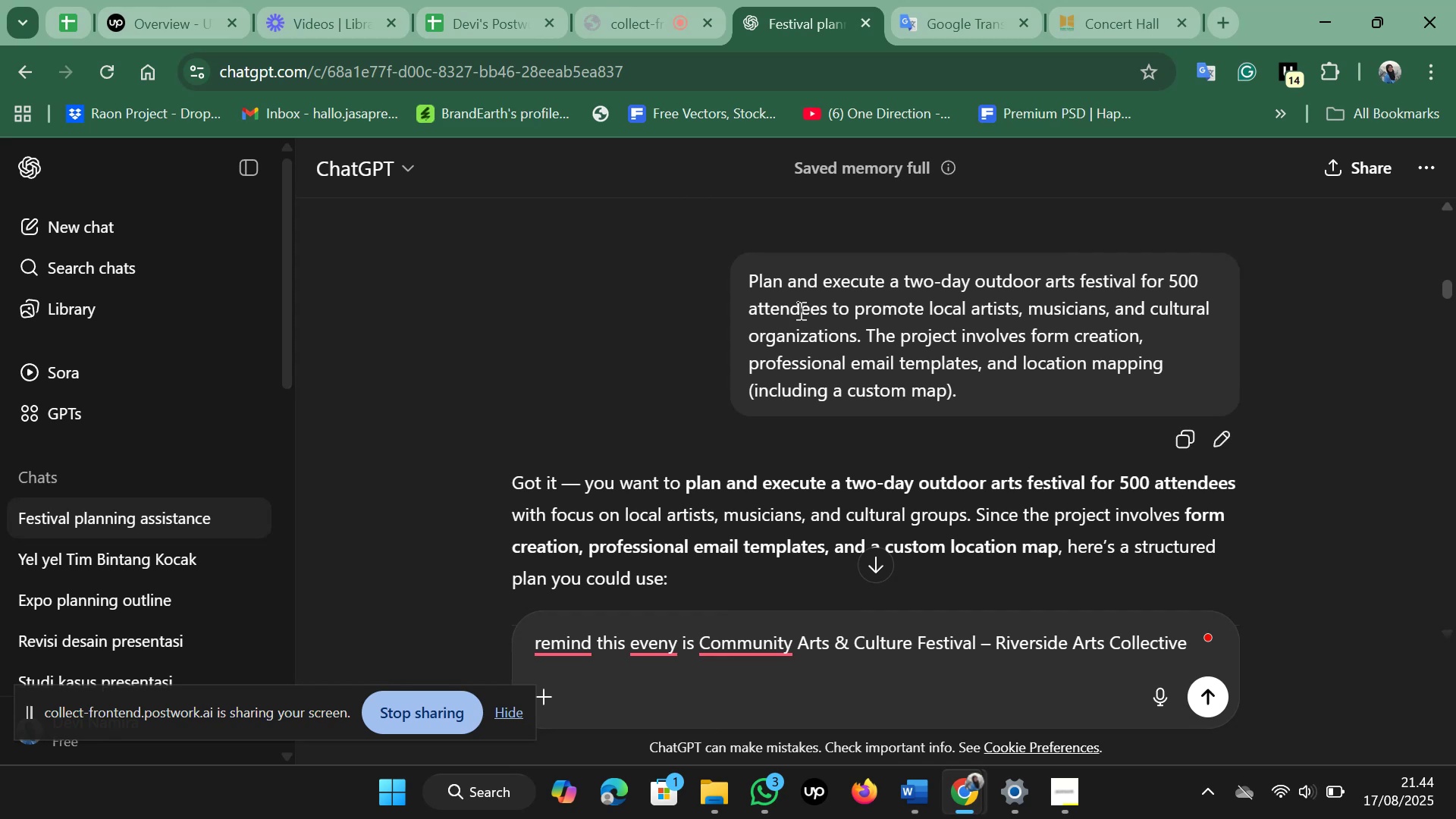 
left_click_drag(start_coordinate=[748, 279], to_coordinate=[1203, 267])
 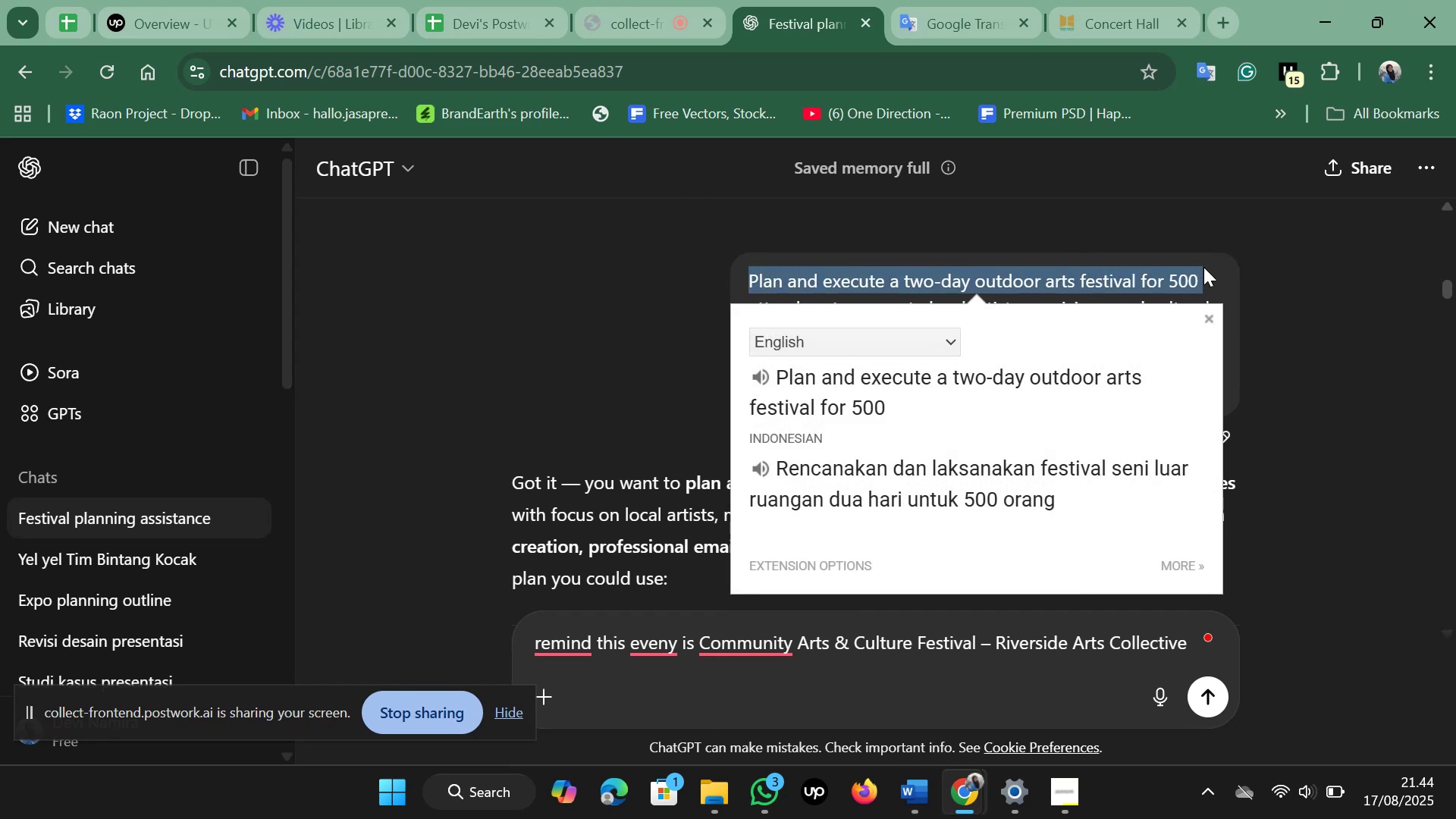 
left_click([1203, 267])
 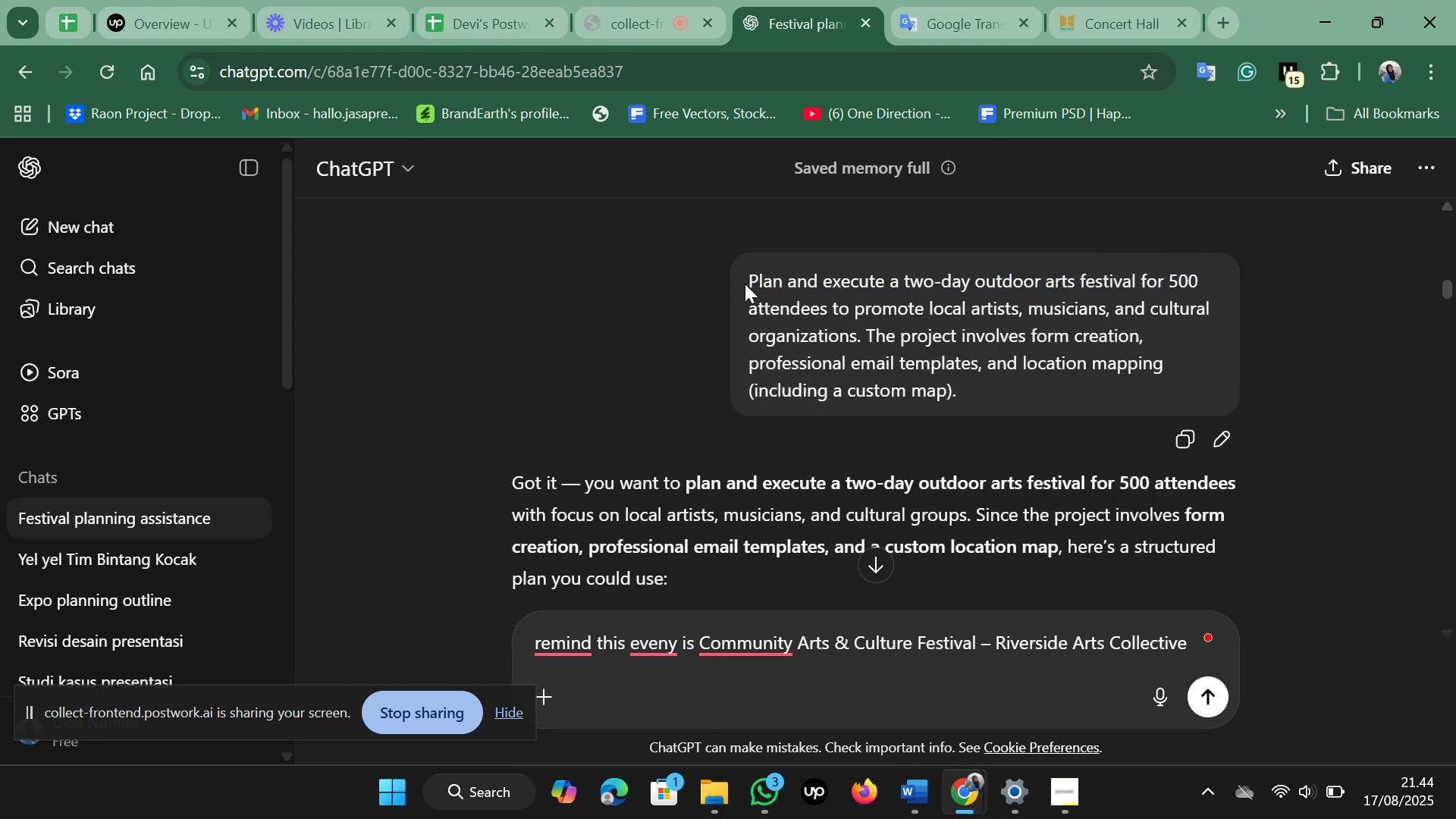 
left_click_drag(start_coordinate=[746, 271], to_coordinate=[965, 397])
 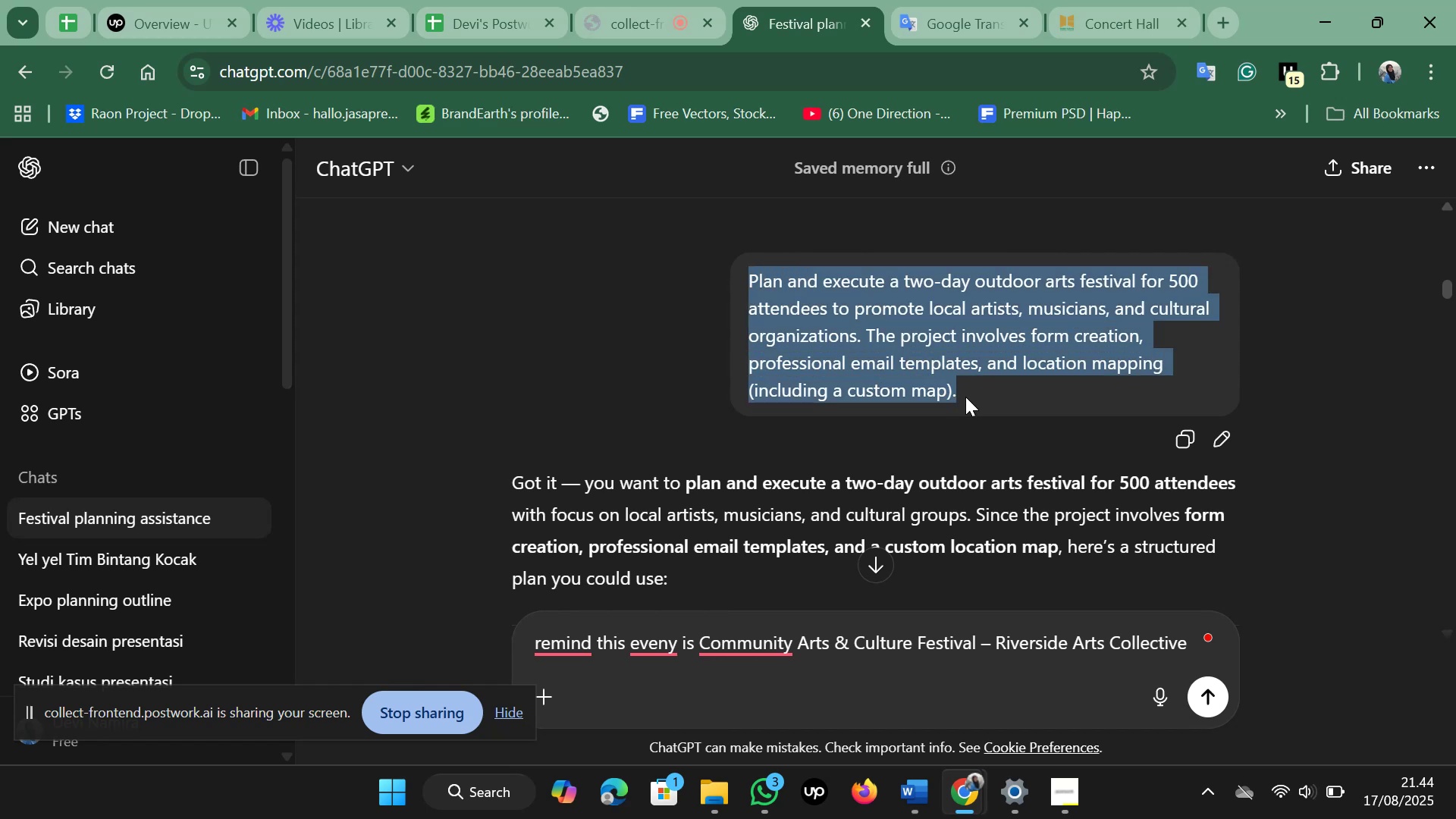 
key(Control+C)
 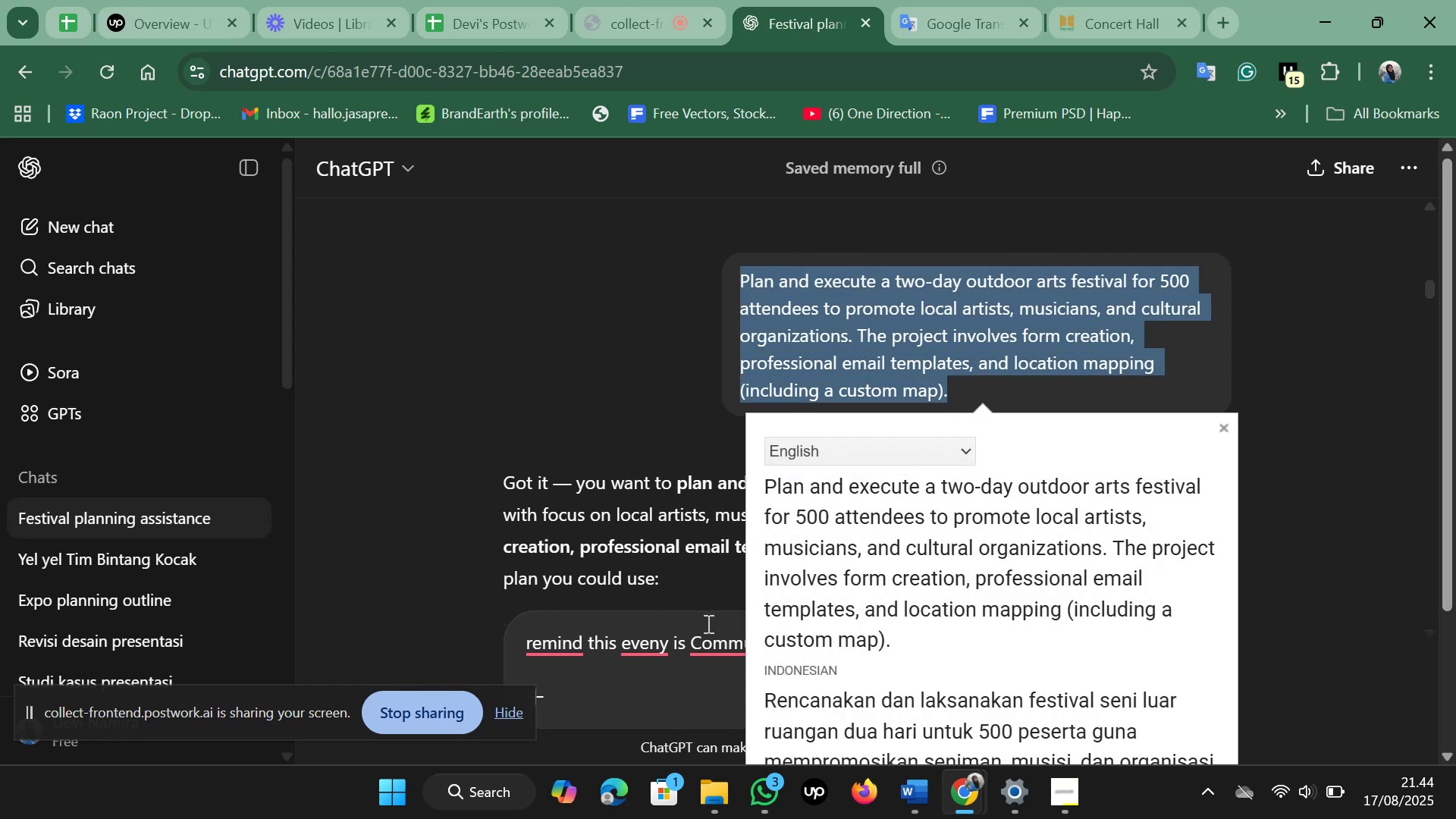 
scroll: coordinate [935, 598], scroll_direction: down, amount: 1.0
 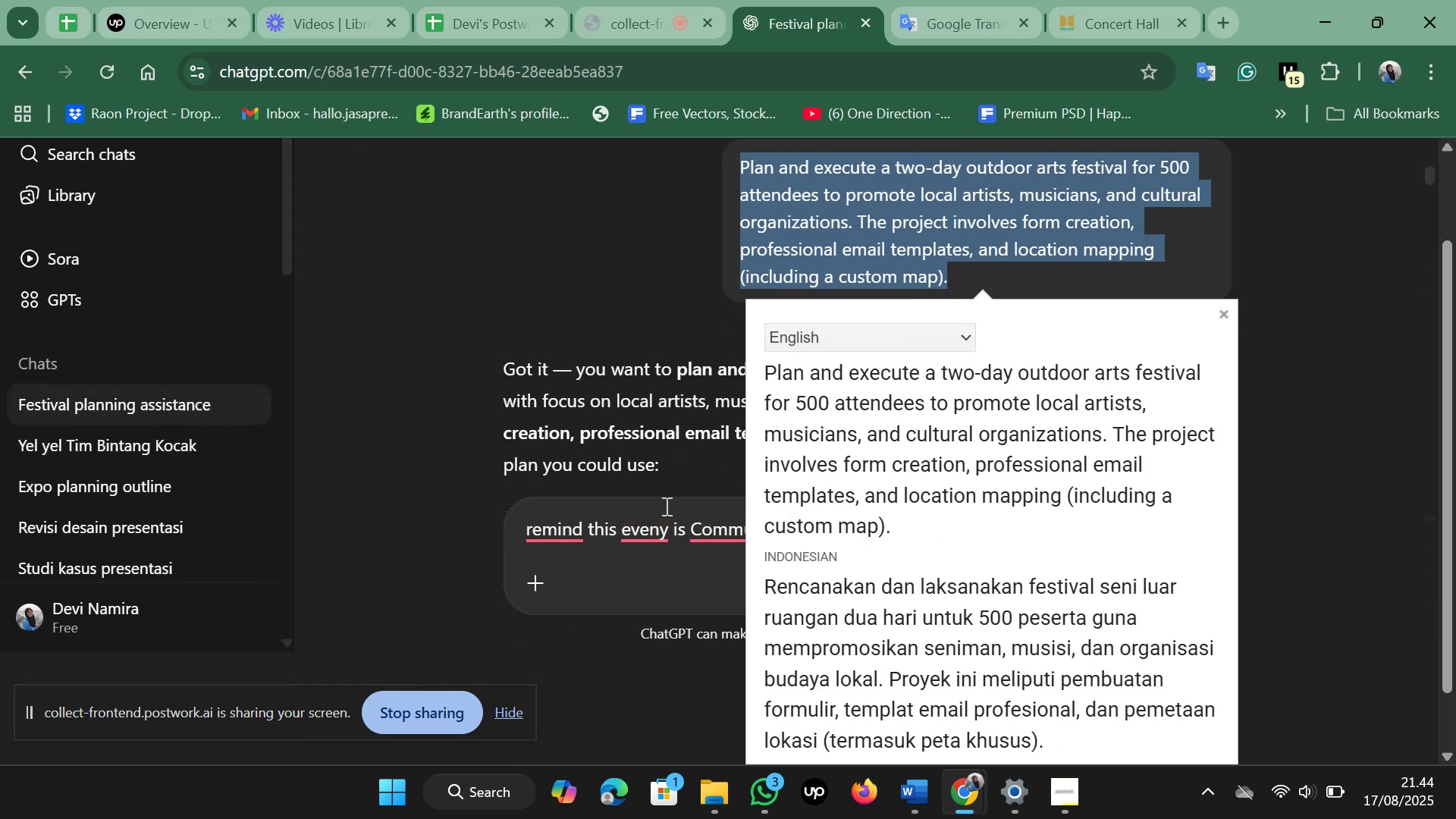 
left_click([662, 510])
 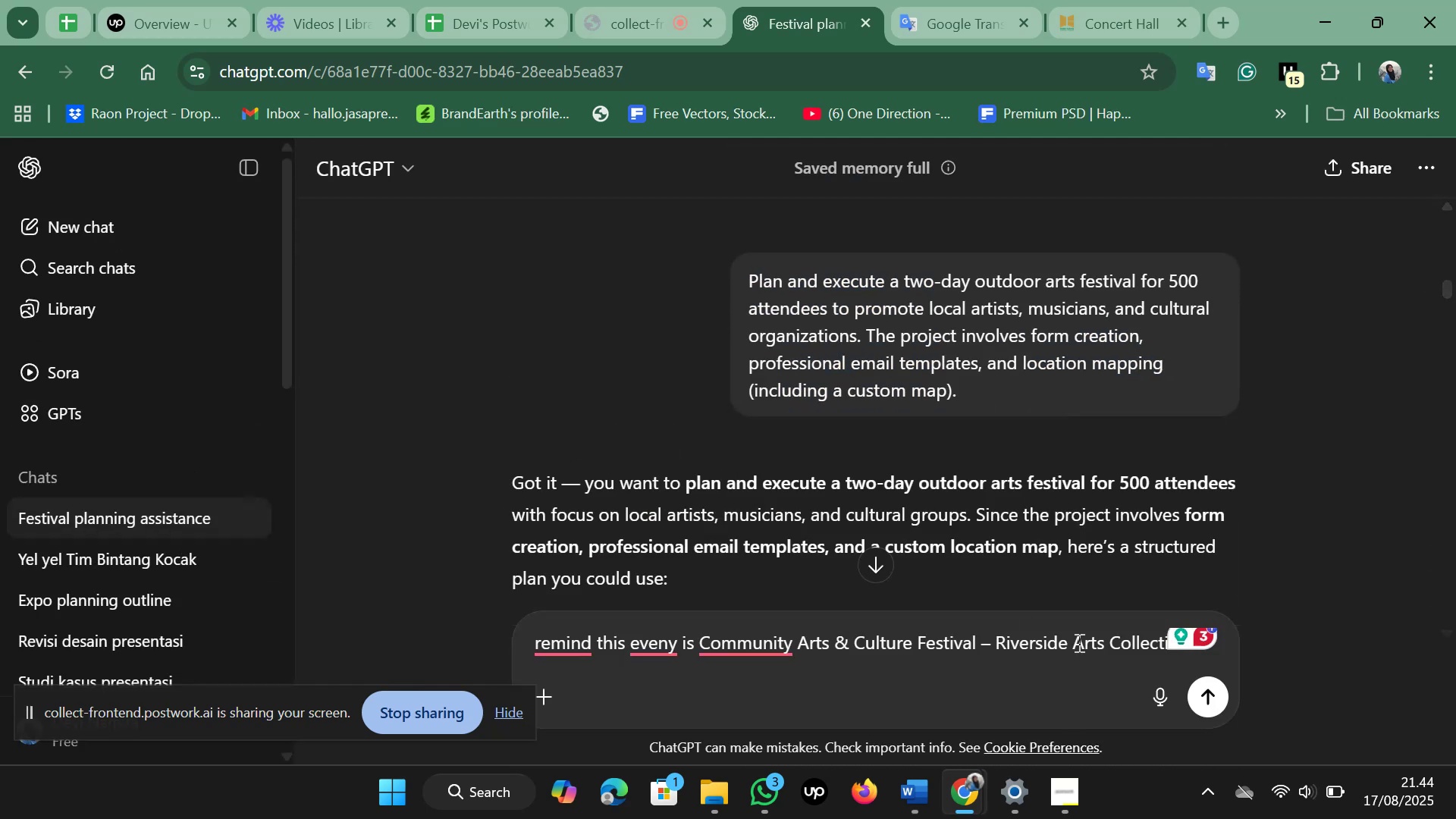 
left_click([1123, 645])
 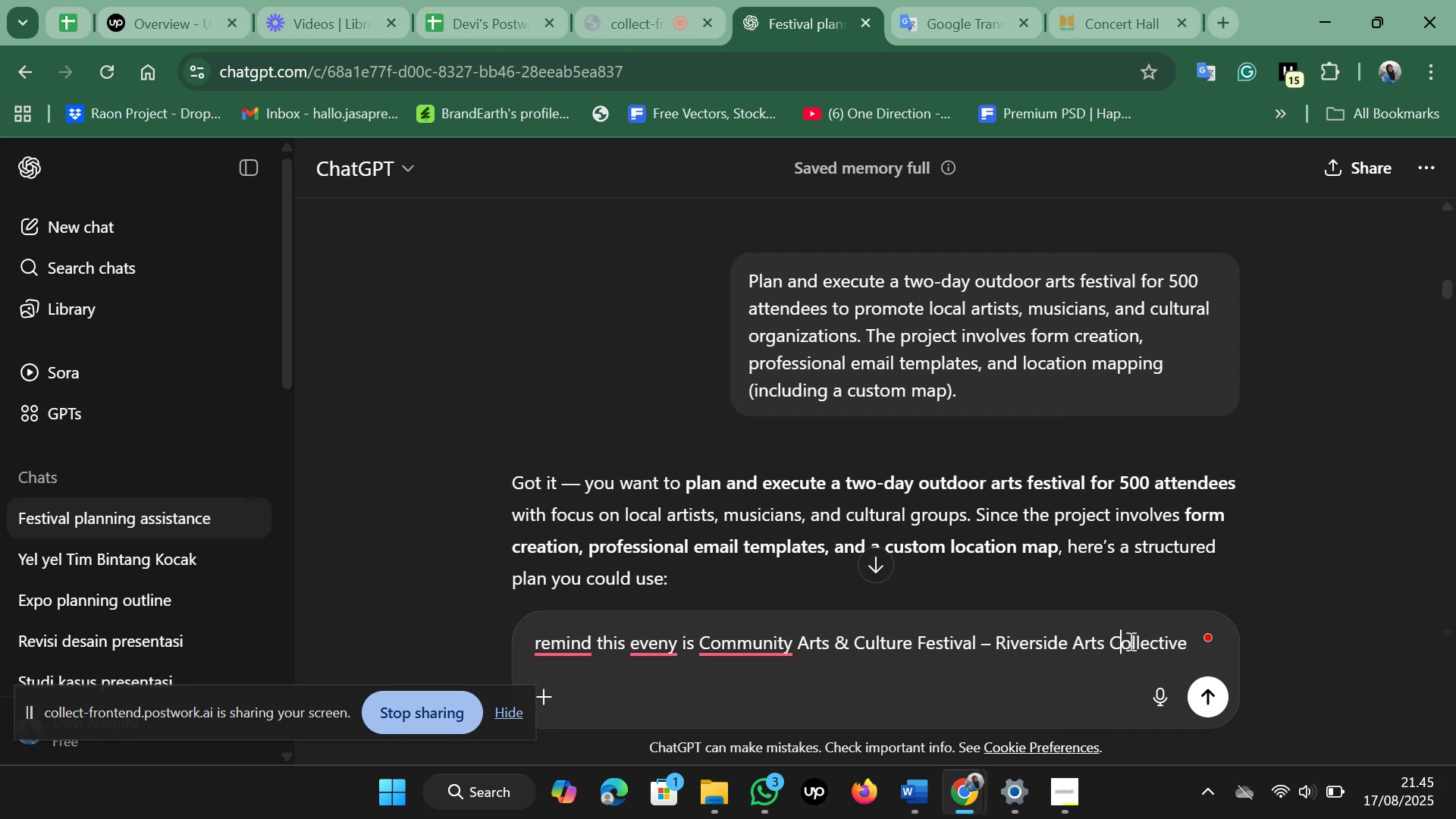 
hold_key(key=ArrowRight, duration=0.85)
 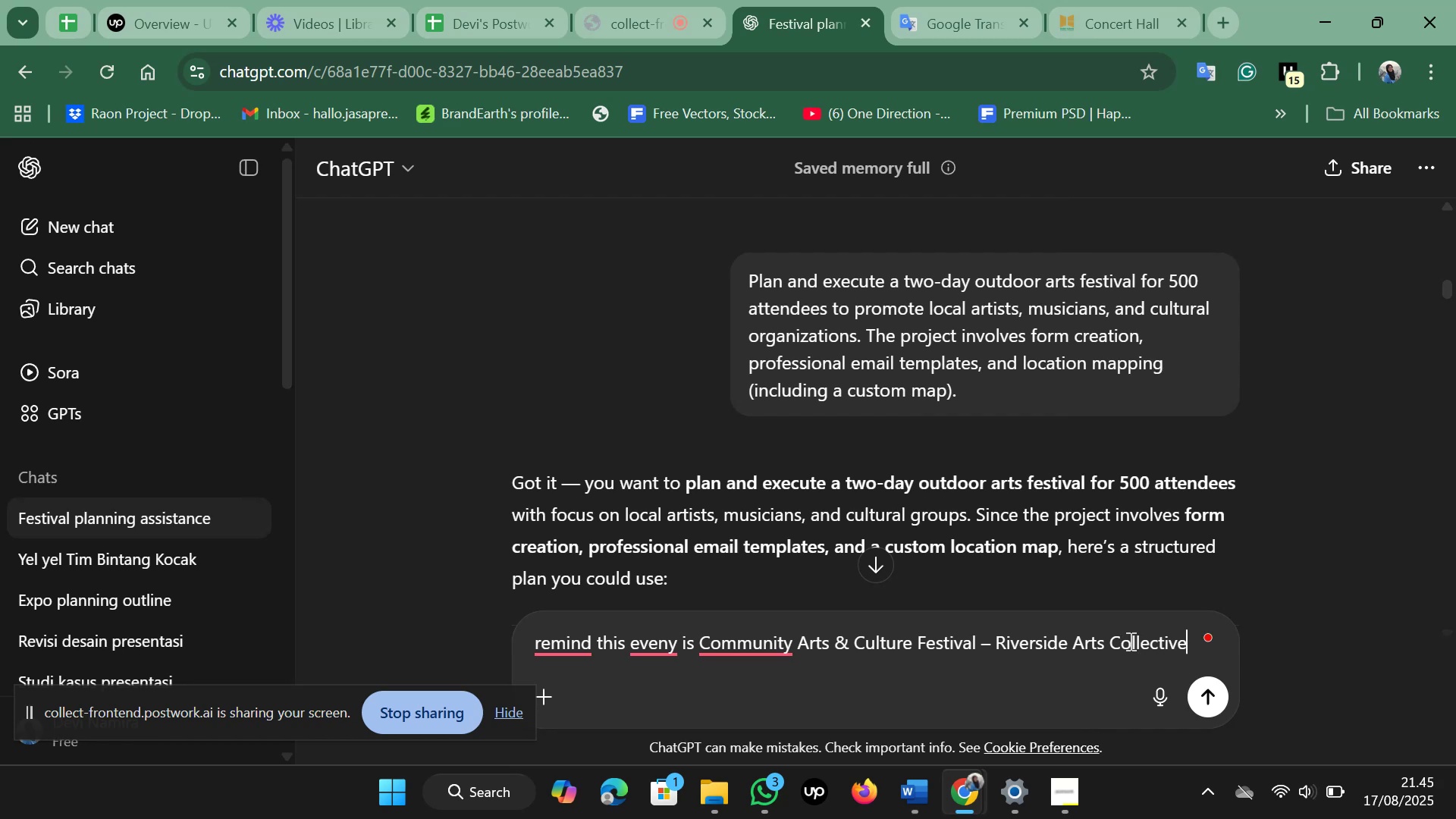 
key(Shift+ShiftRight)
 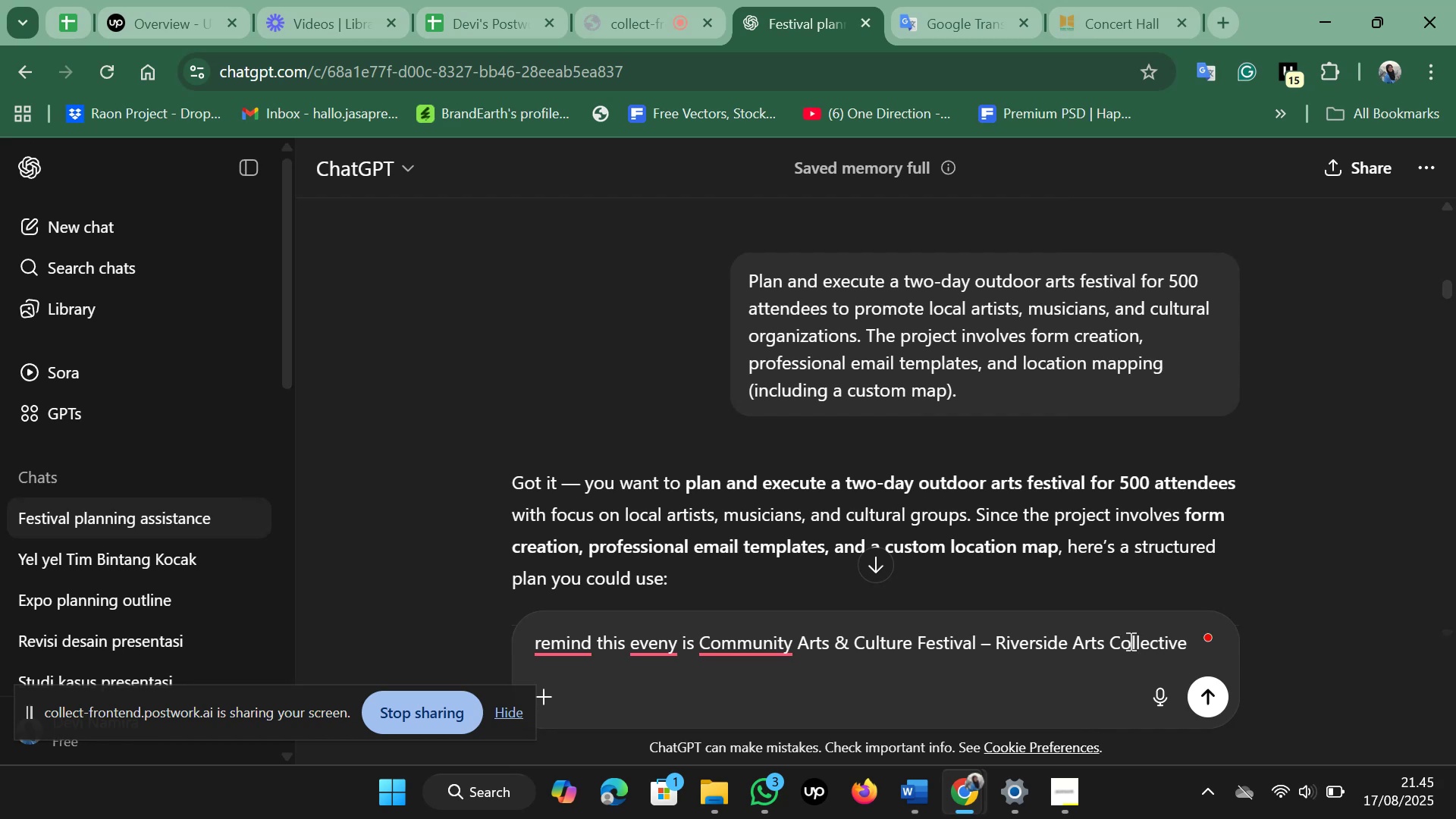 
key(Shift+Enter)
 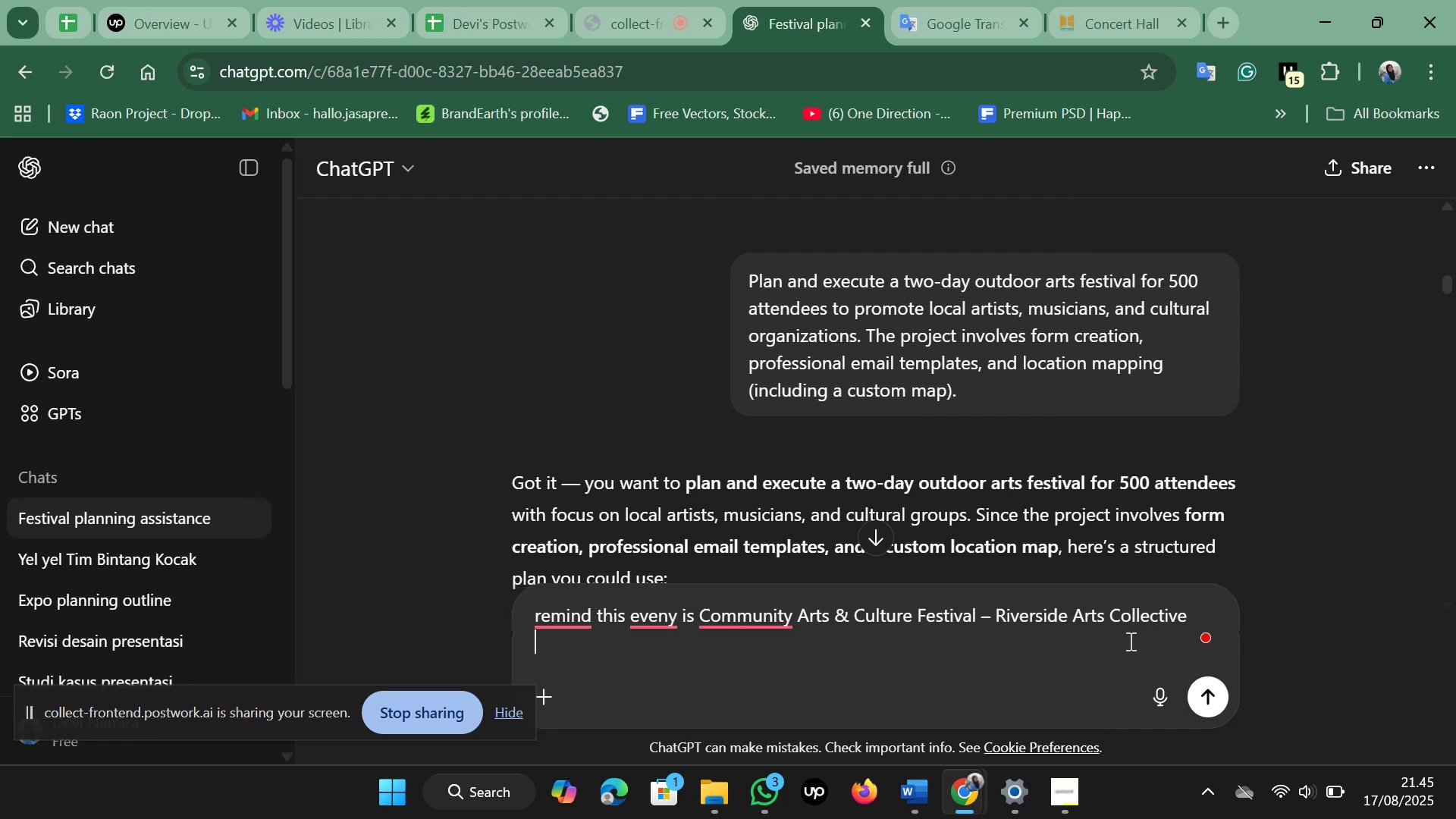 
key(Control+V)
 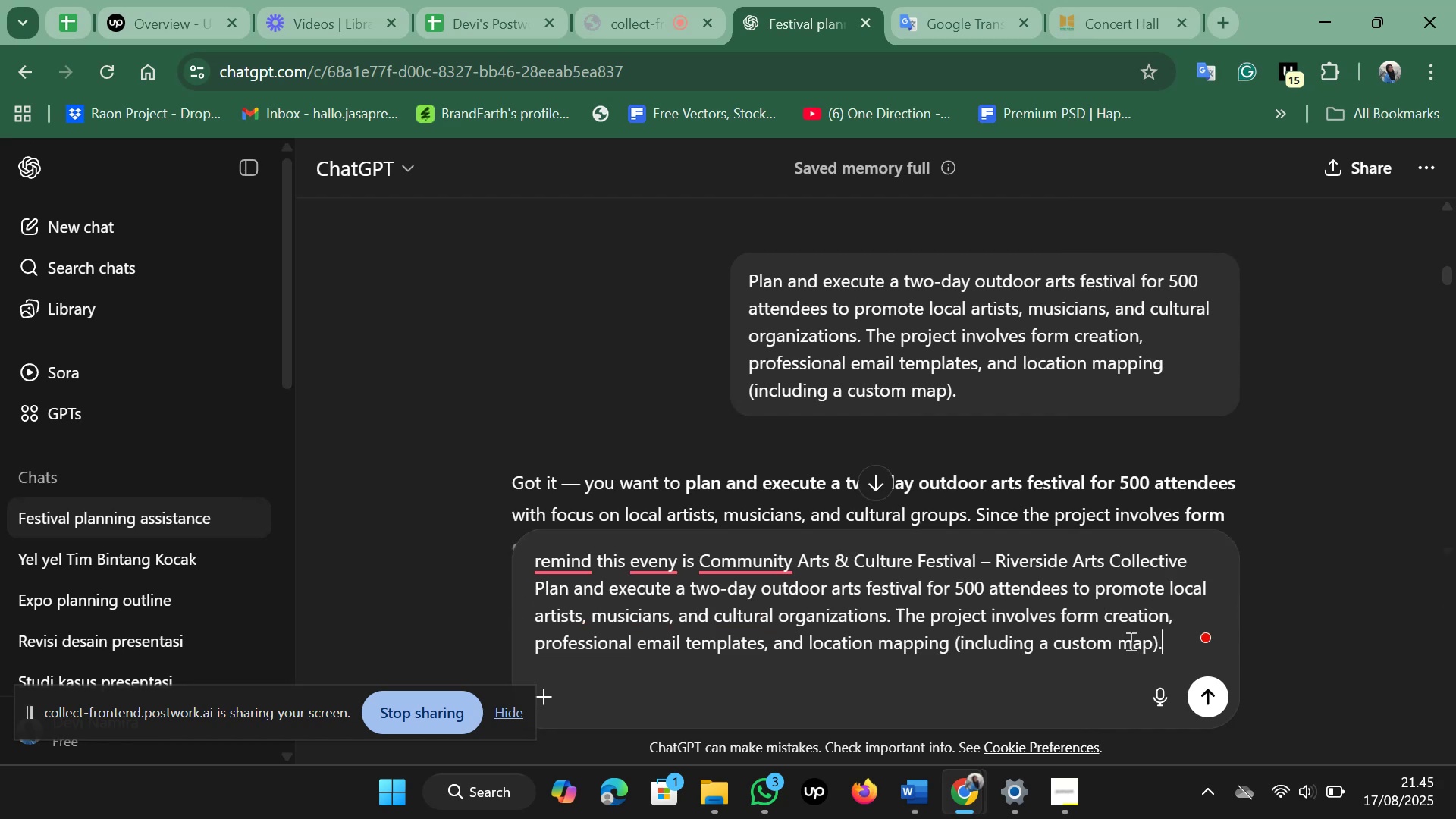 
key(Control+Enter)
 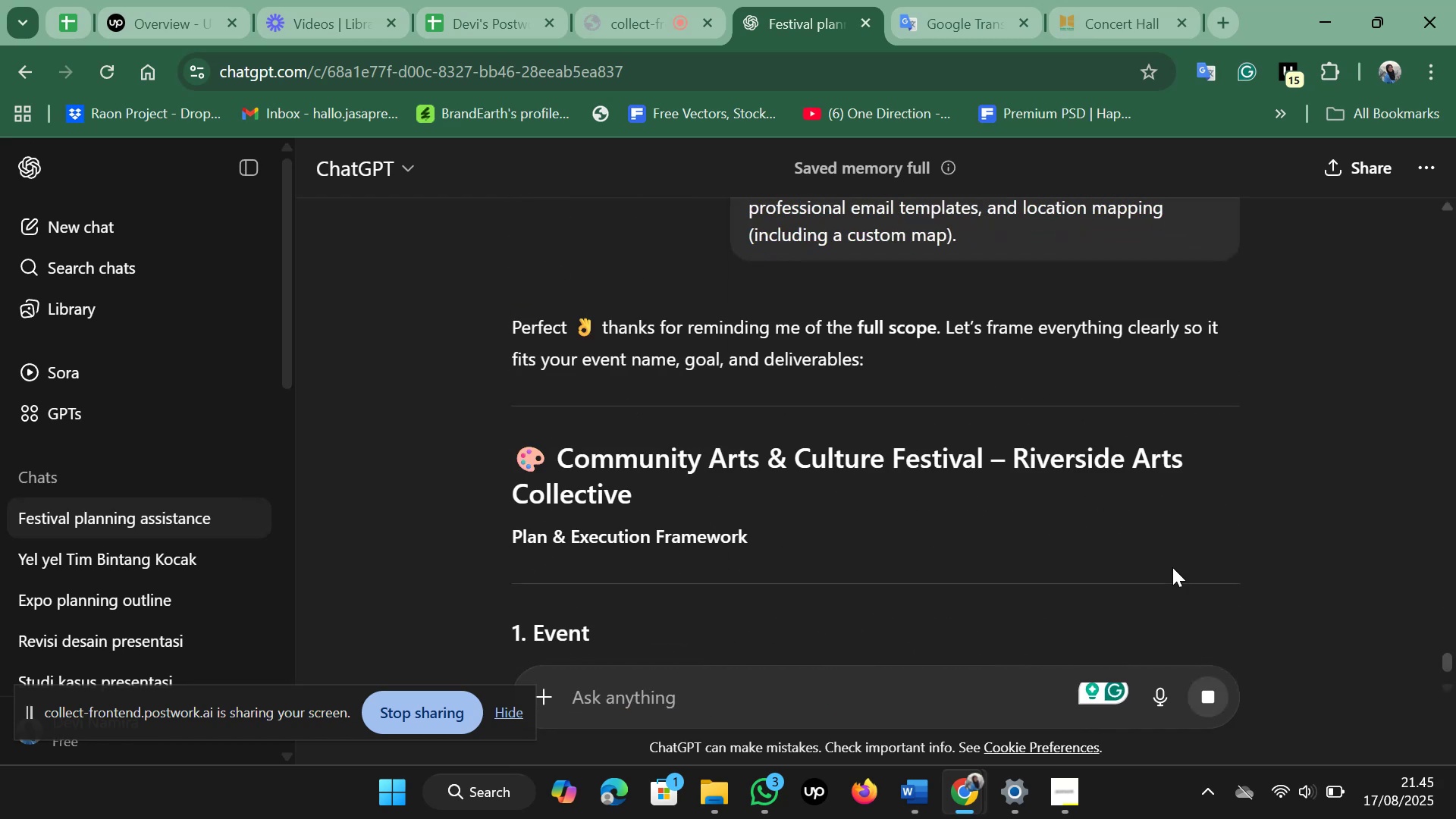 
scroll: coordinate [1121, 457], scroll_direction: down, amount: 6.0
 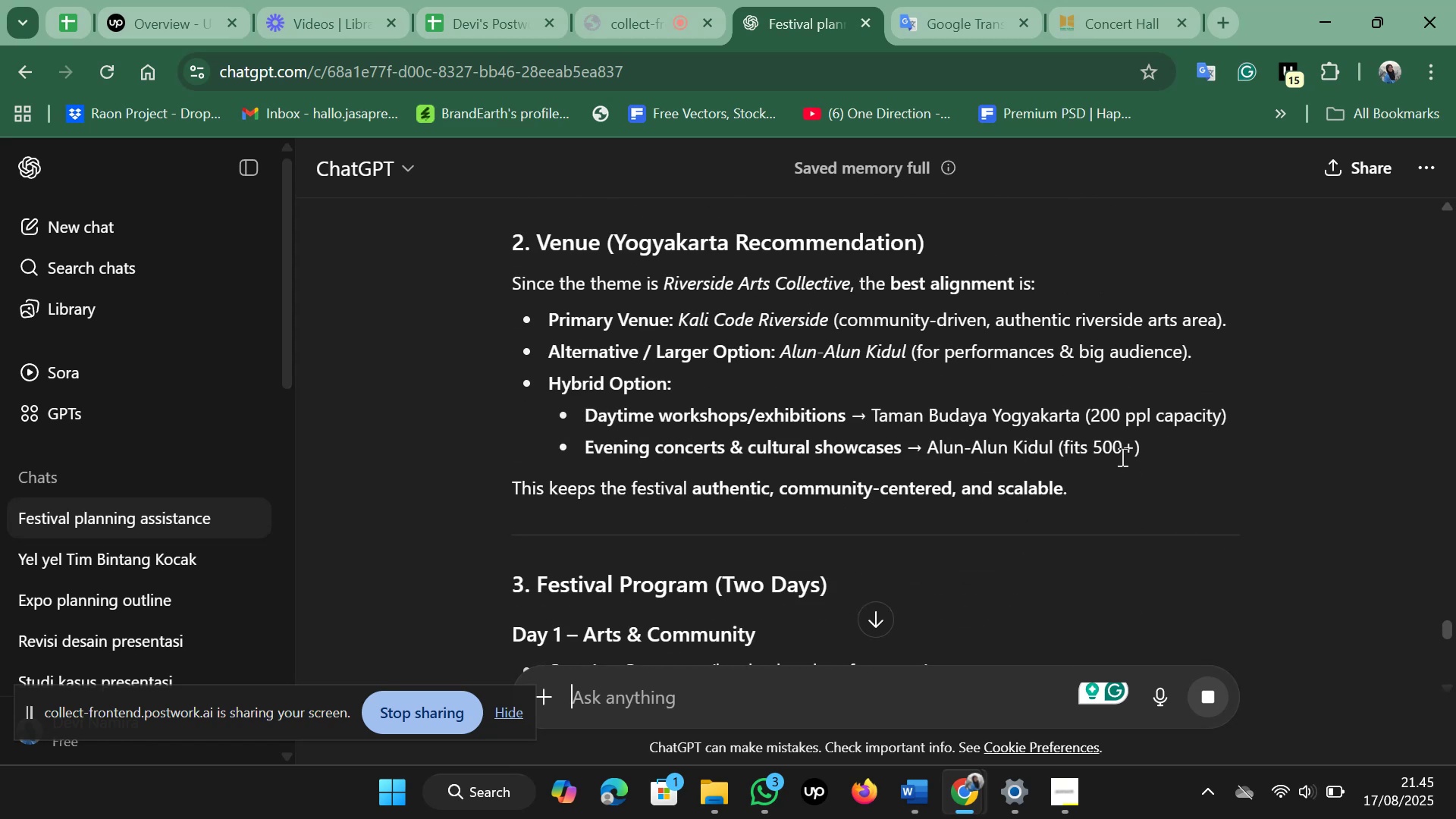 
wait(8.65)
 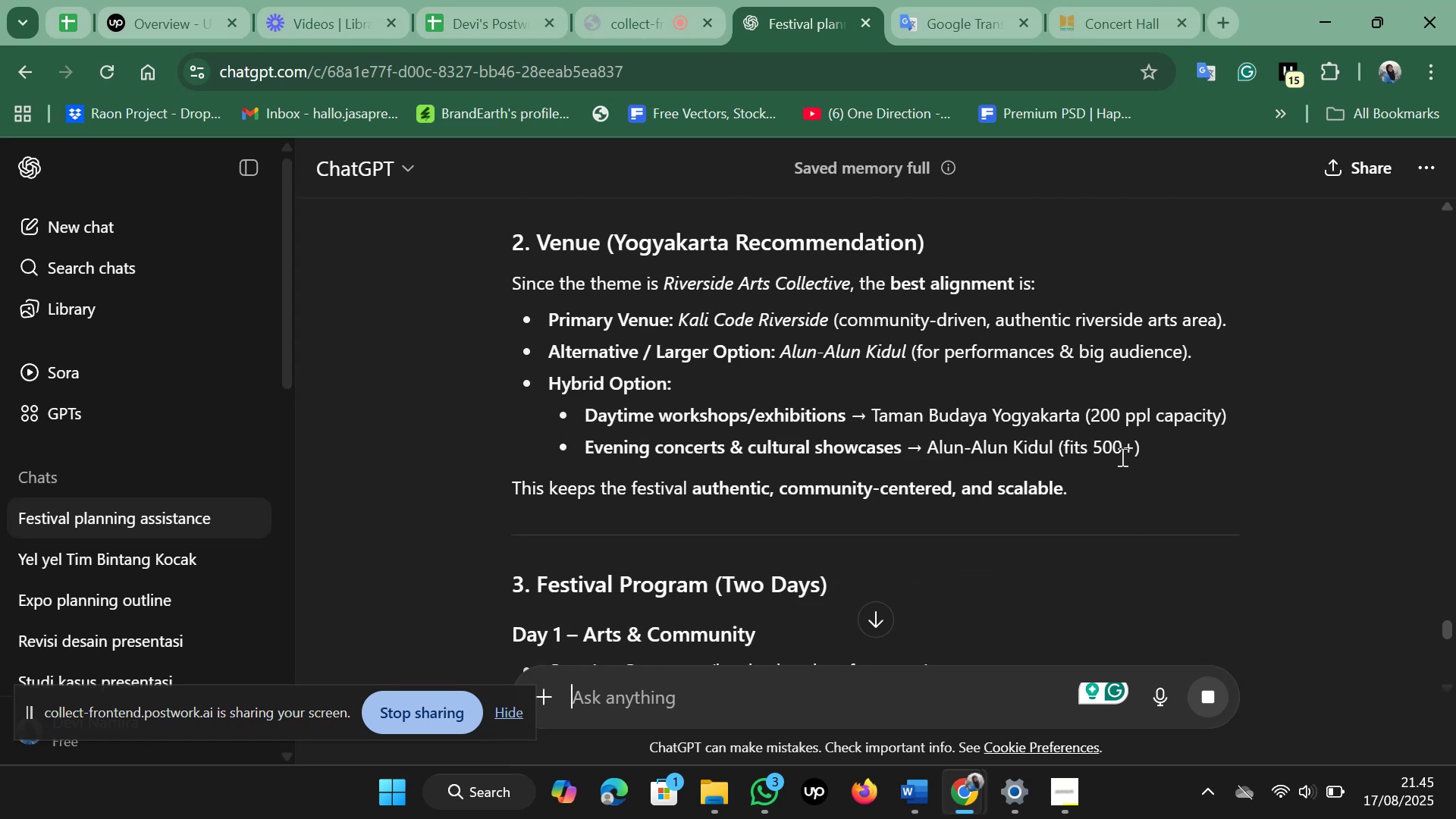 
scroll: coordinate [1121, 457], scroll_direction: down, amount: 1.0
 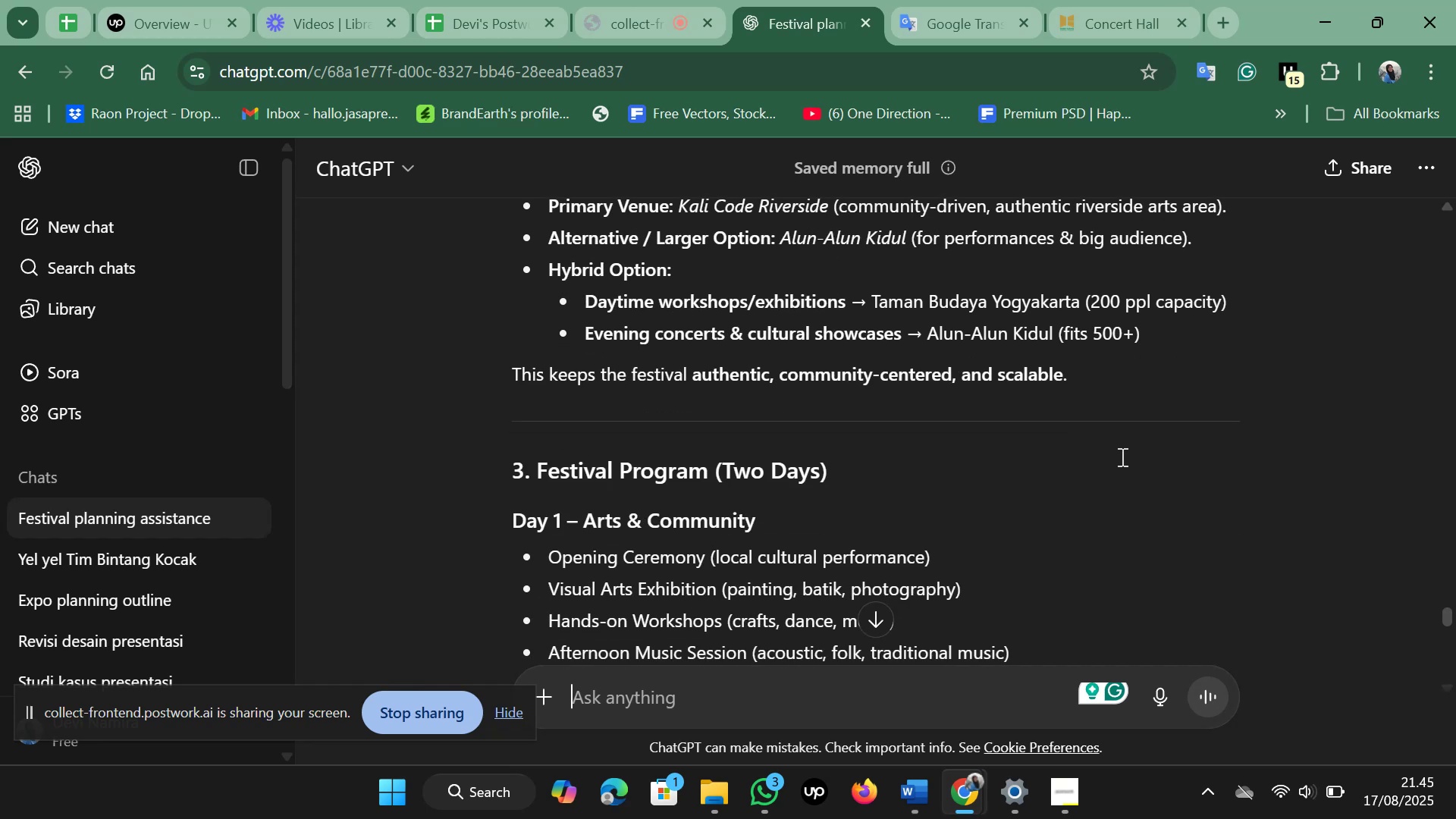 
scroll: coordinate [1121, 457], scroll_direction: up, amount: 1.0
 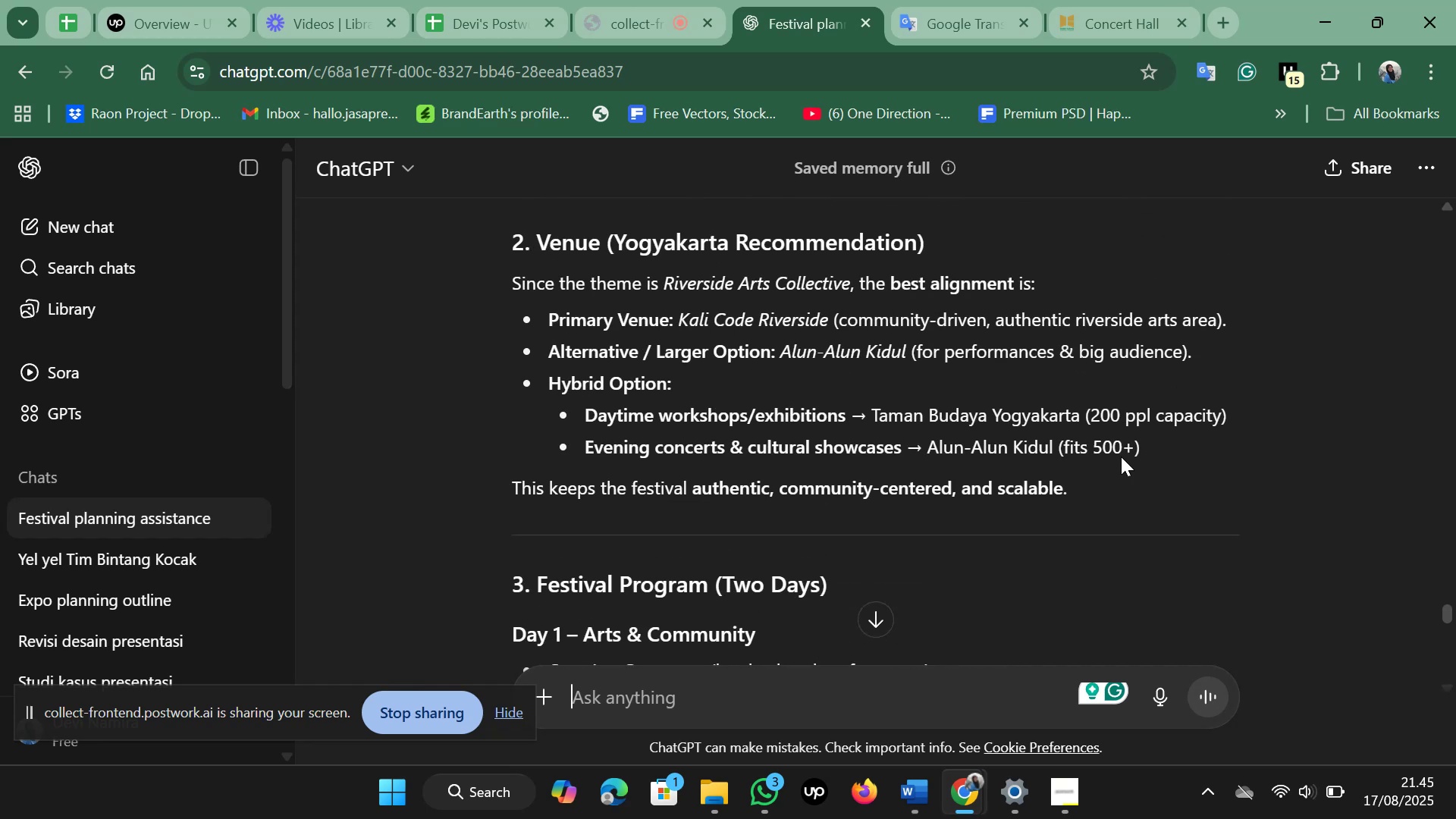 
scroll: coordinate [1121, 457], scroll_direction: down, amount: 2.0
 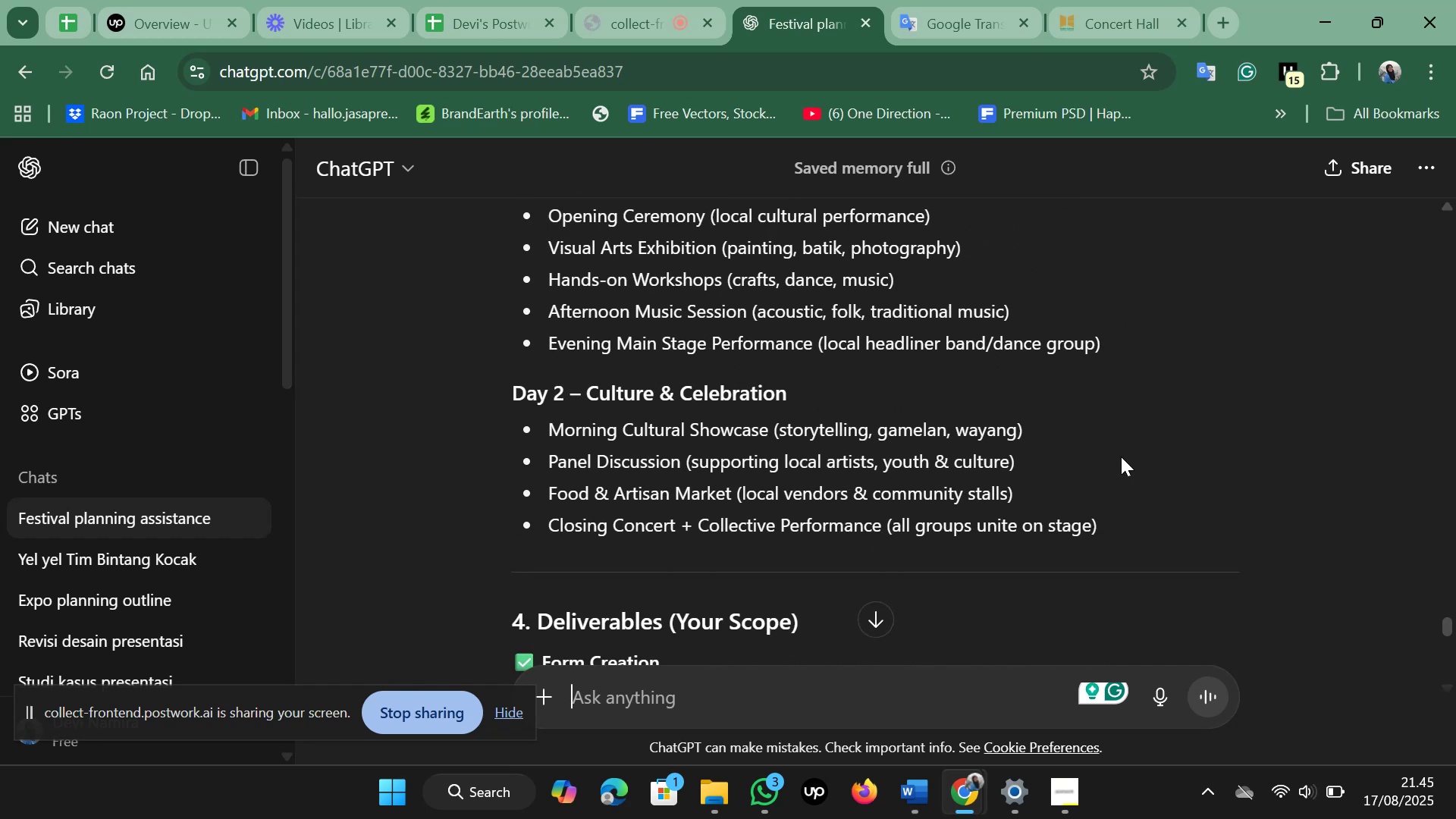 
scroll: coordinate [1121, 457], scroll_direction: up, amount: 5.0
 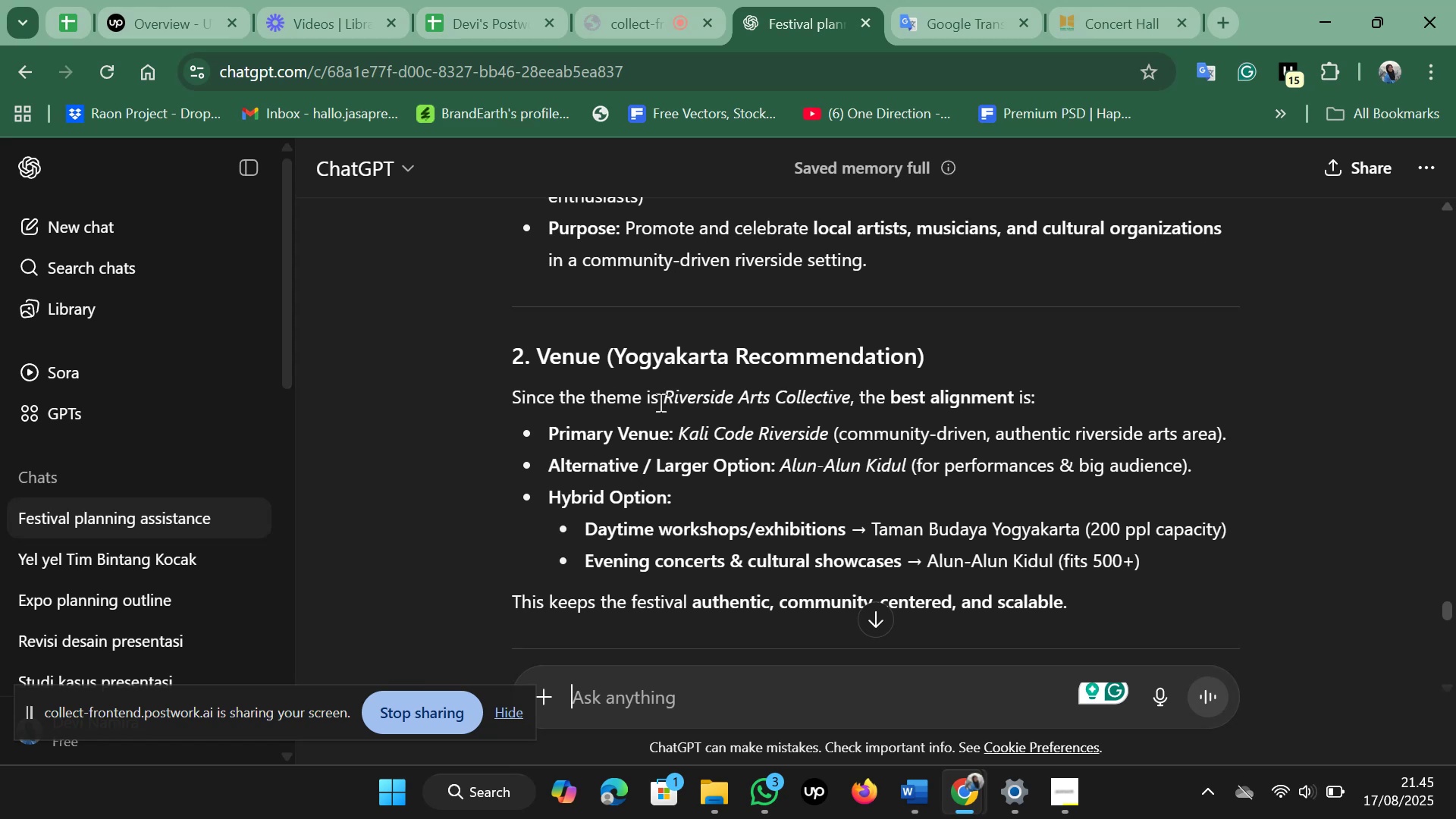 
left_click_drag(start_coordinate=[671, 394], to_coordinate=[852, 385])
 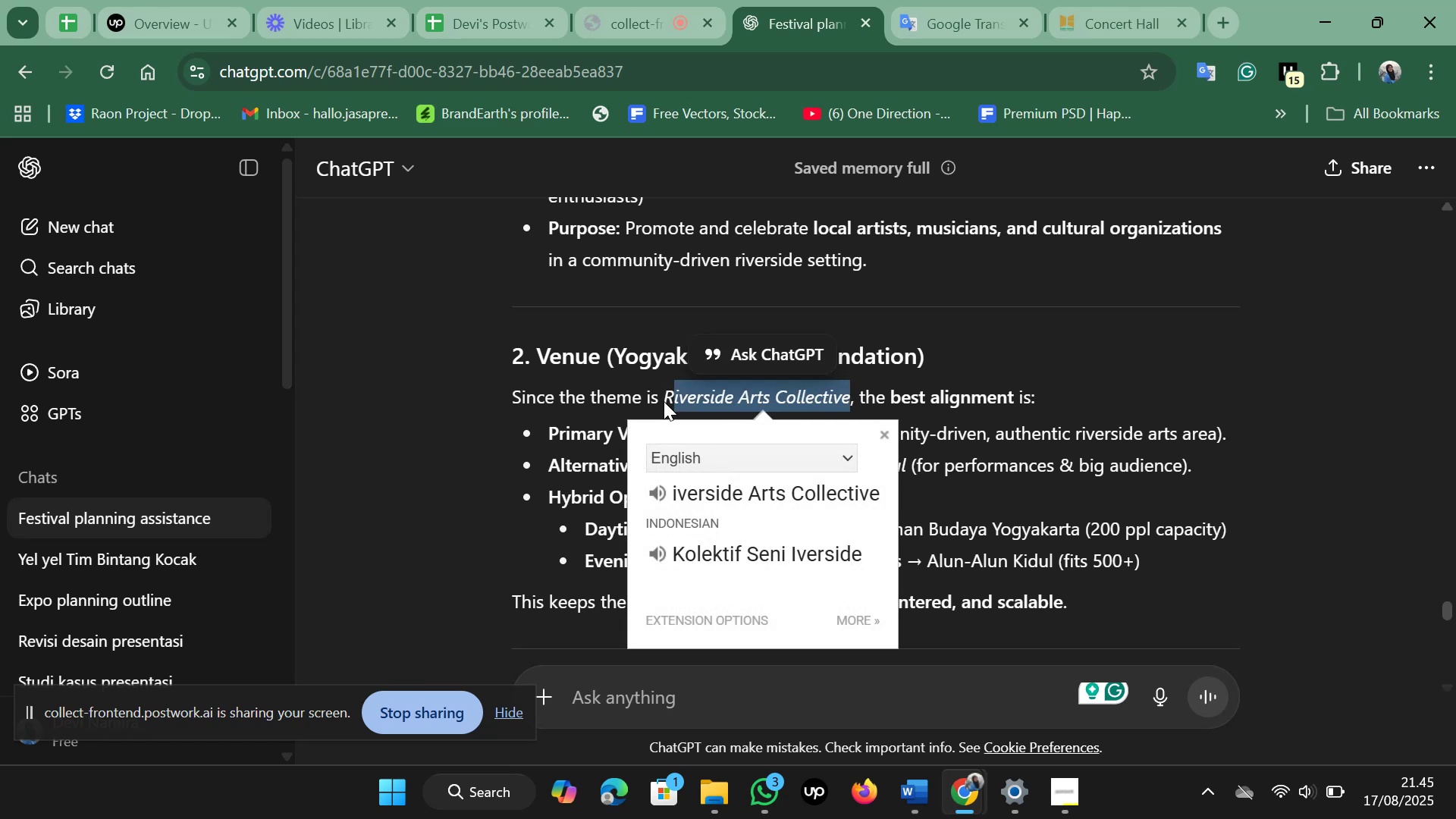 
left_click([671, 390])
 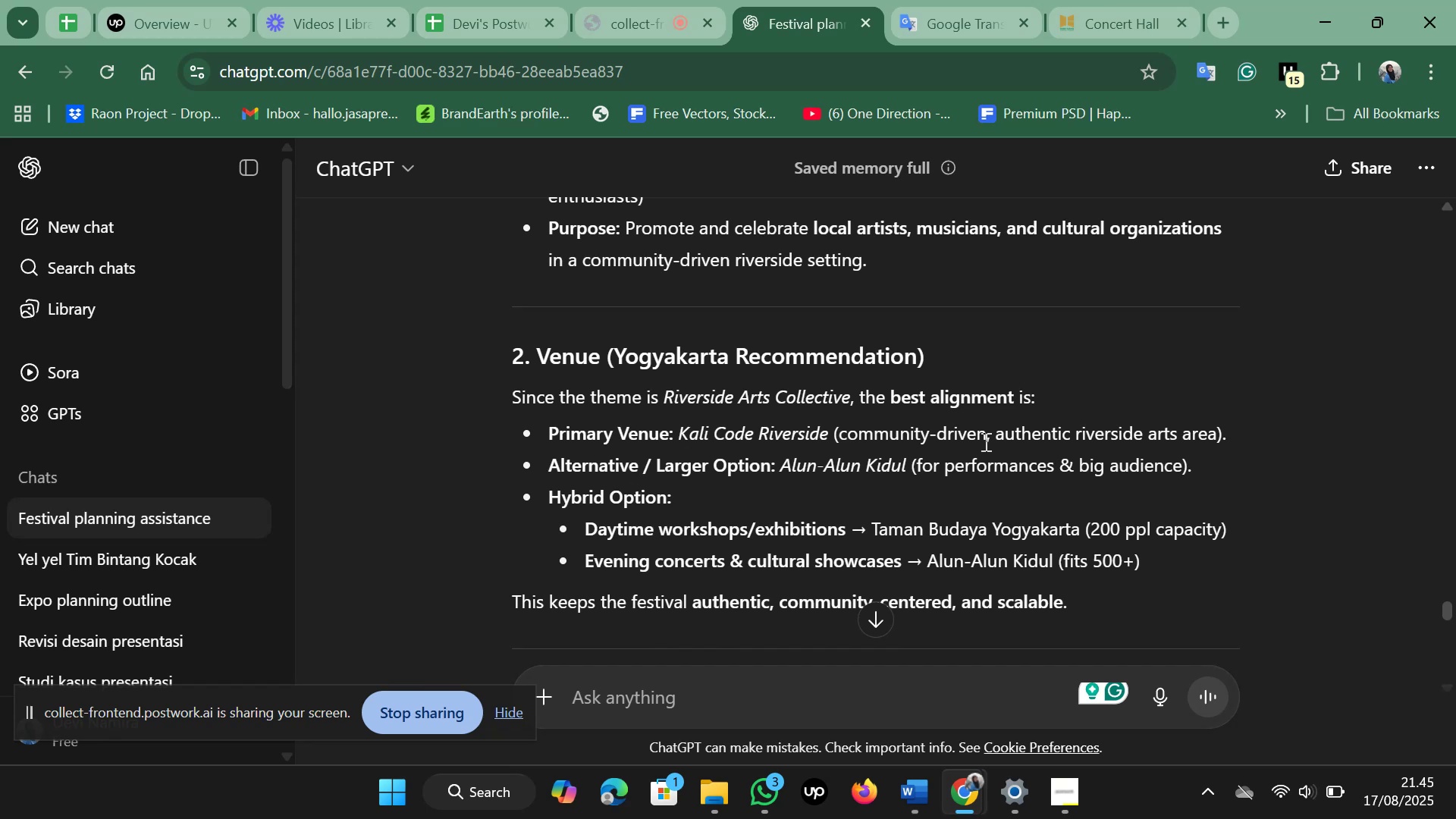 
wait(7.76)
 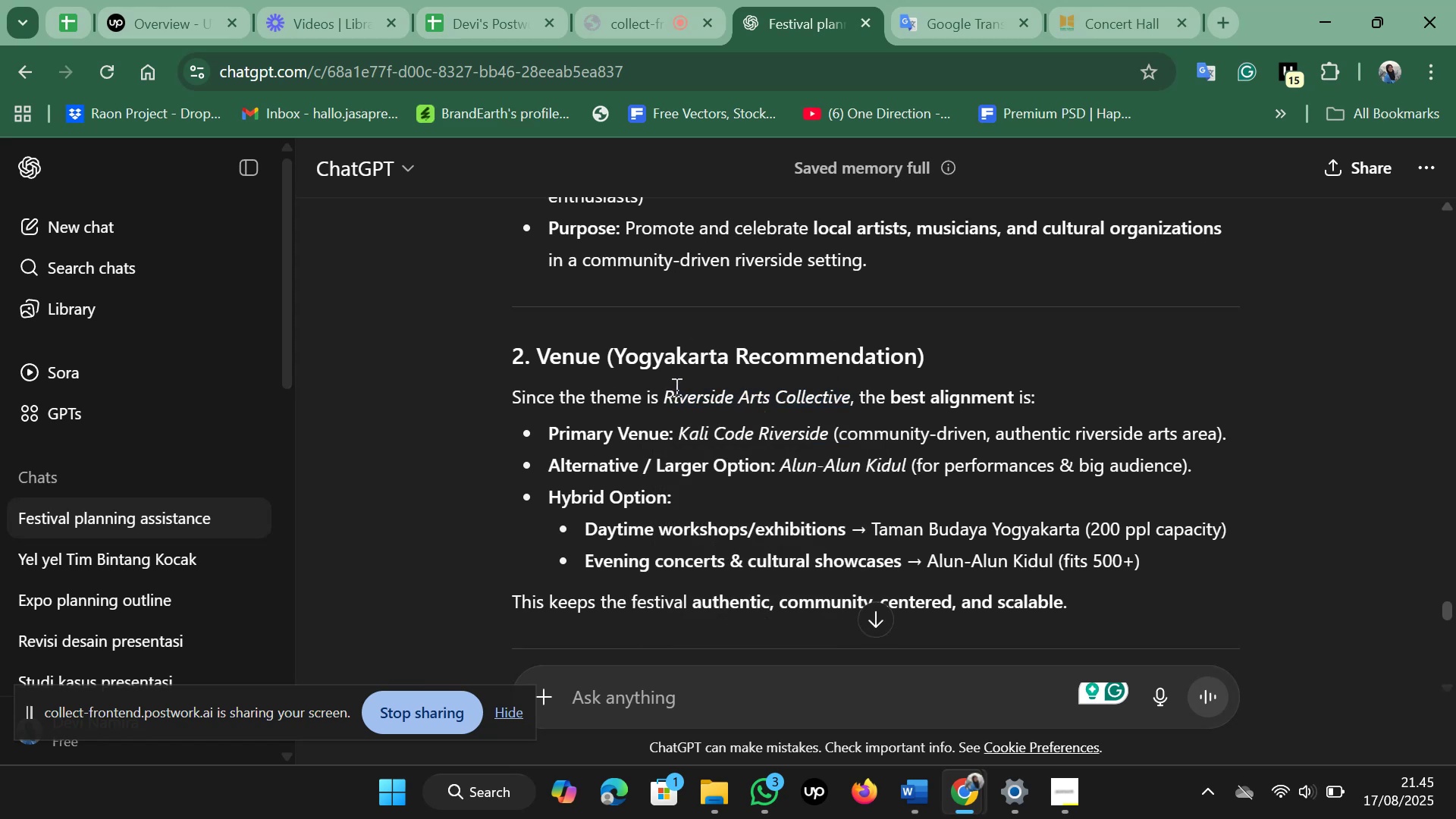 
scroll: coordinate [984, 441], scroll_direction: down, amount: 1.0
 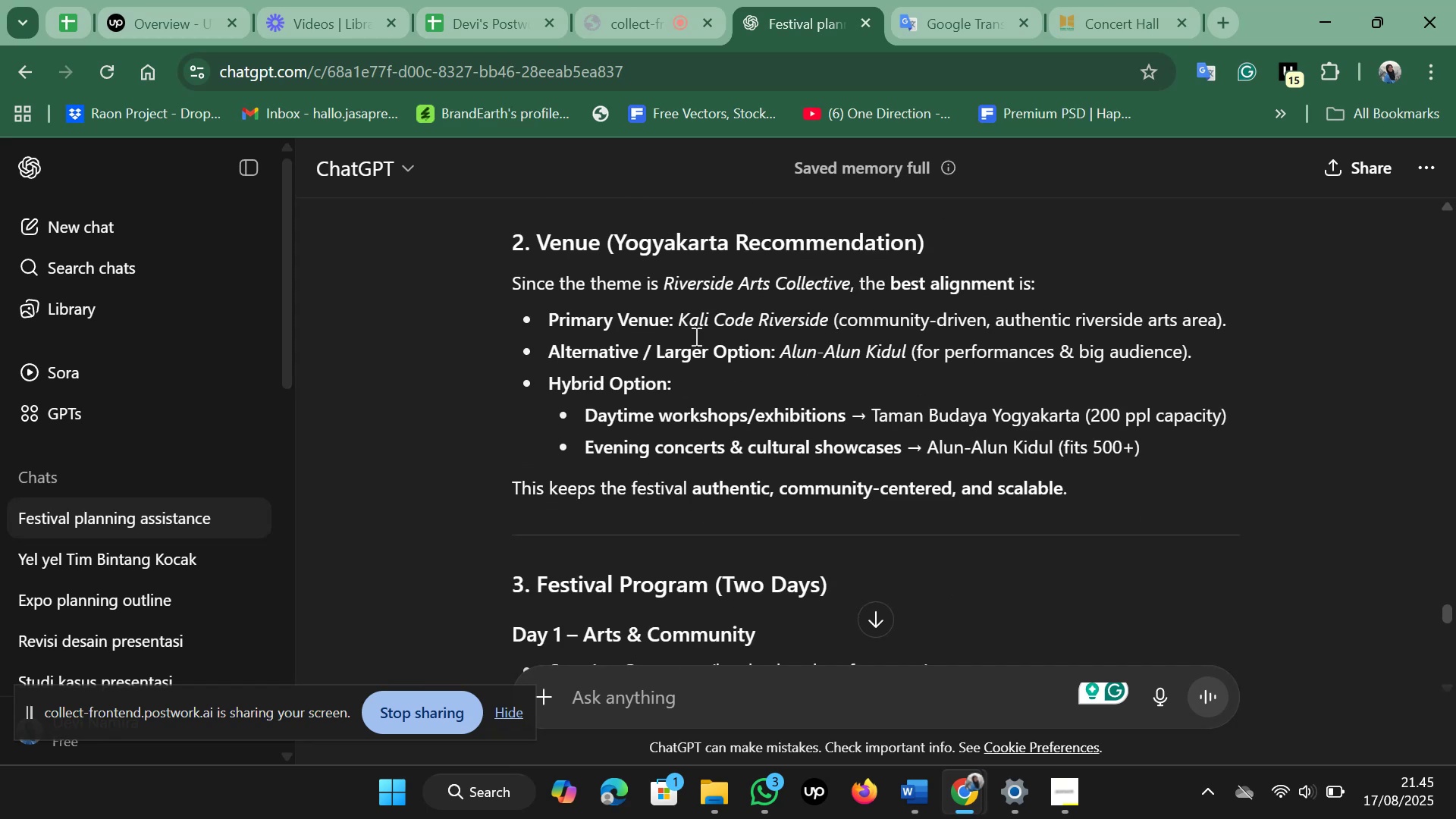 
left_click_drag(start_coordinate=[678, 320], to_coordinate=[830, 331])
 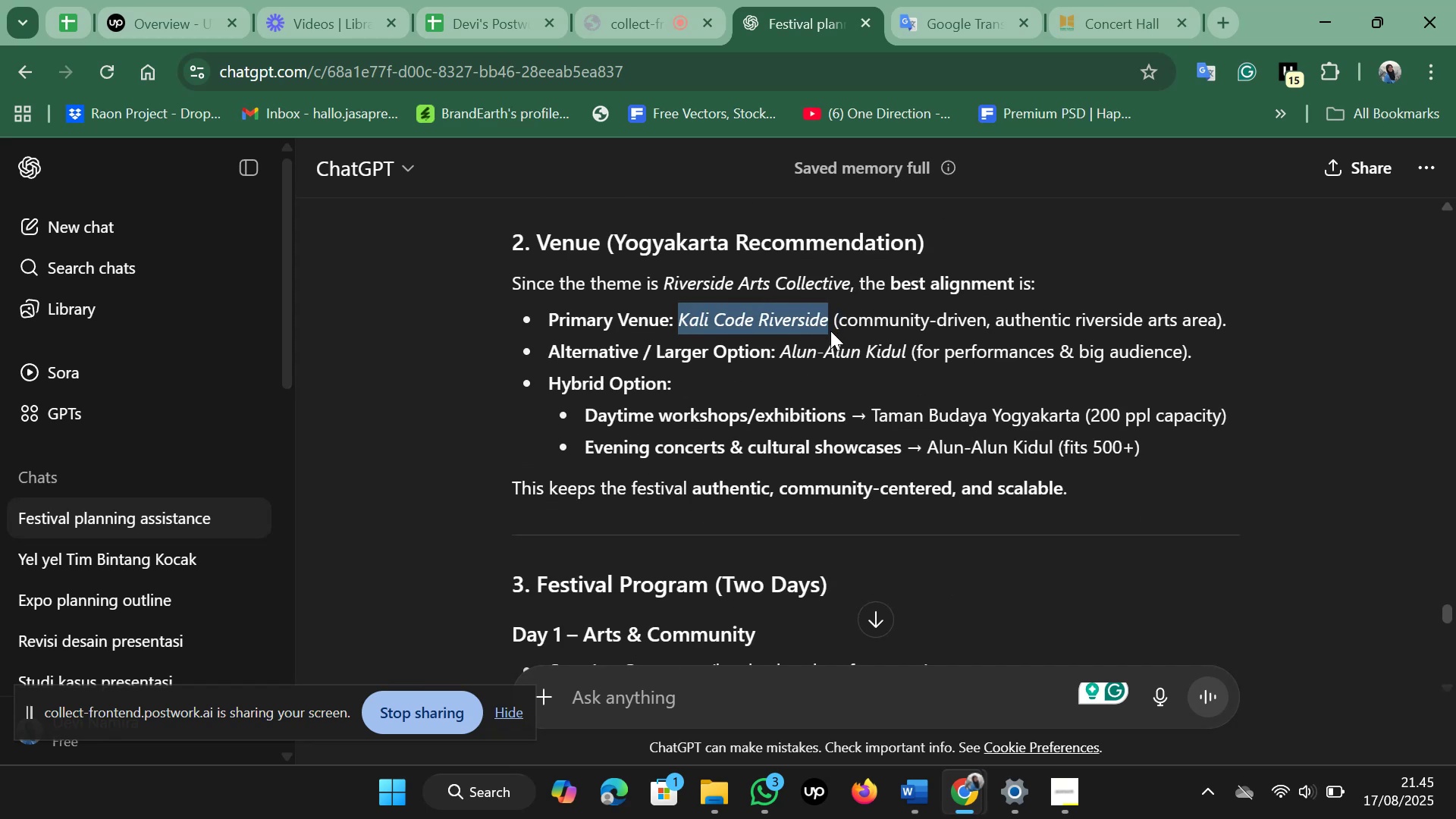 
key(Control+C)
 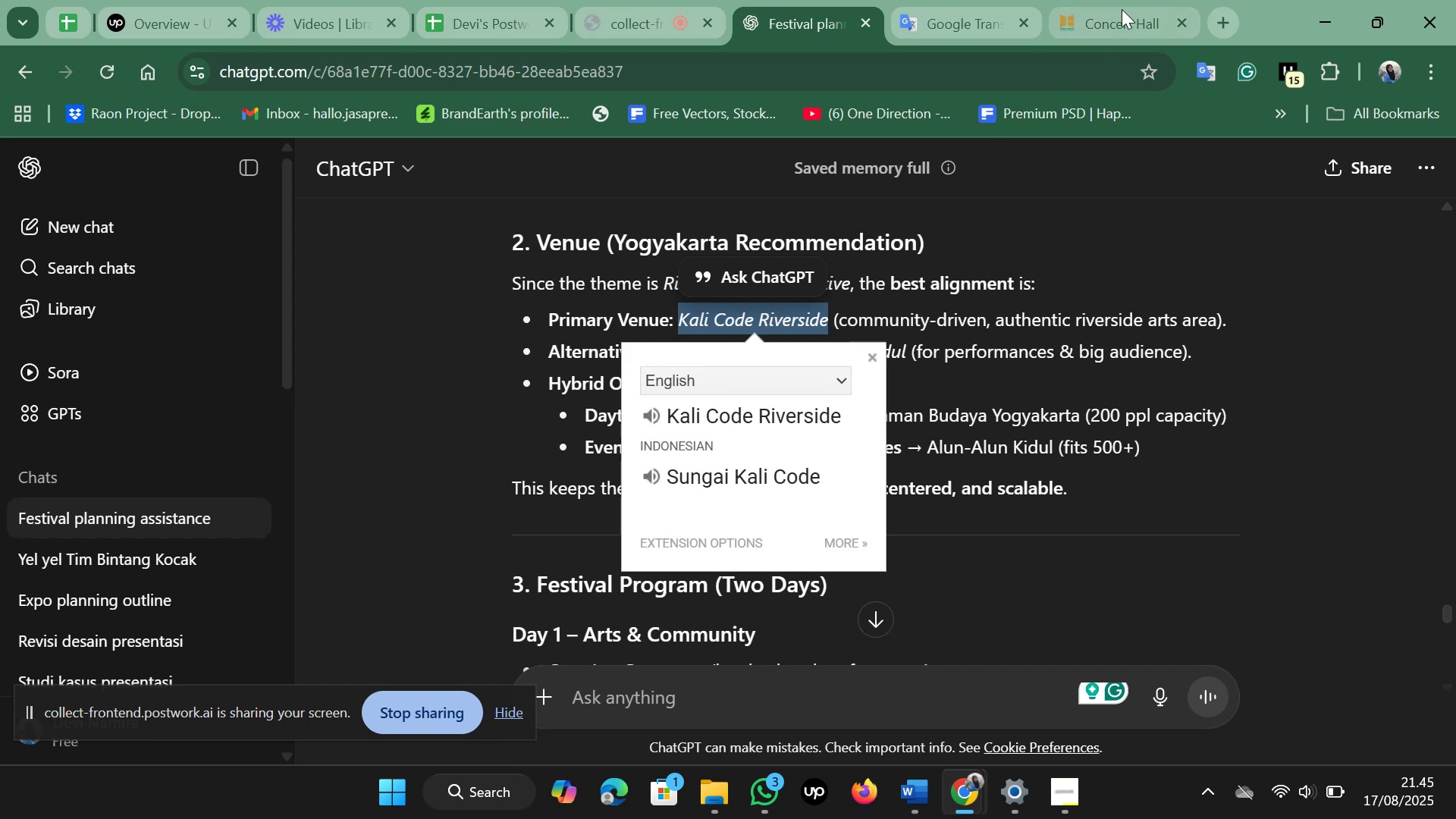 
left_click([1125, 2])
 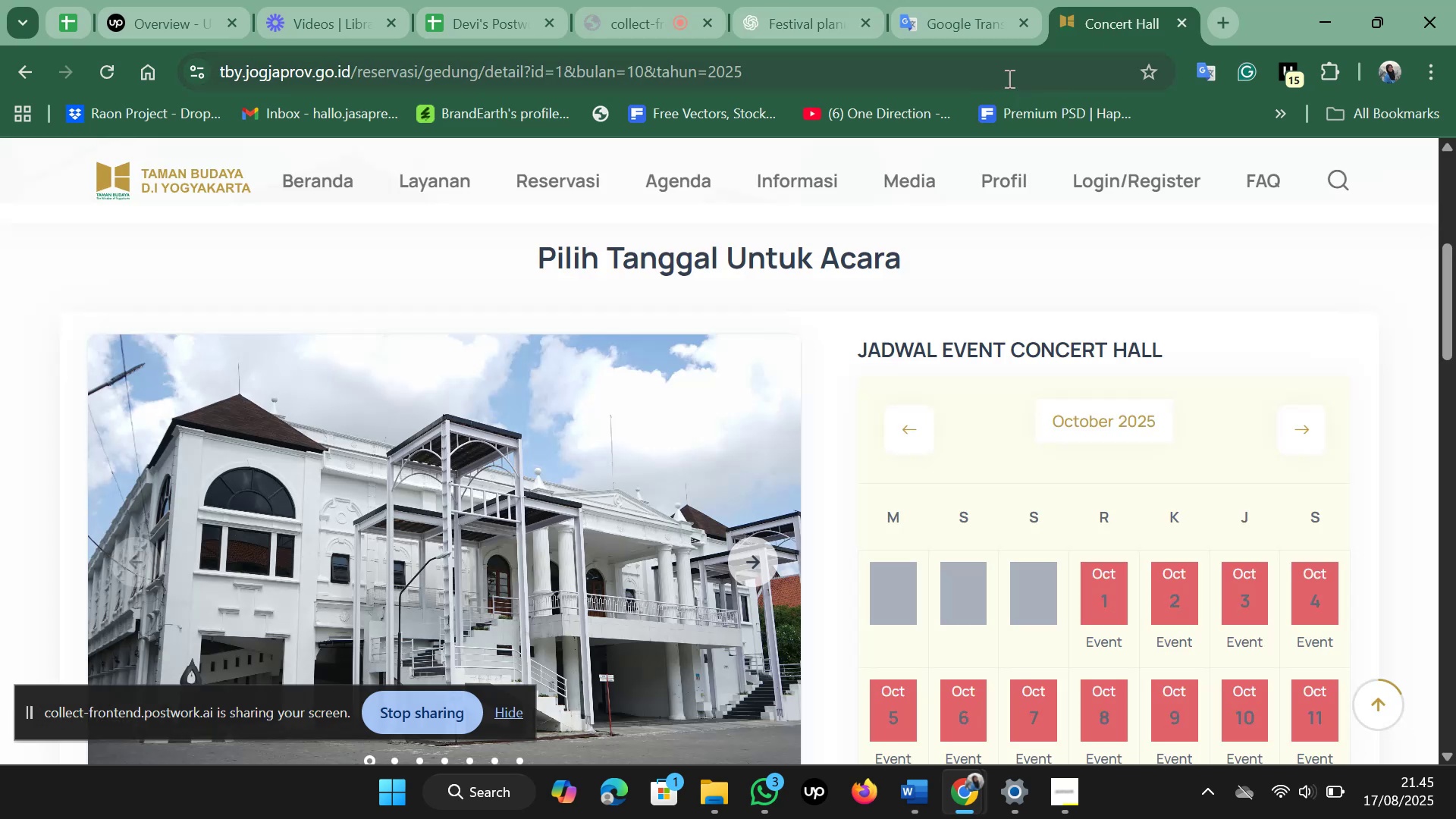 
left_click([1012, 71])
 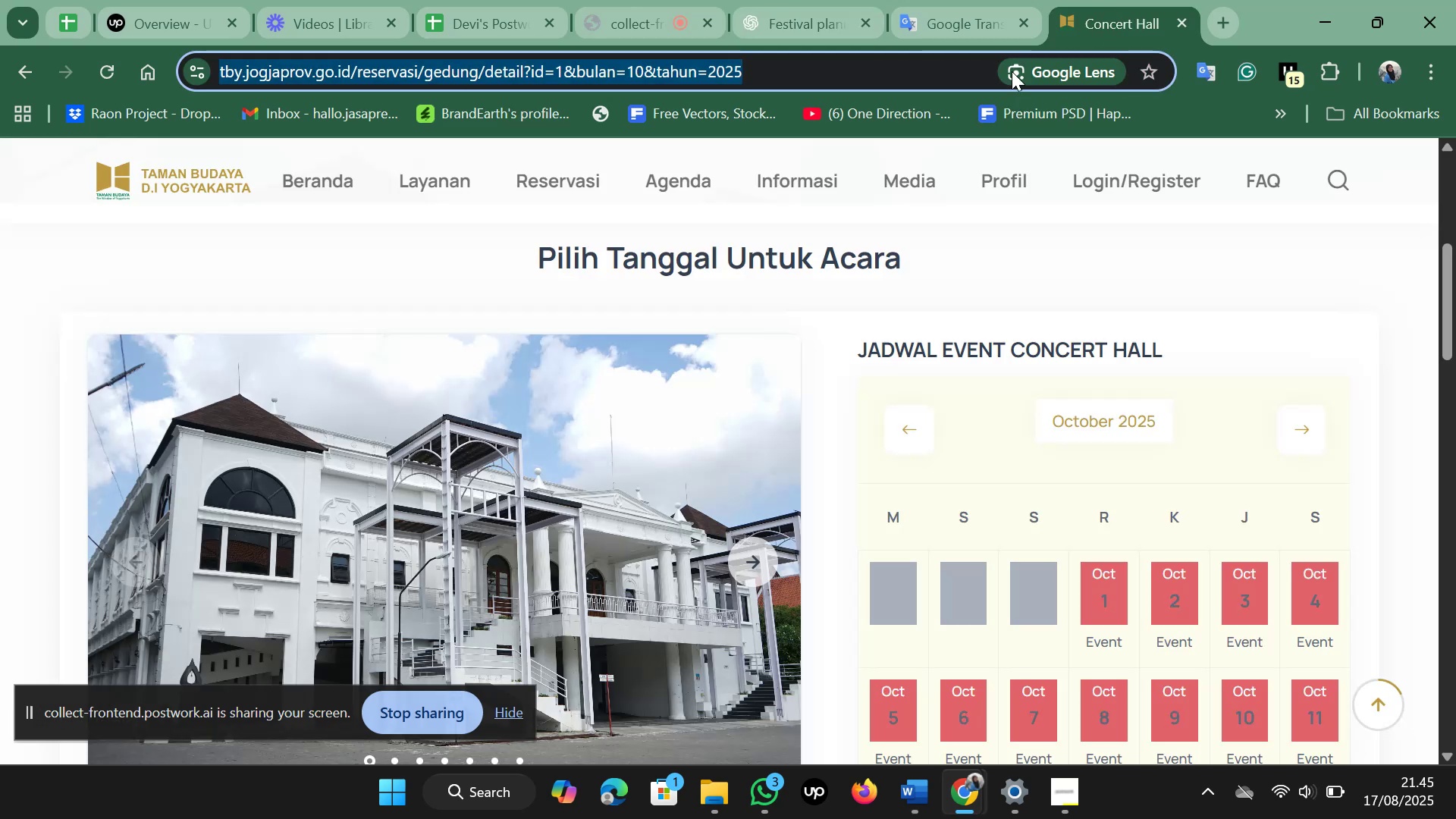 
key(Control+V)
 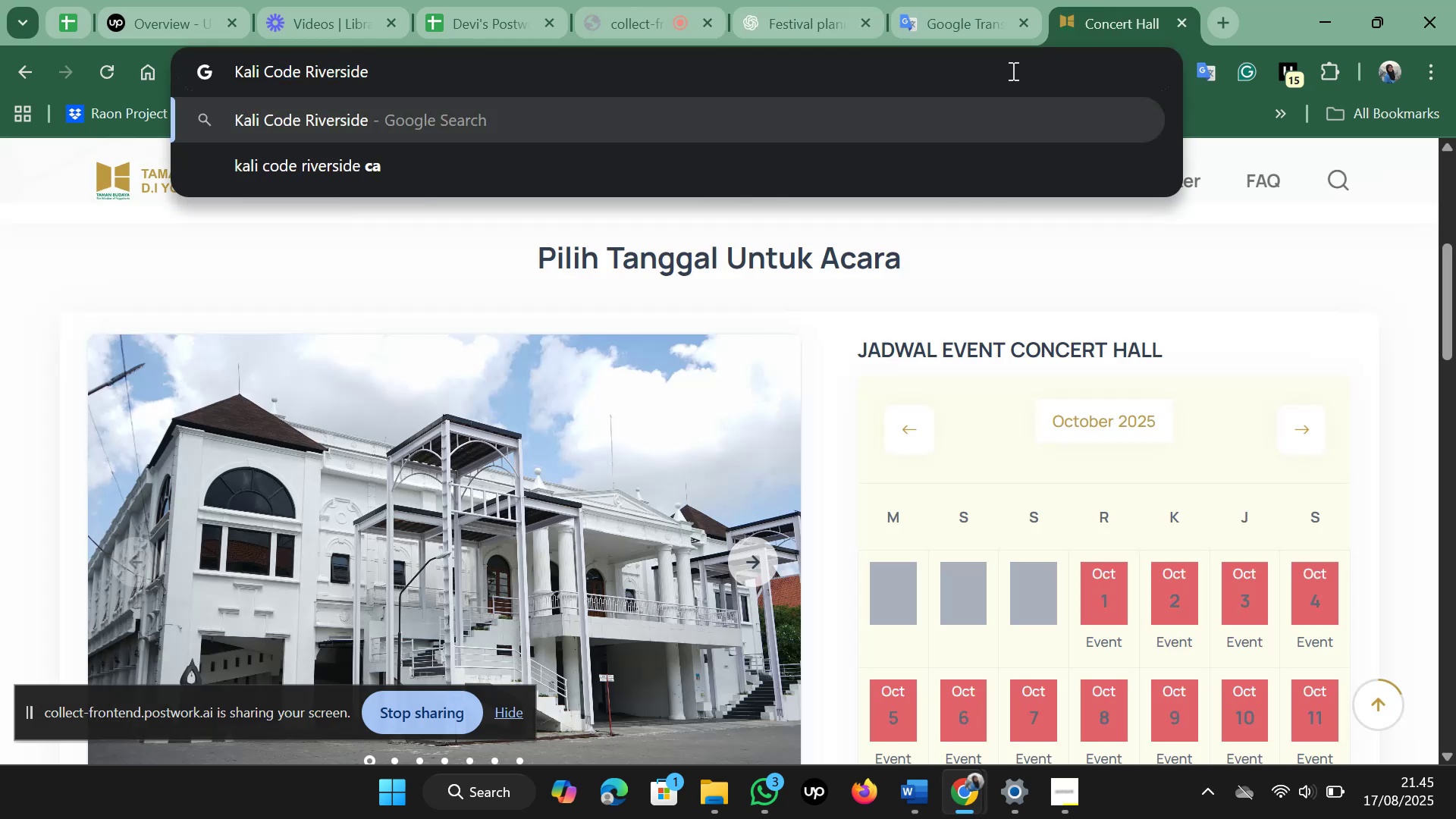 
key(Enter)
 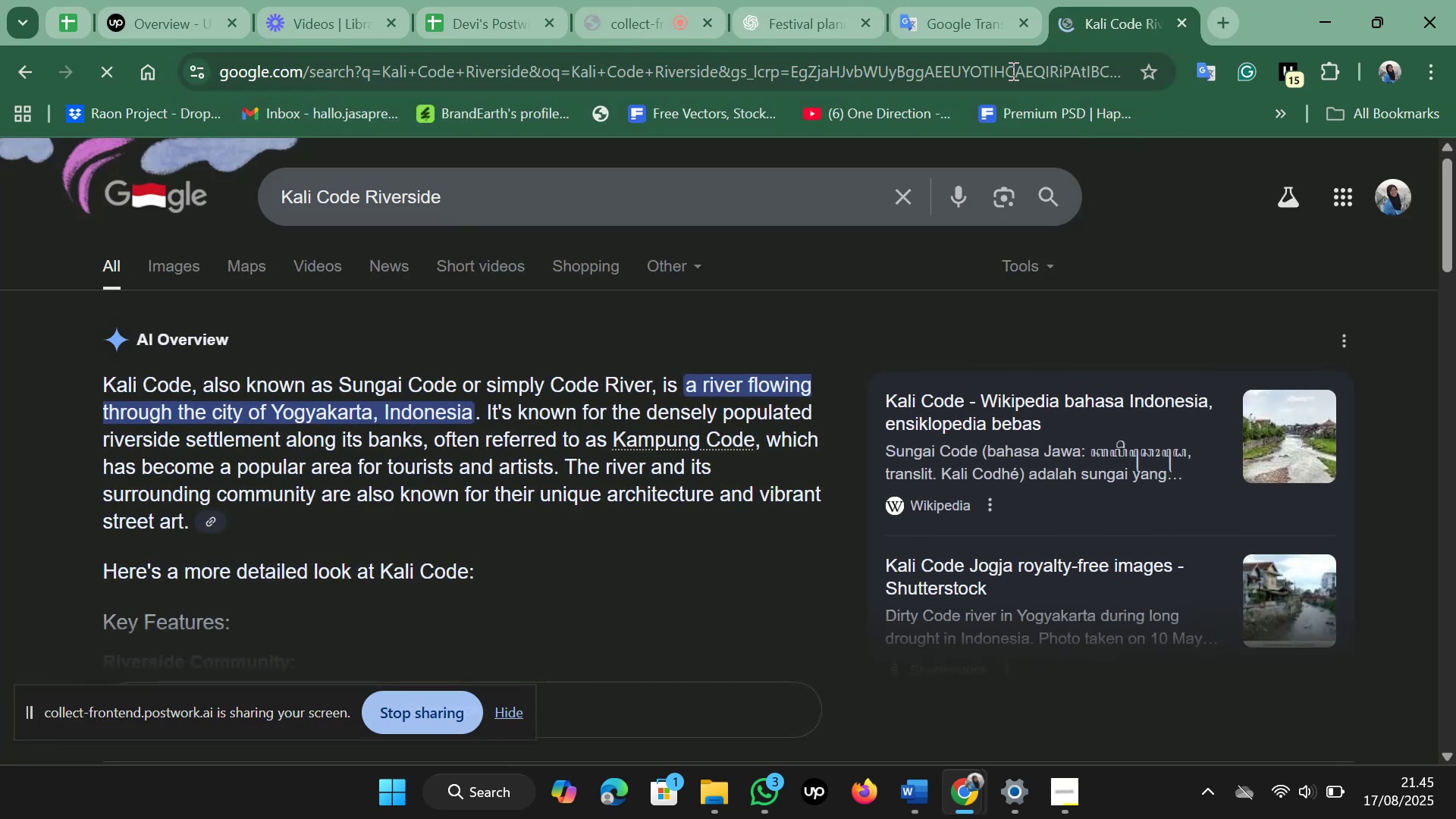 
wait(8.1)
 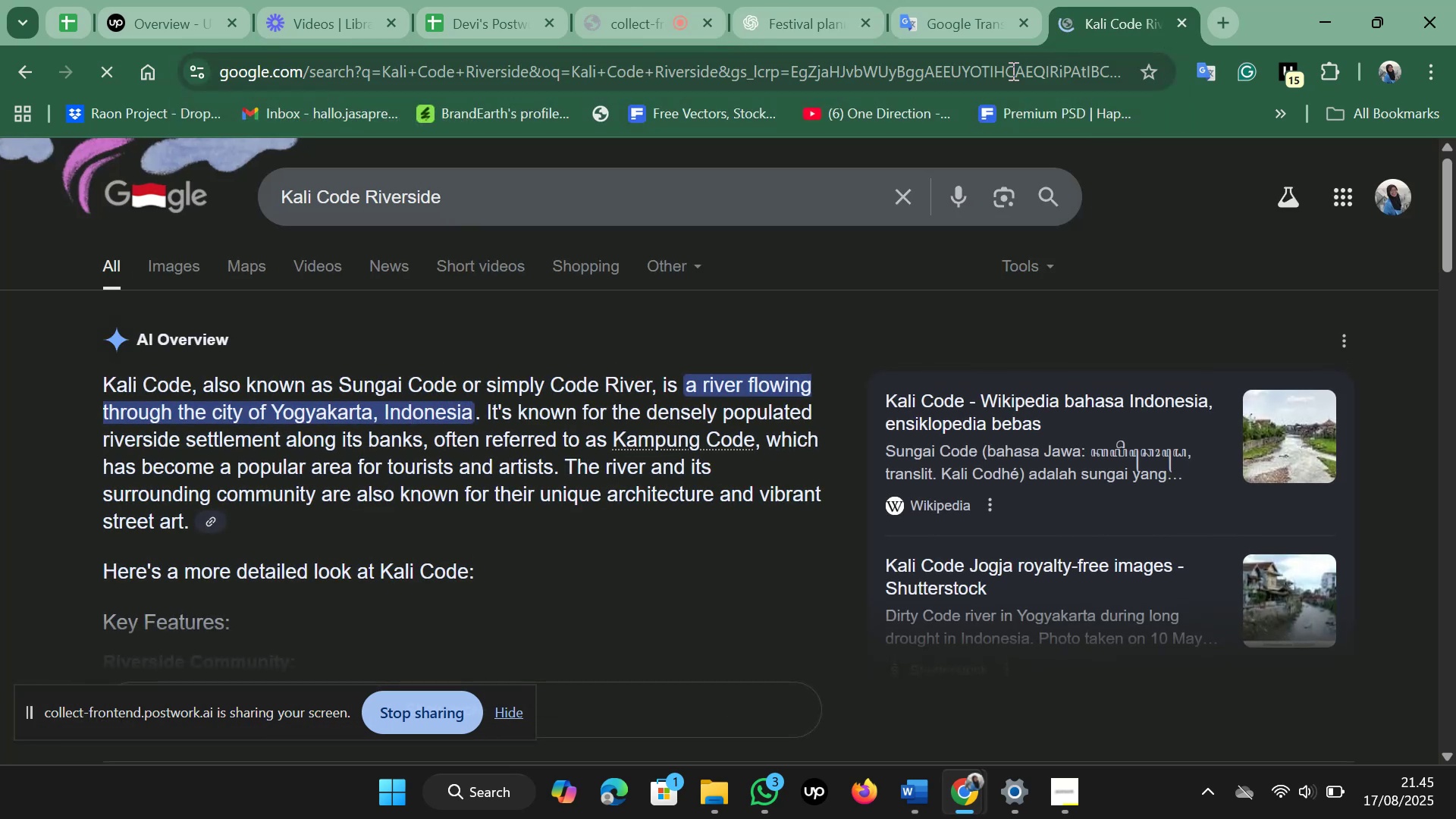 
scroll: coordinate [984, 444], scroll_direction: down, amount: 8.0
 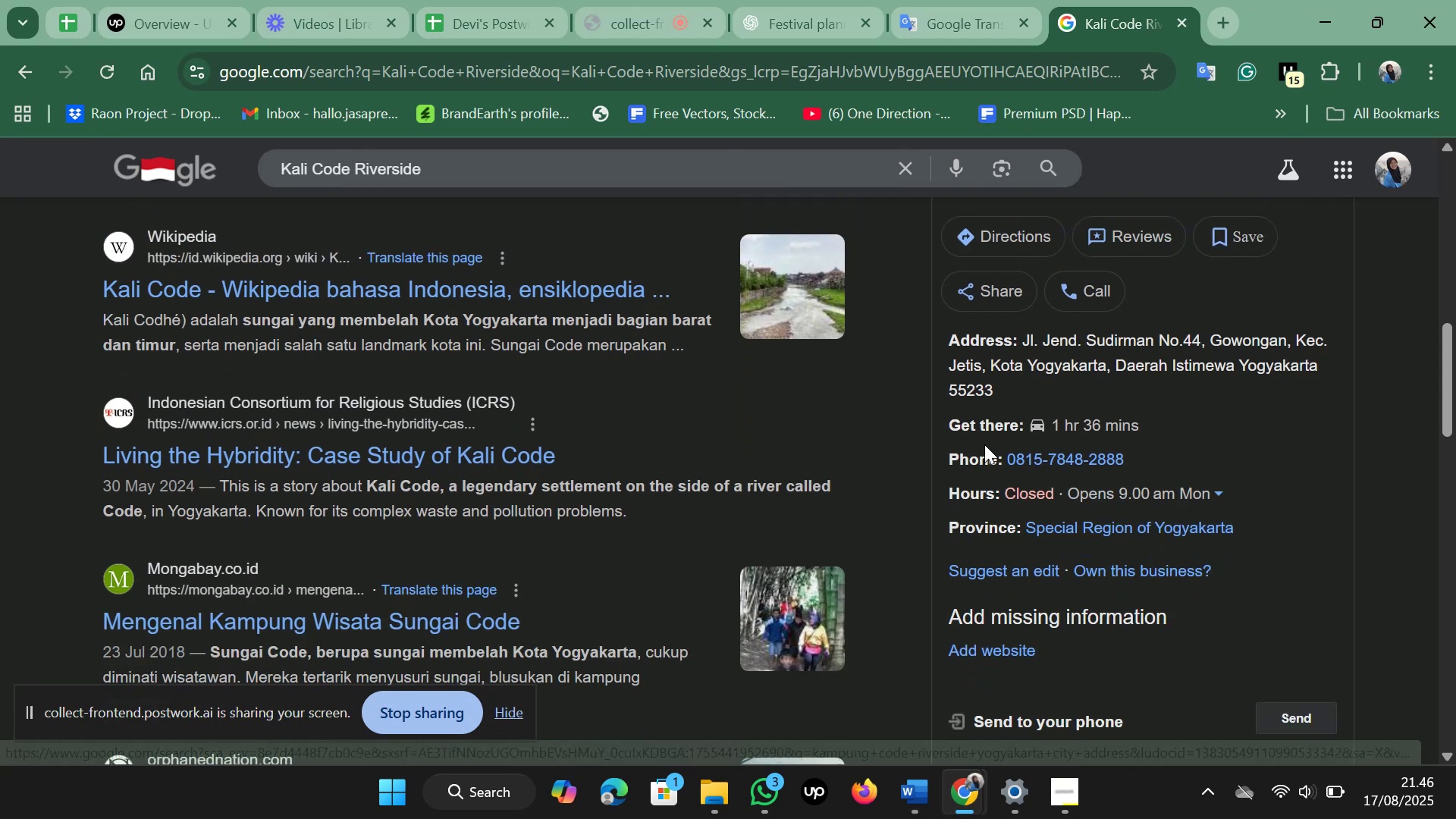 
scroll: coordinate [984, 439], scroll_direction: up, amount: 11.0
 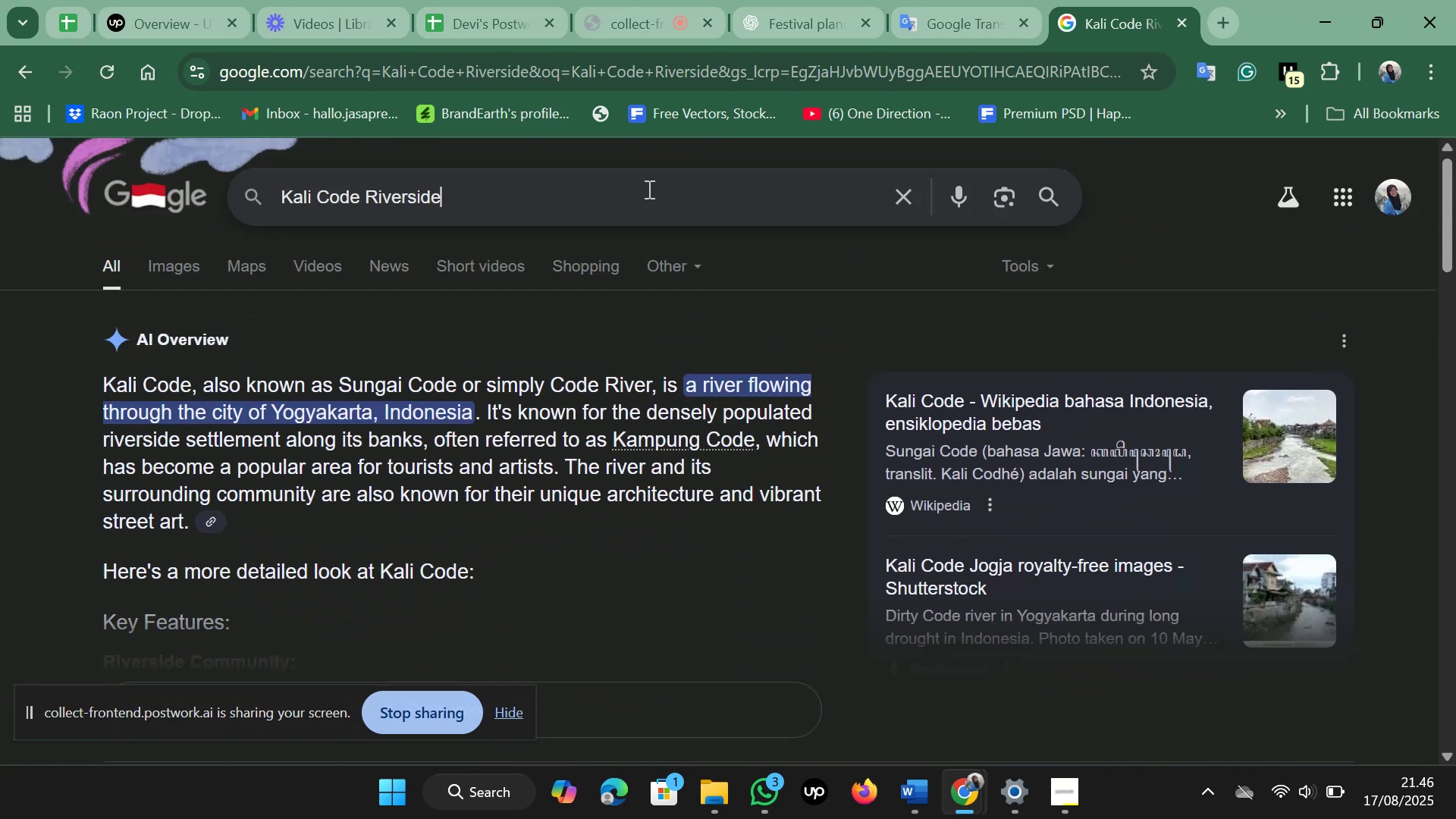 
type( for evem)
key(Backspace)
type(nt)
 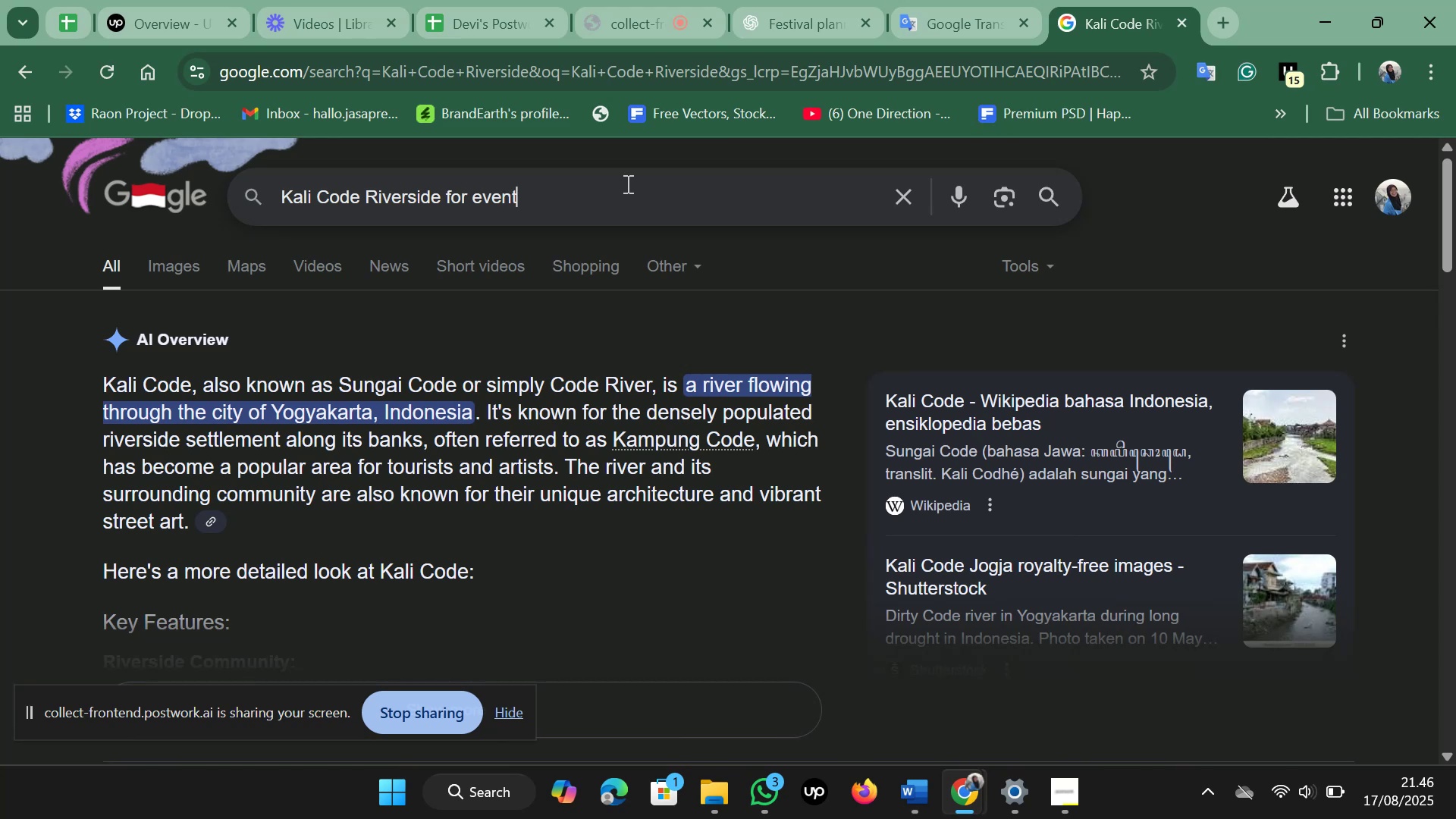 
key(Enter)
 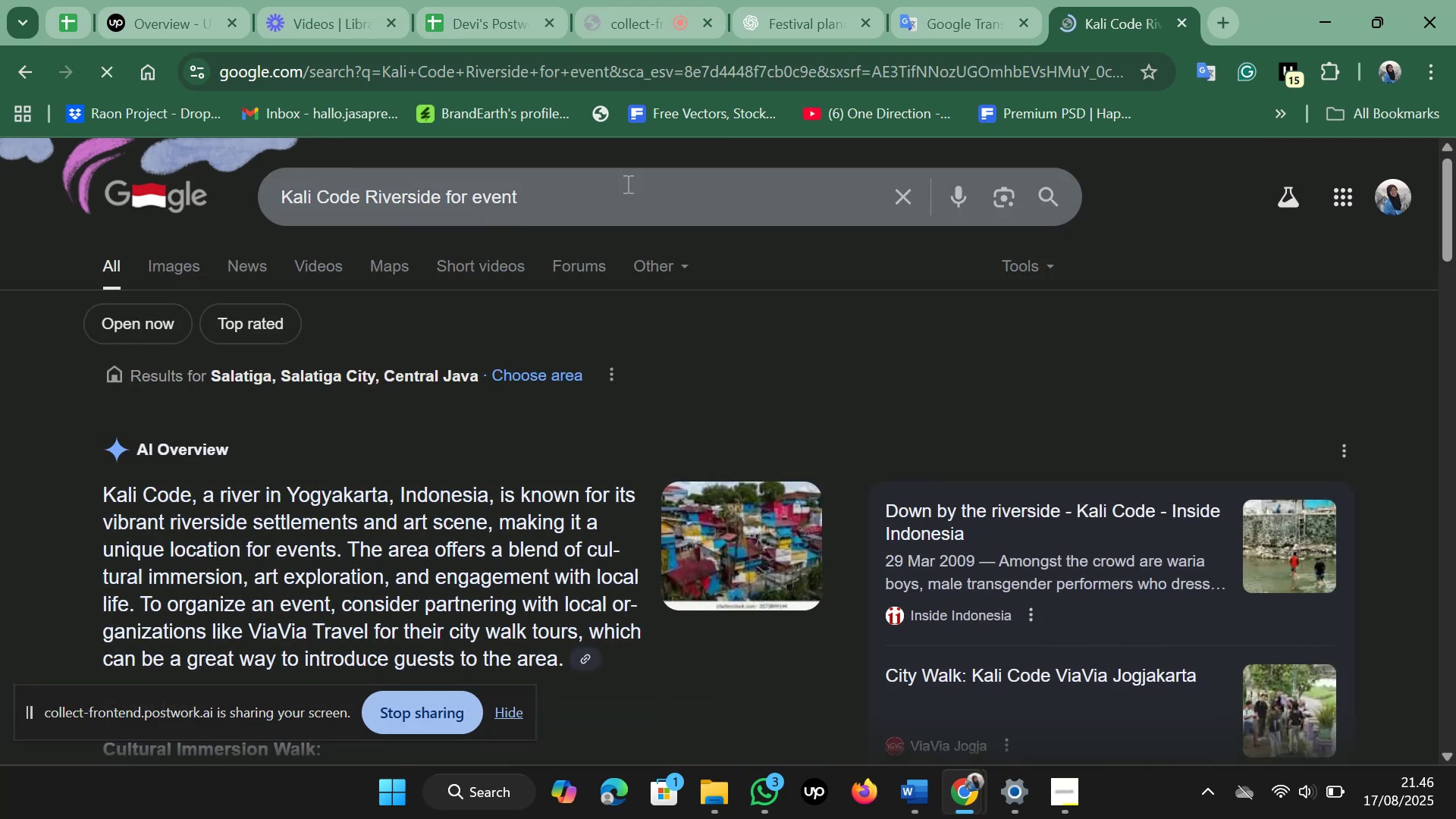 
wait(6.02)
 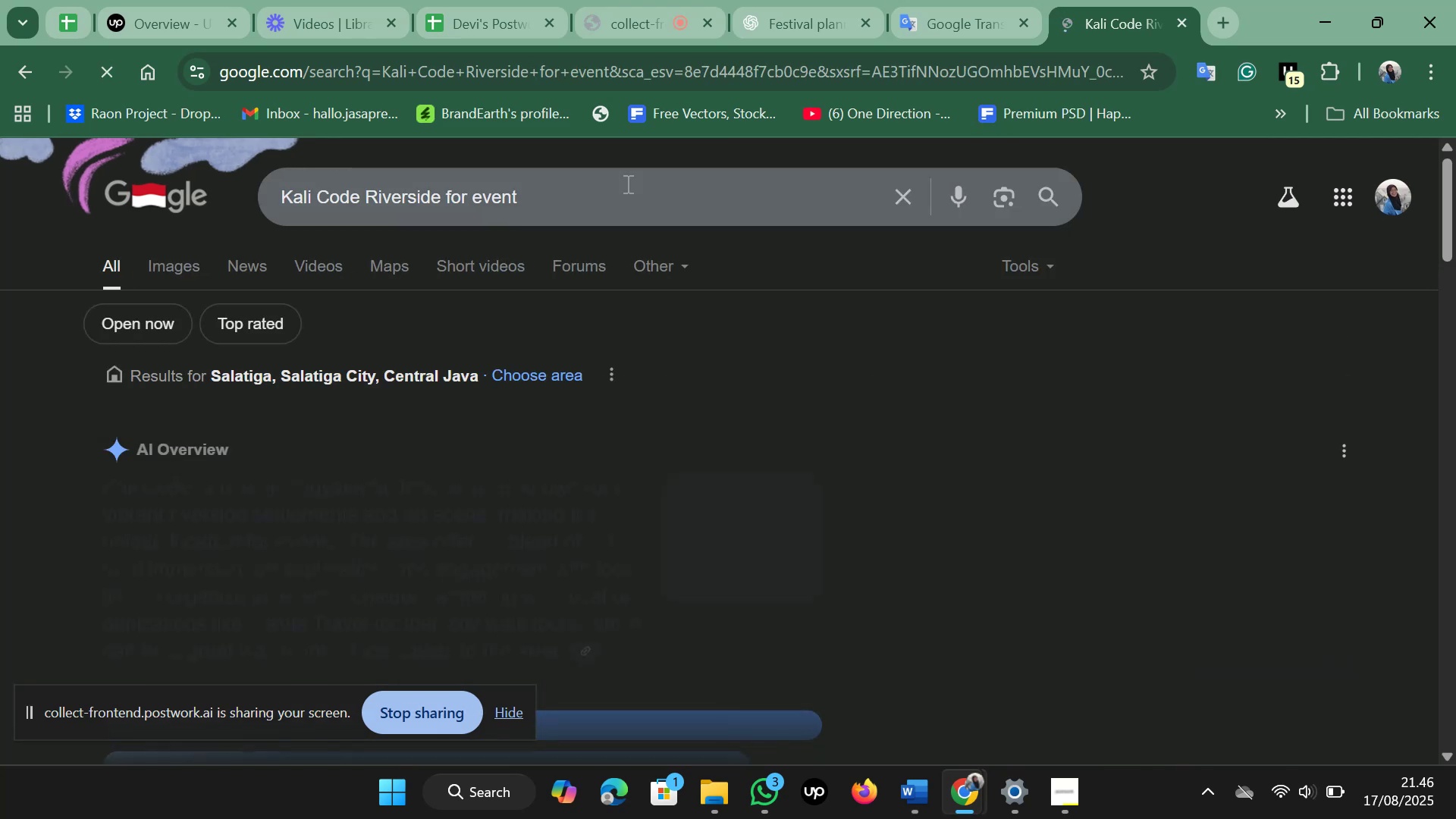 
scroll: coordinate [576, 401], scroll_direction: down, amount: 10.0
 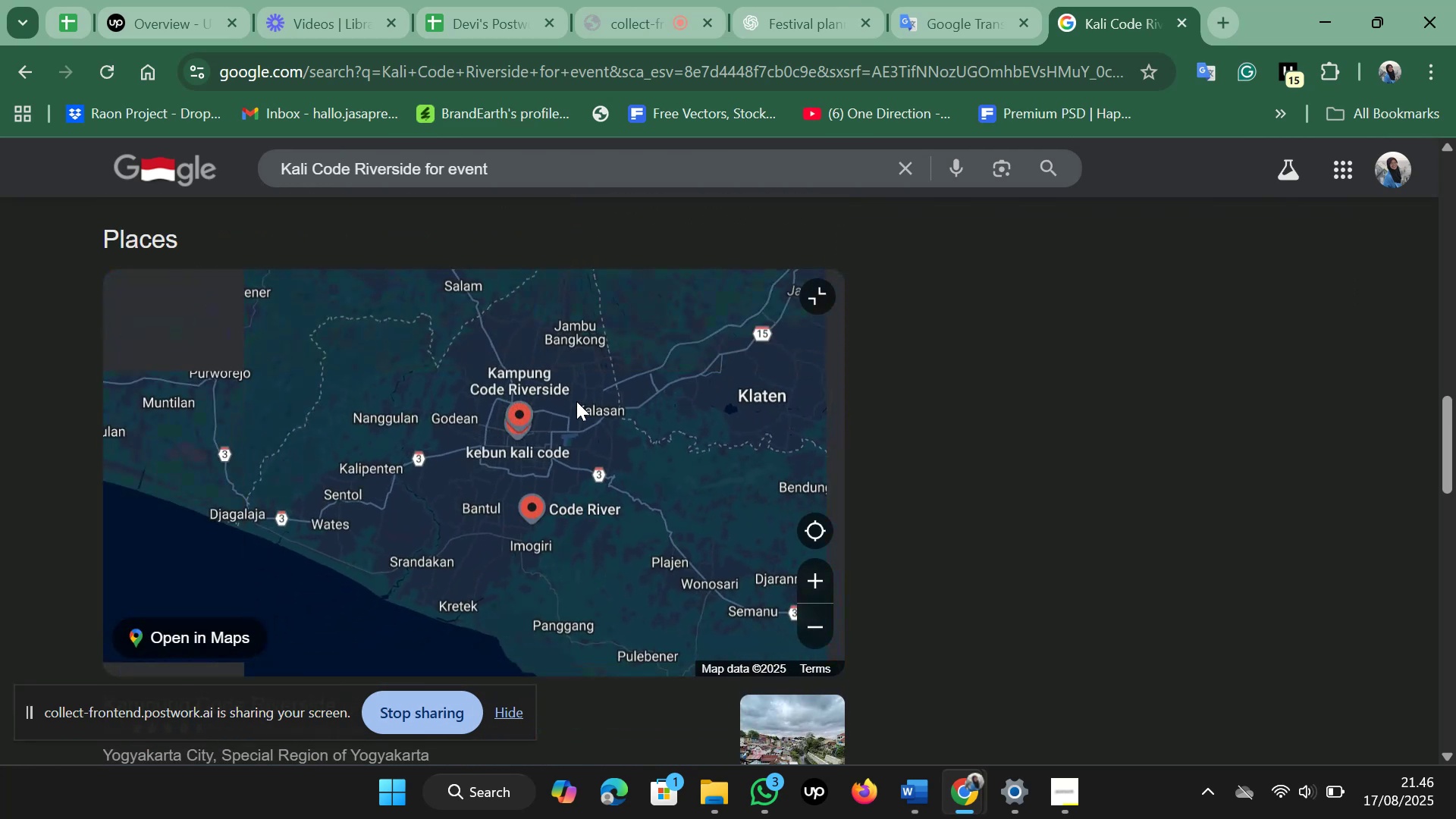 
scroll: coordinate [849, 454], scroll_direction: down, amount: 6.0
 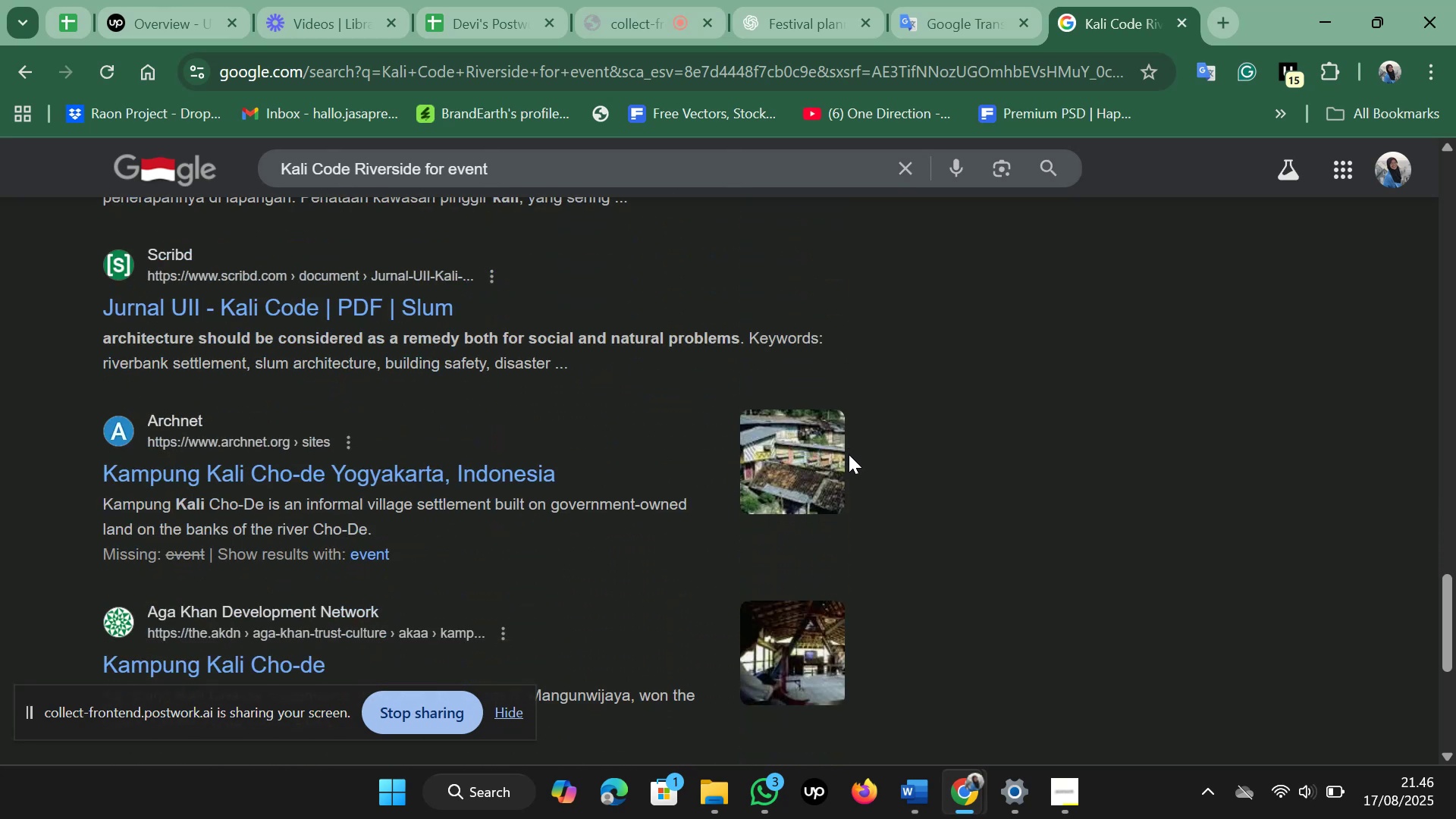 
scroll: coordinate [849, 454], scroll_direction: up, amount: 26.0
 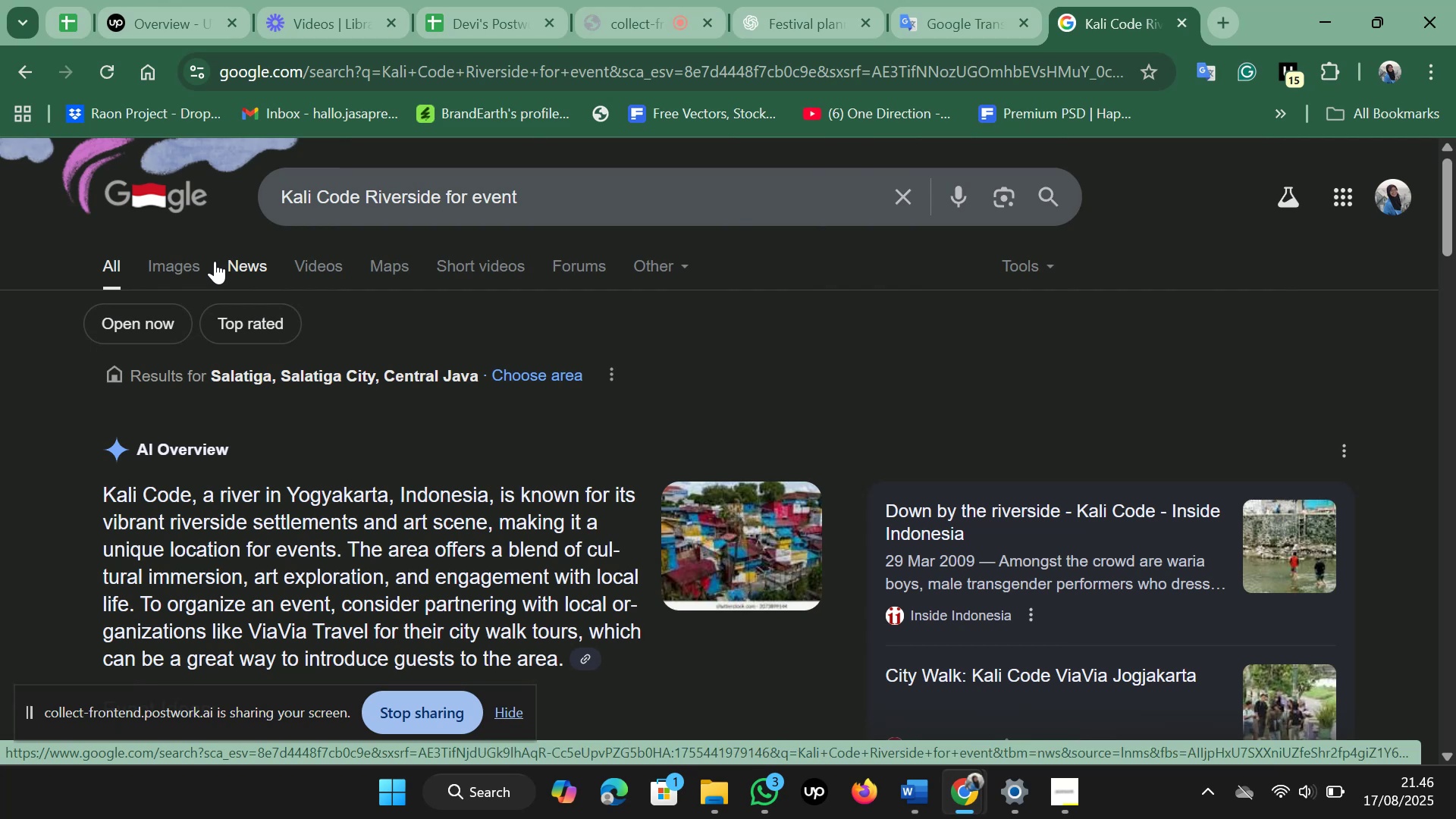 
wait(5.74)
 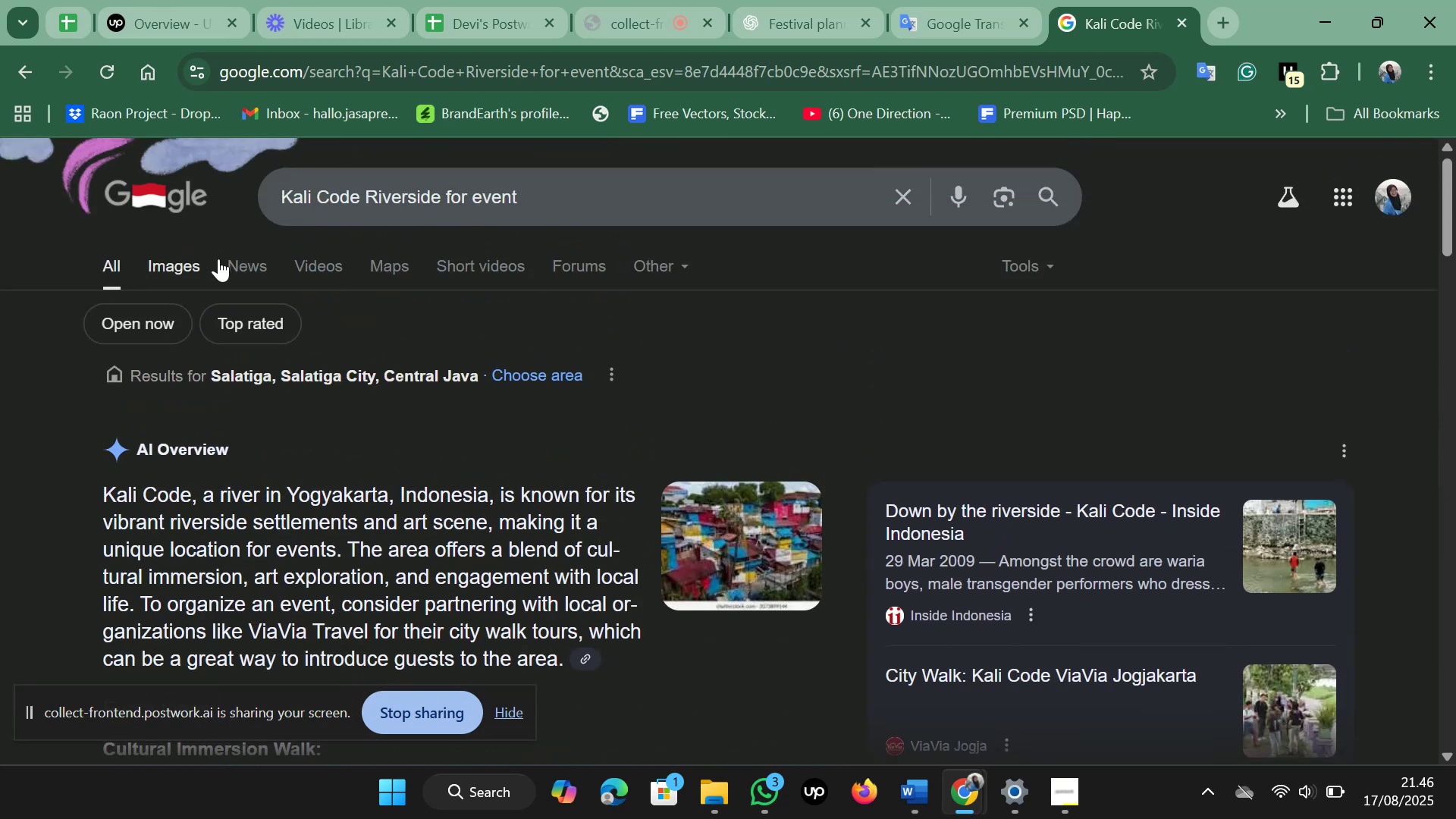 
scroll: coordinate [215, 261], scroll_direction: down, amount: 3.0
 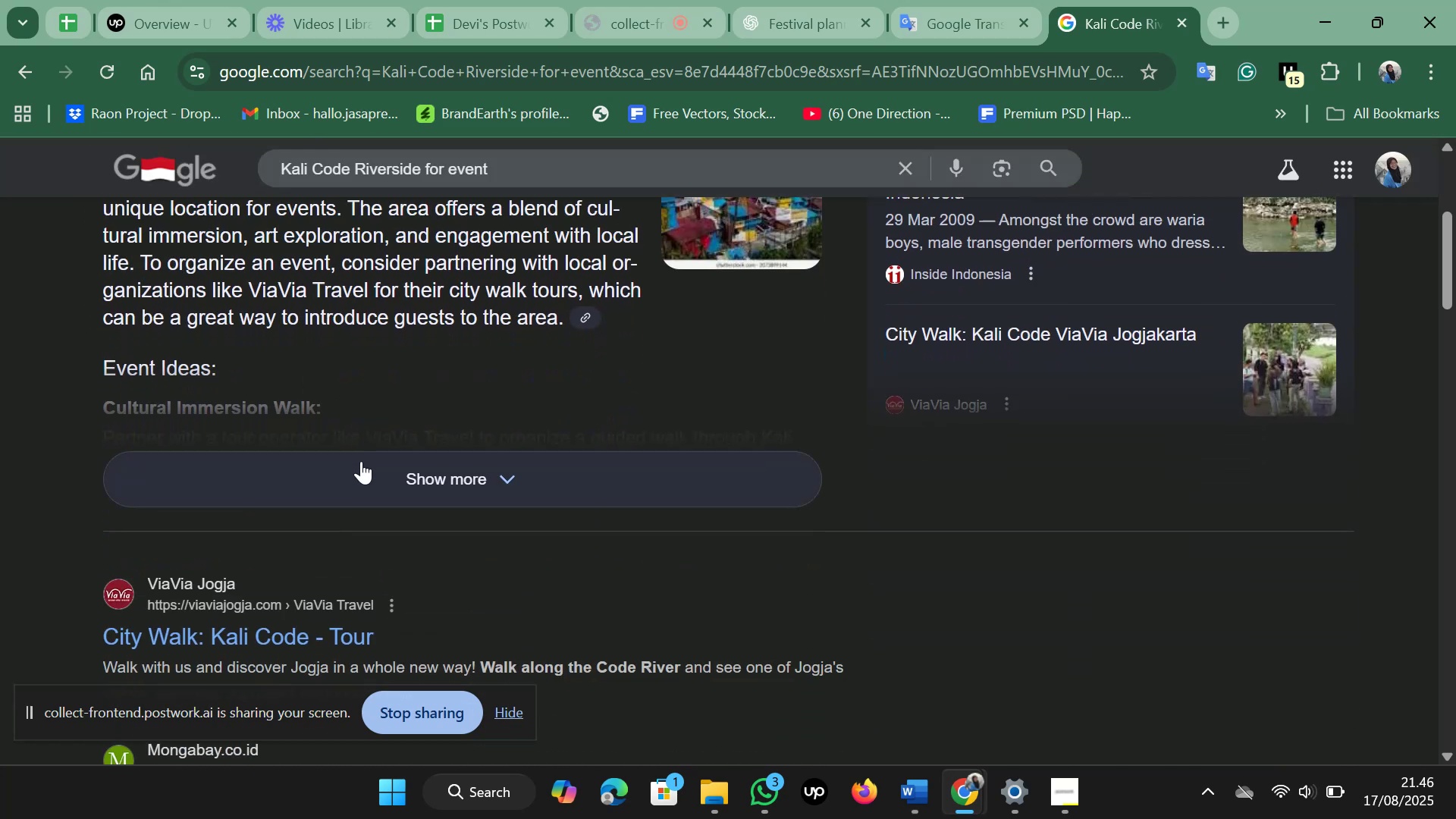 
left_click([366, 475])
 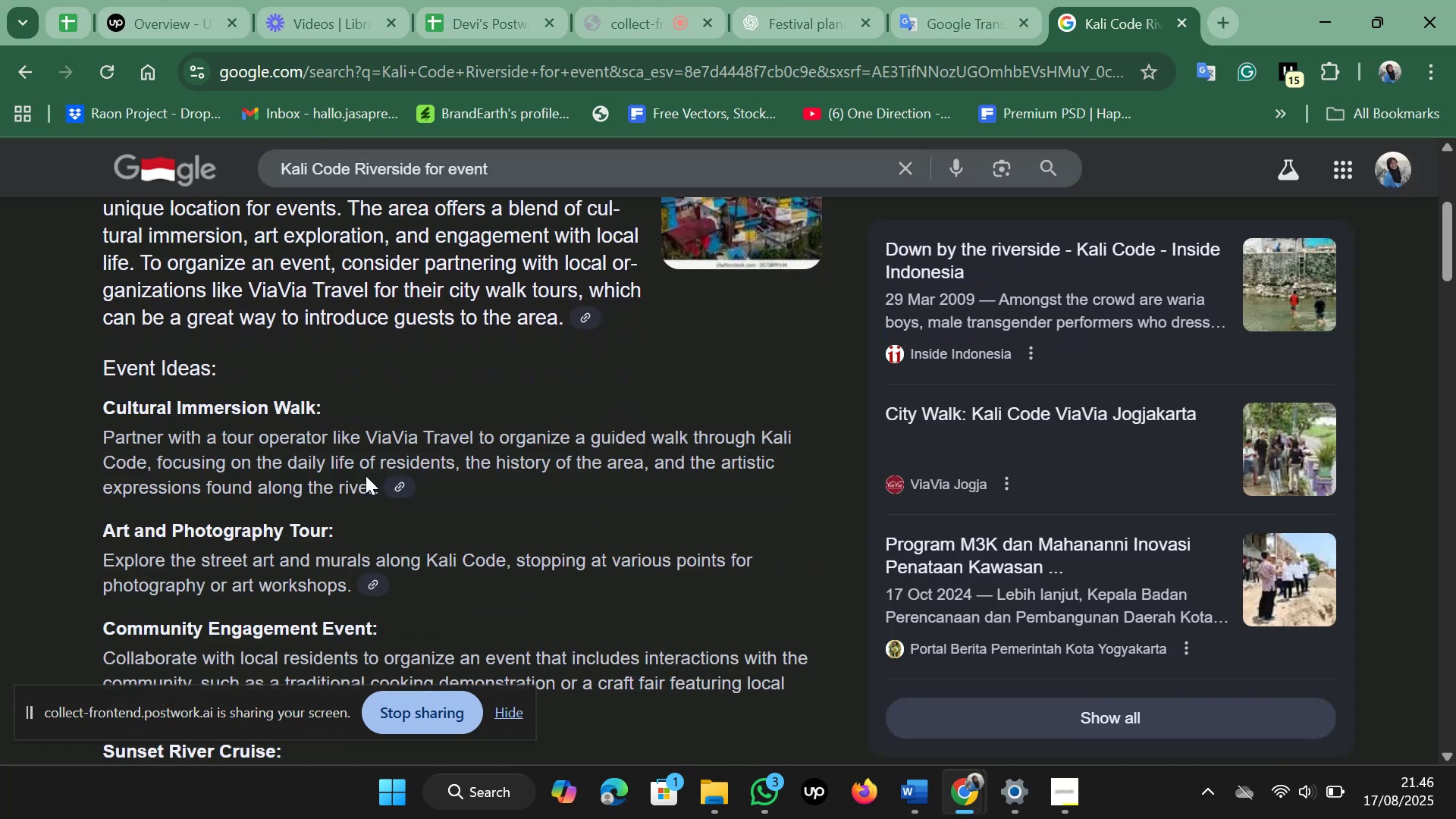 
scroll: coordinate [369, 473], scroll_direction: down, amount: 5.0
 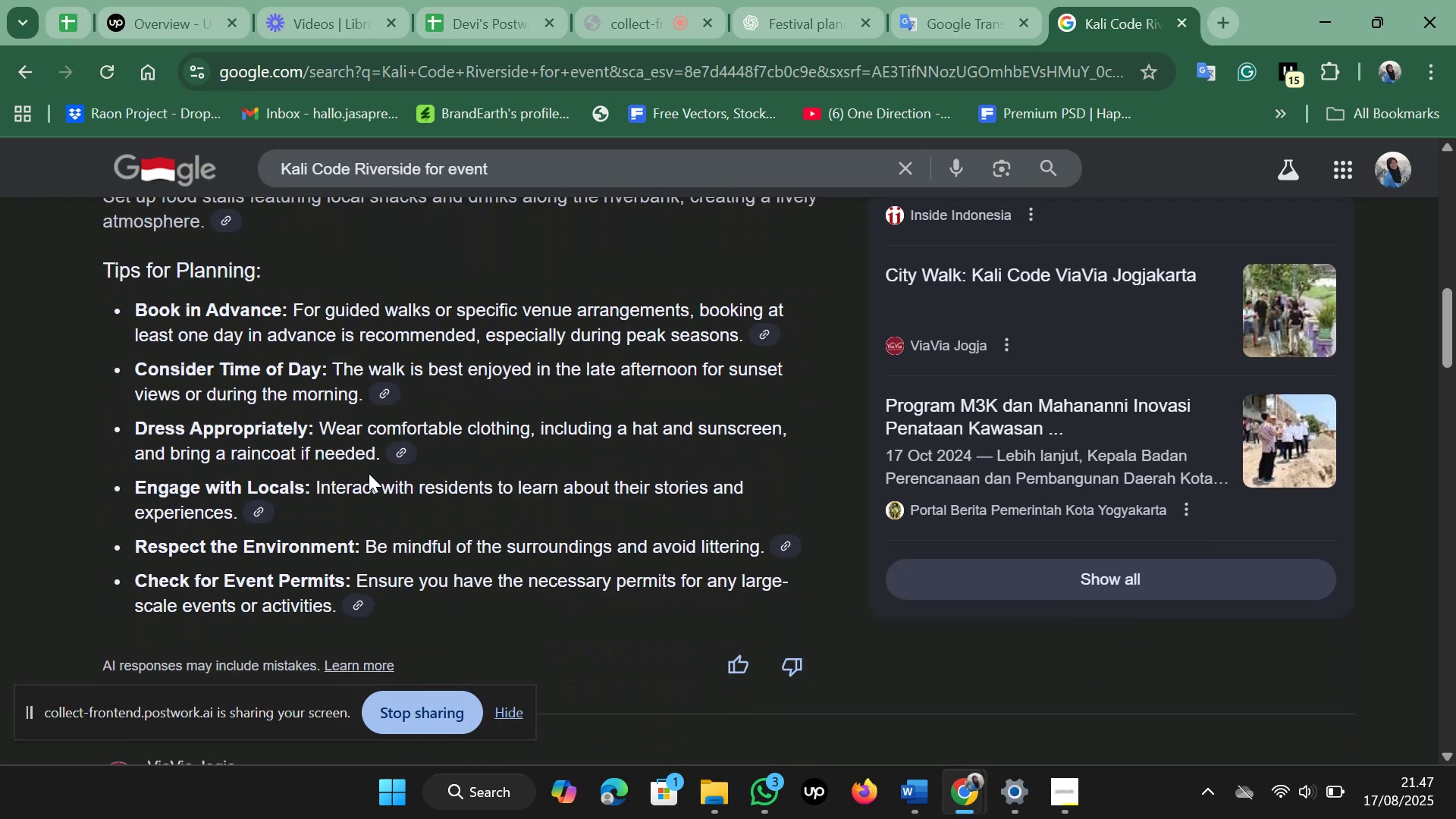 
scroll: coordinate [369, 473], scroll_direction: up, amount: 10.0
 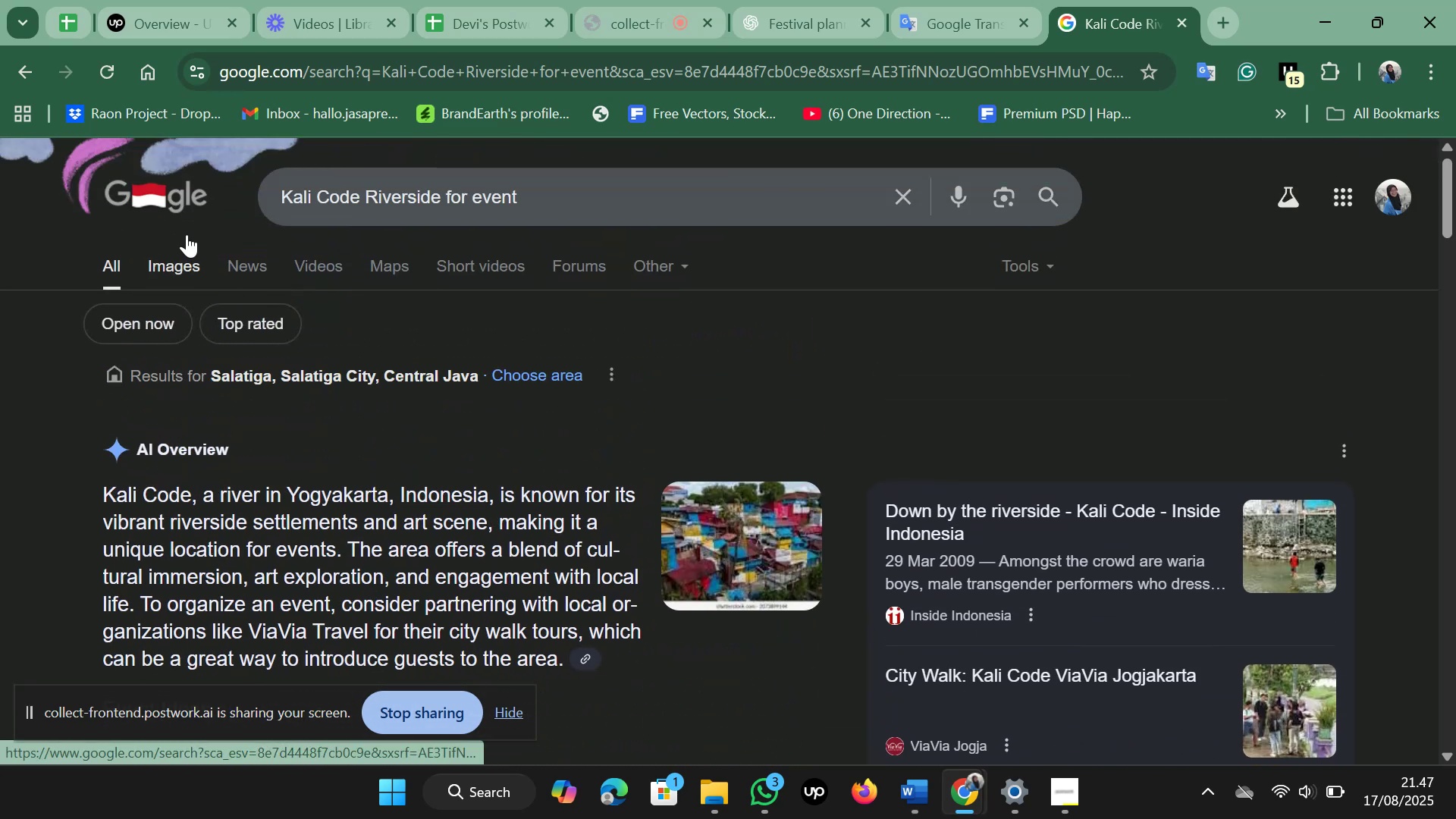 
left_click([174, 262])
 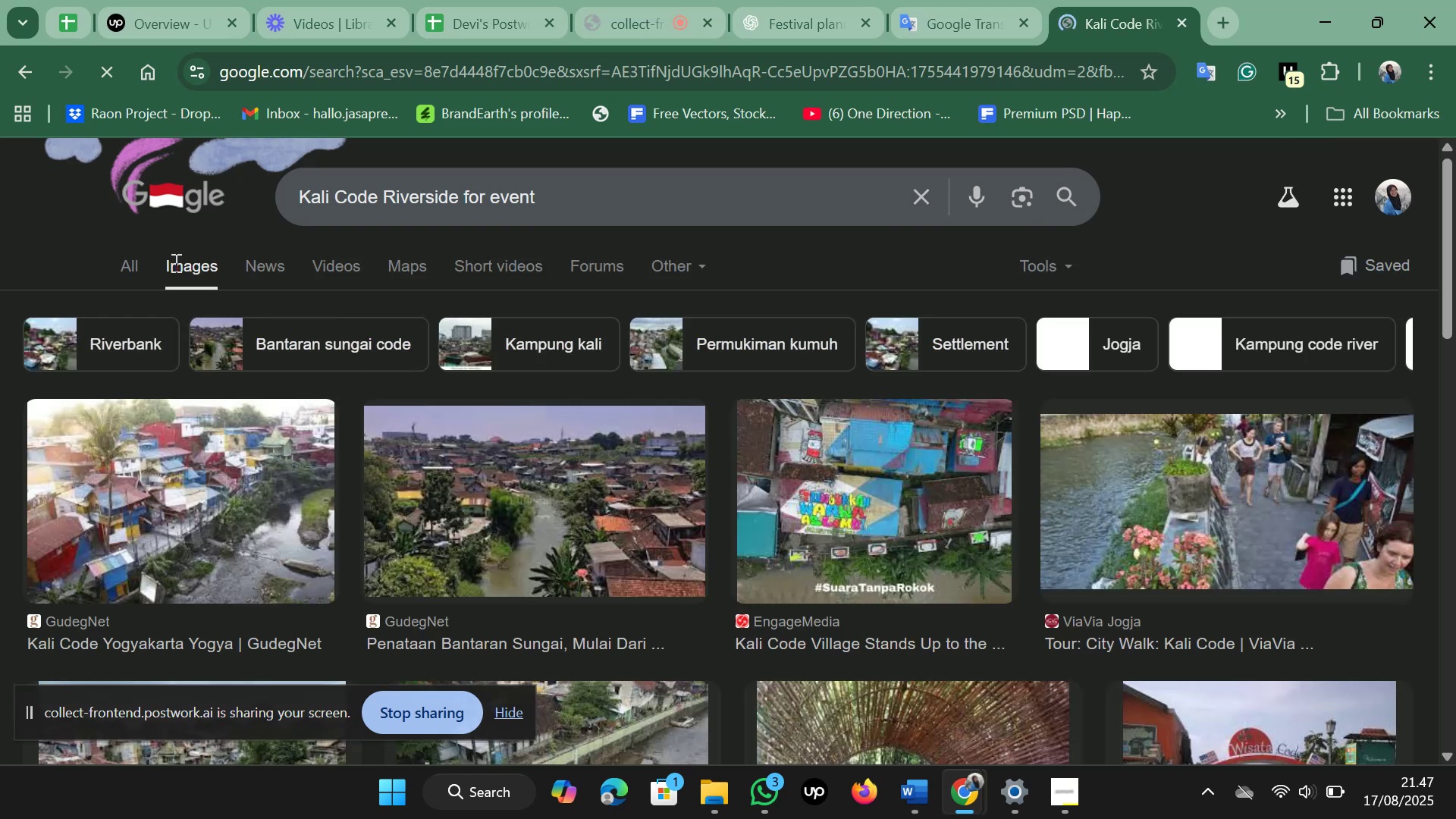 
left_click([958, 0])
 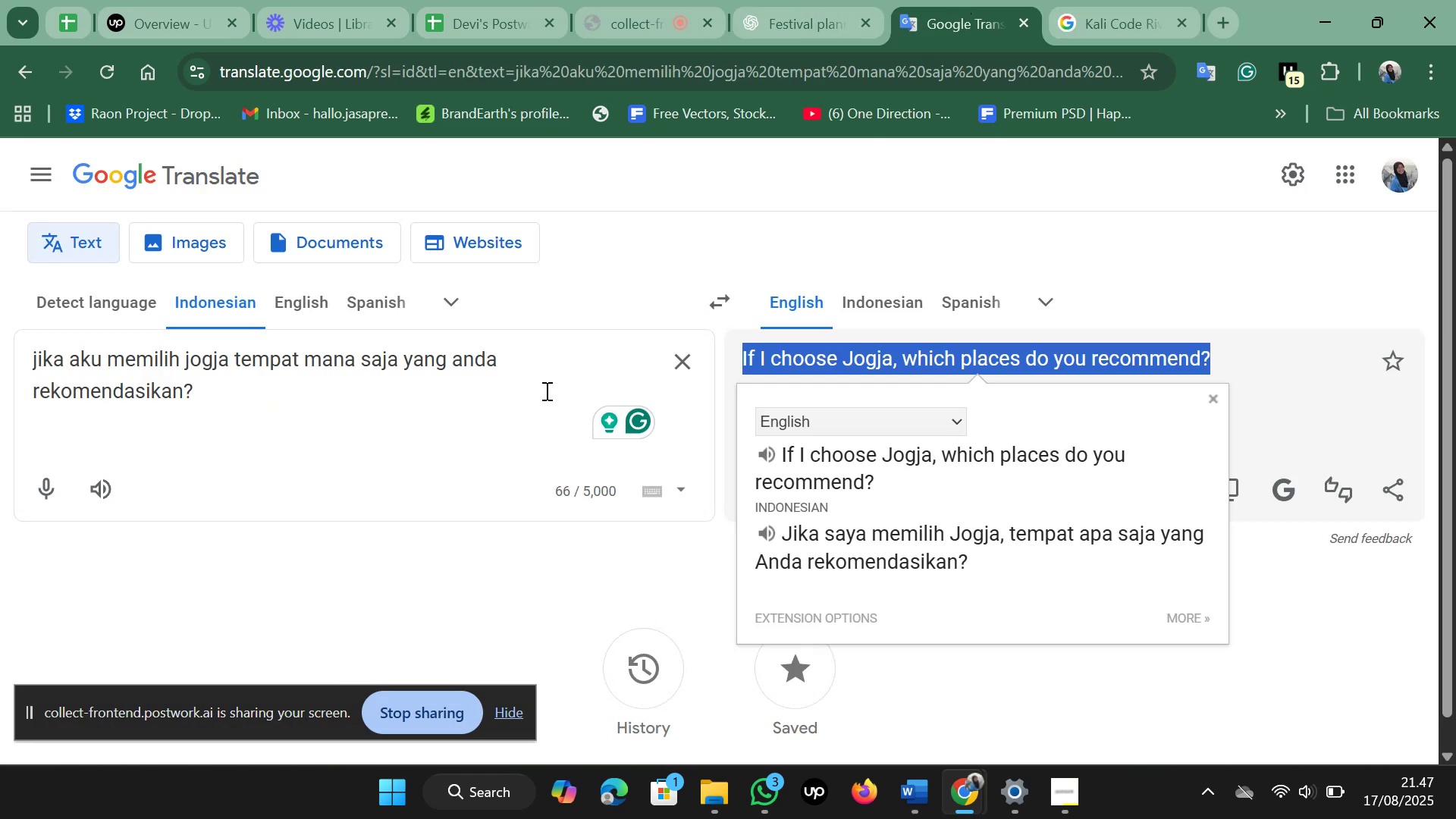 
left_click([540, 374])
 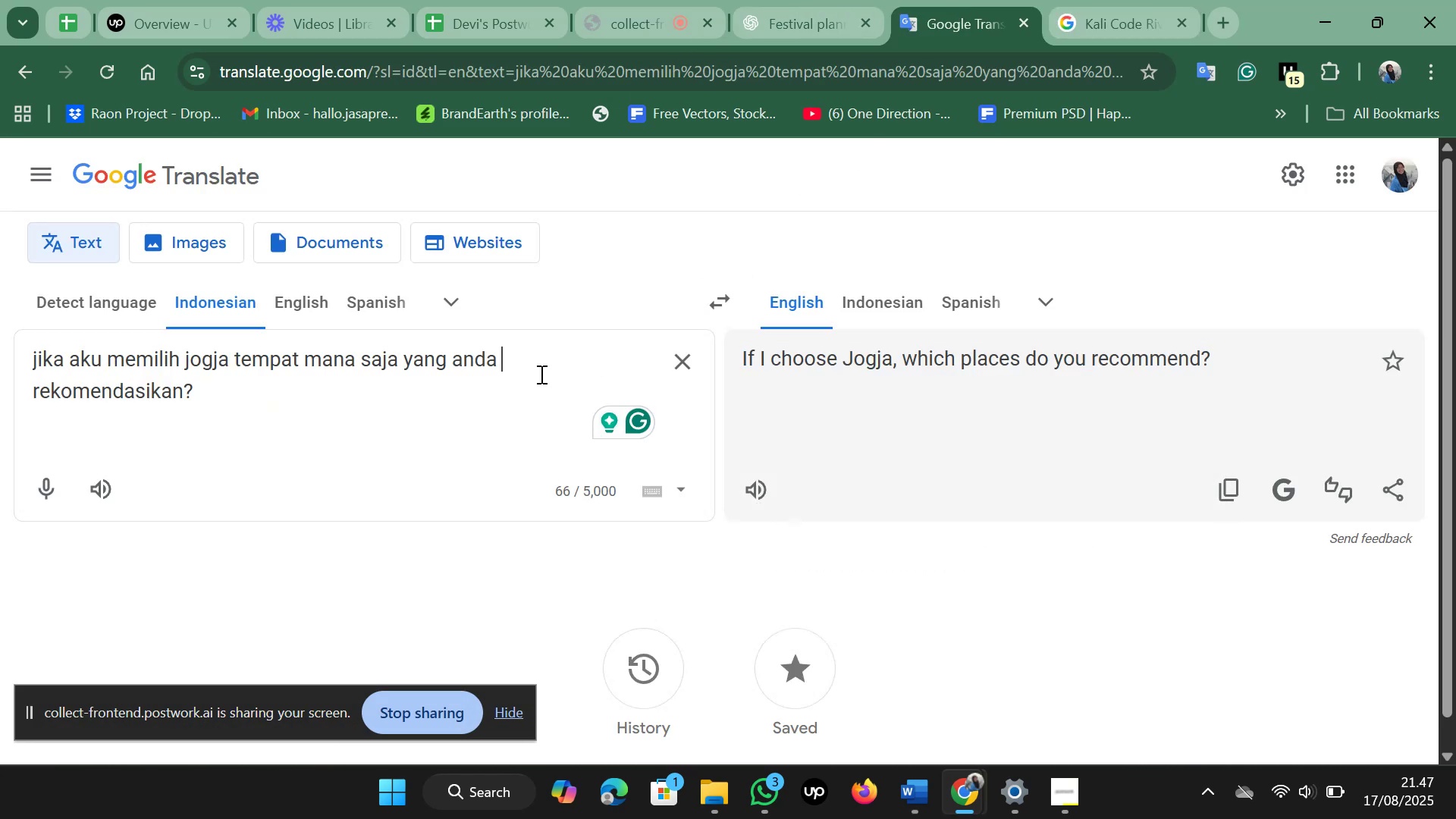 
key(Control+A)
 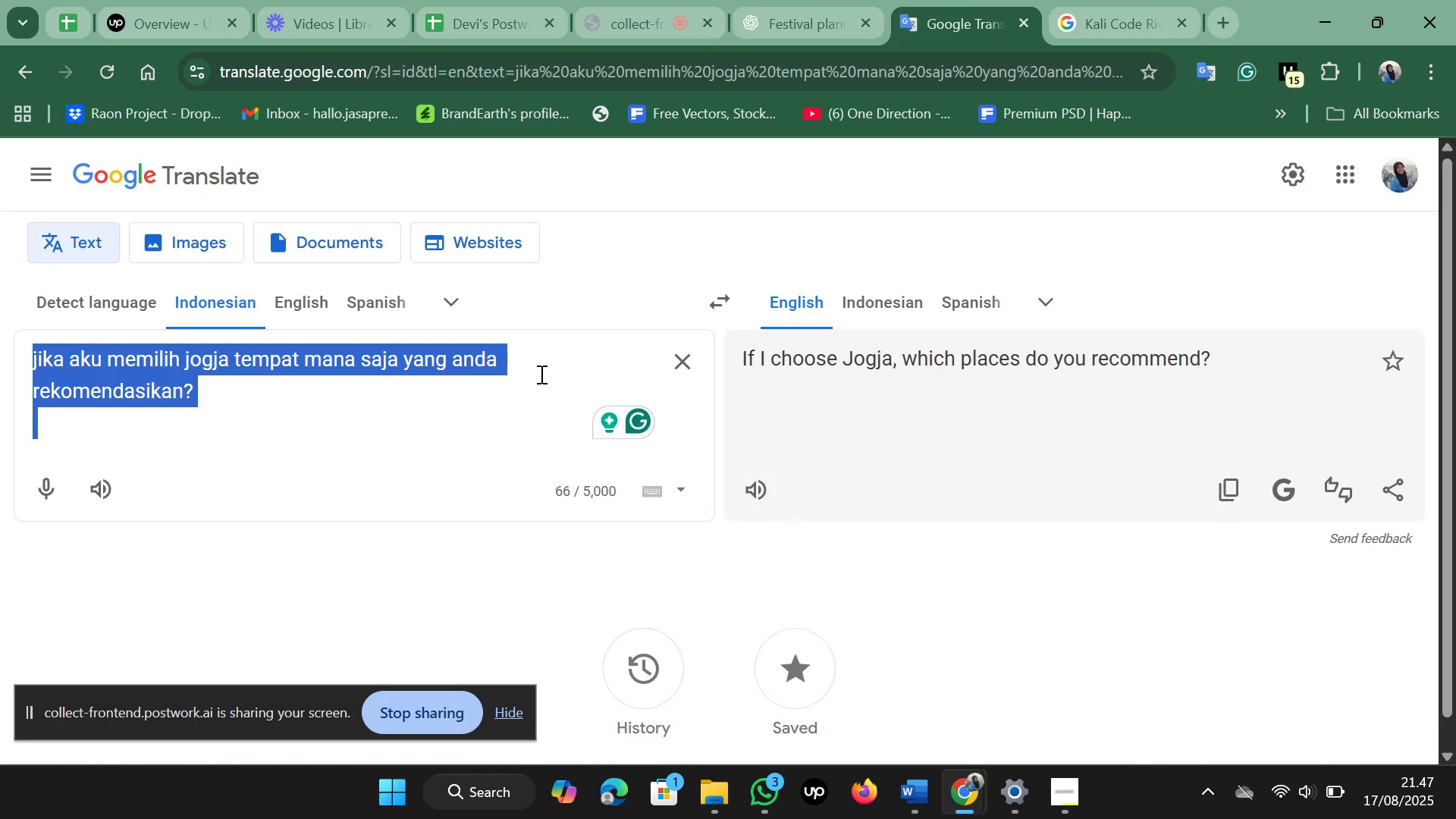 
type(tempat mana yang kamu rekomendasikan selain jogja?)
 